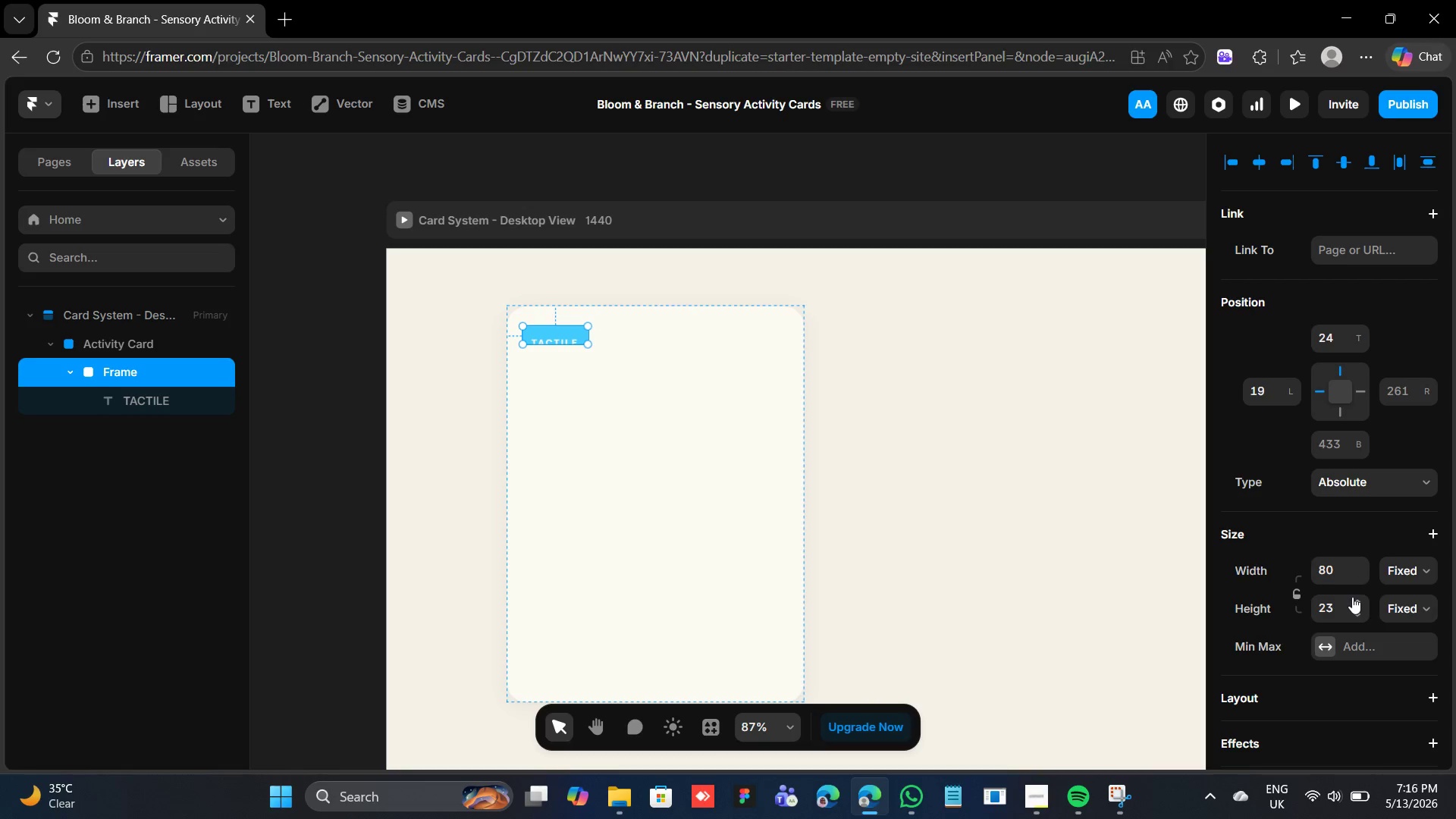 
triple_click([1352, 597])
 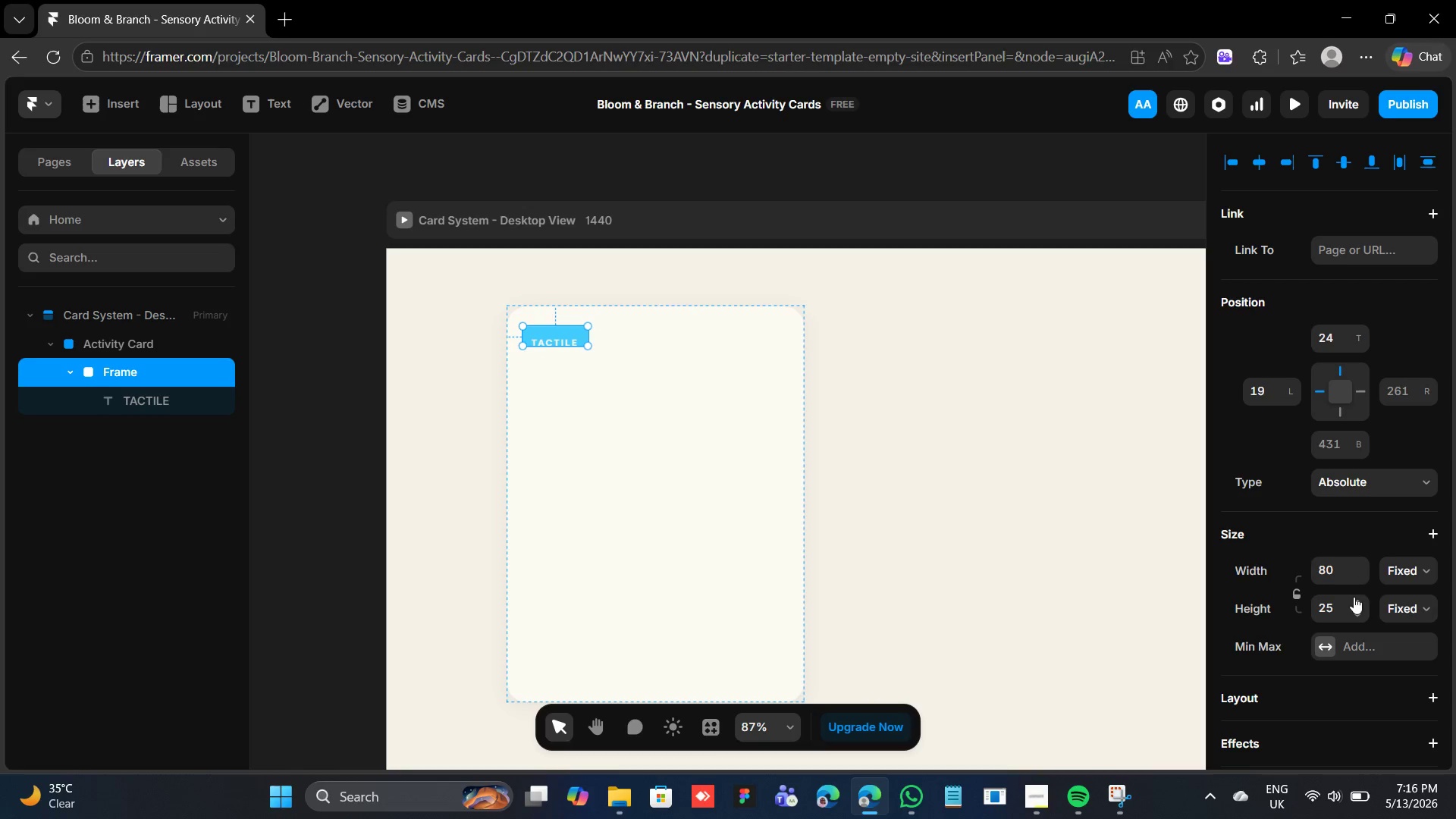 
double_click([1354, 597])
 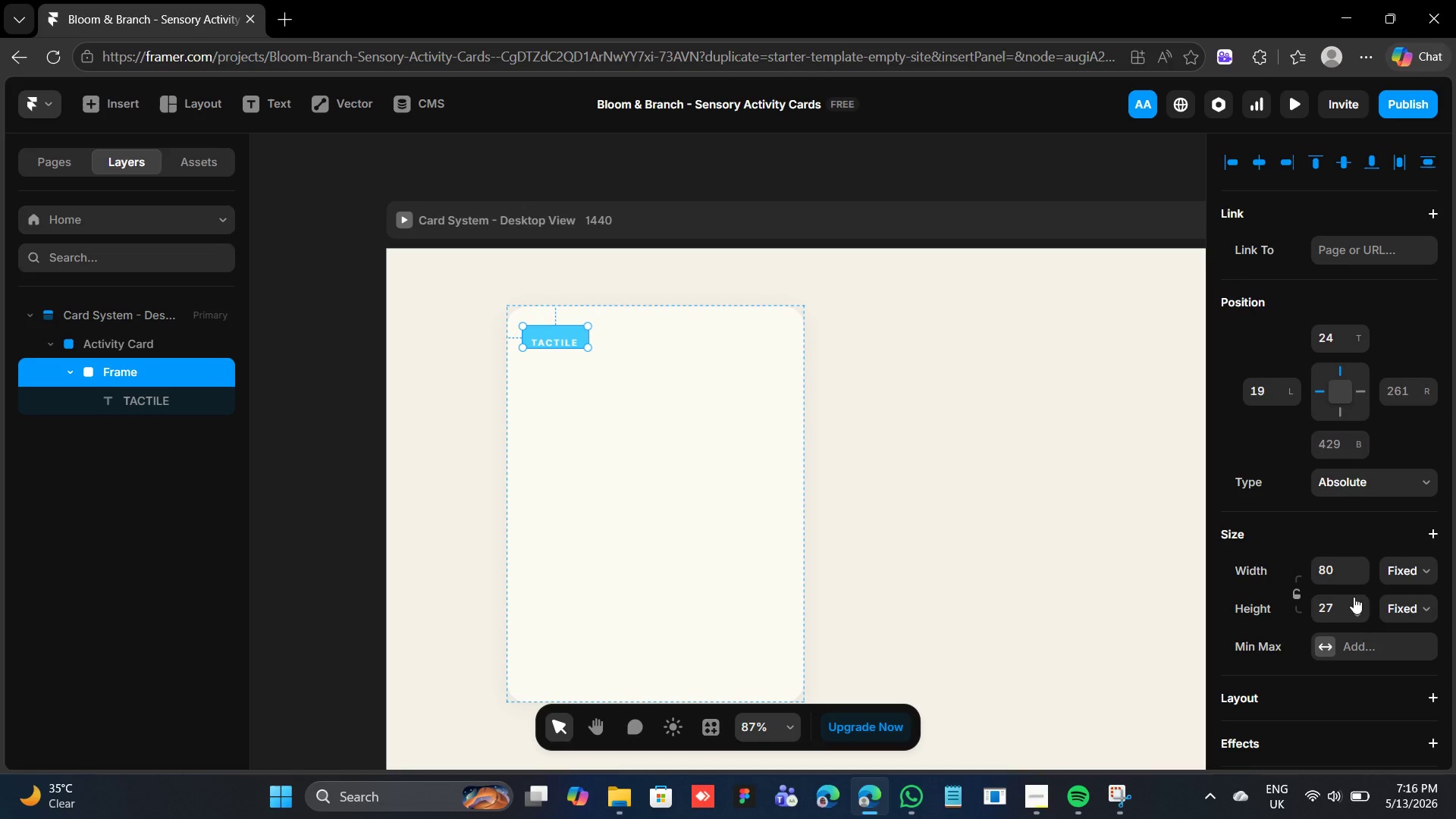 
triple_click([1354, 597])
 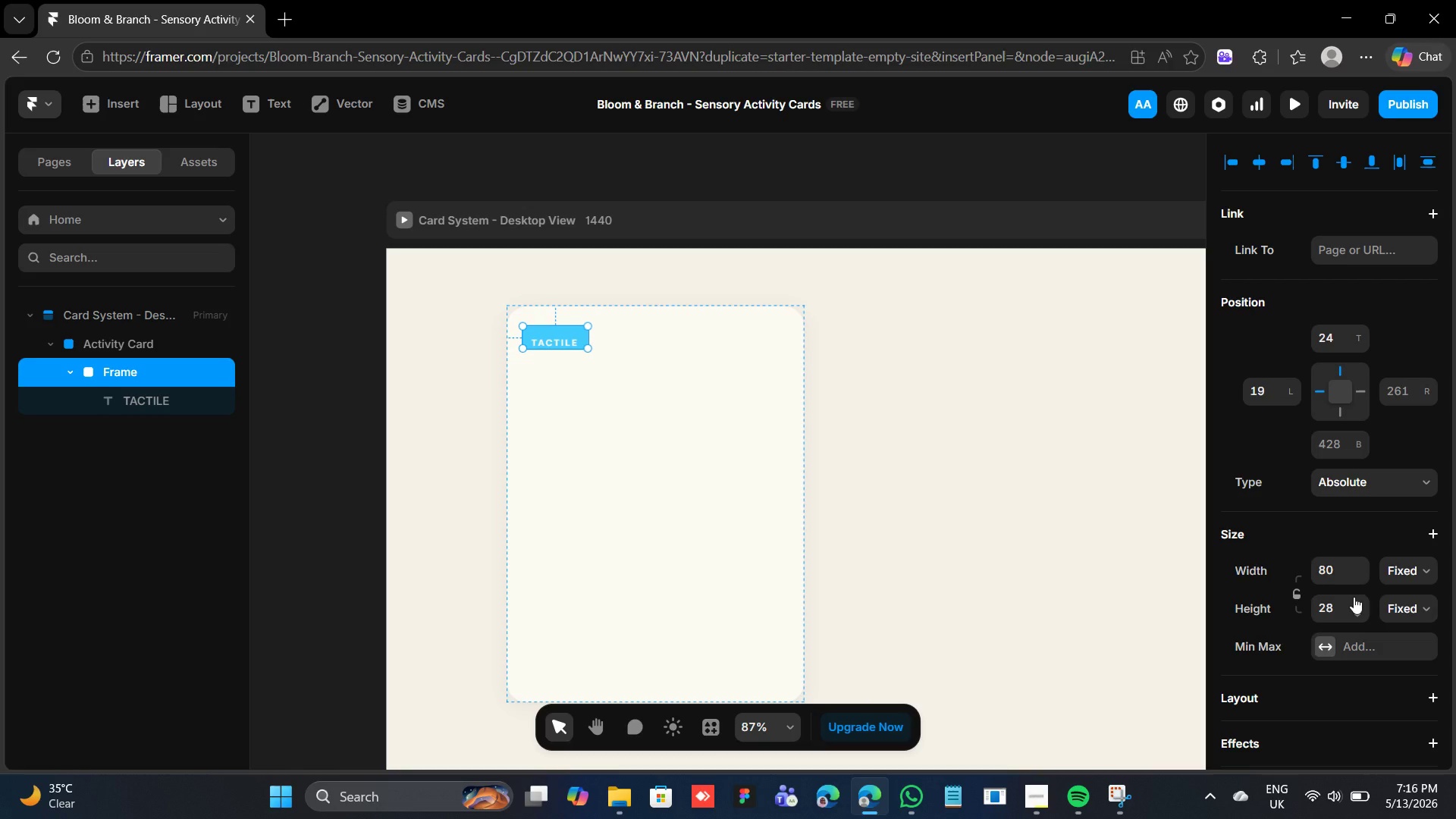 
scroll: coordinate [1351, 595], scroll_direction: down, amount: 4.0
 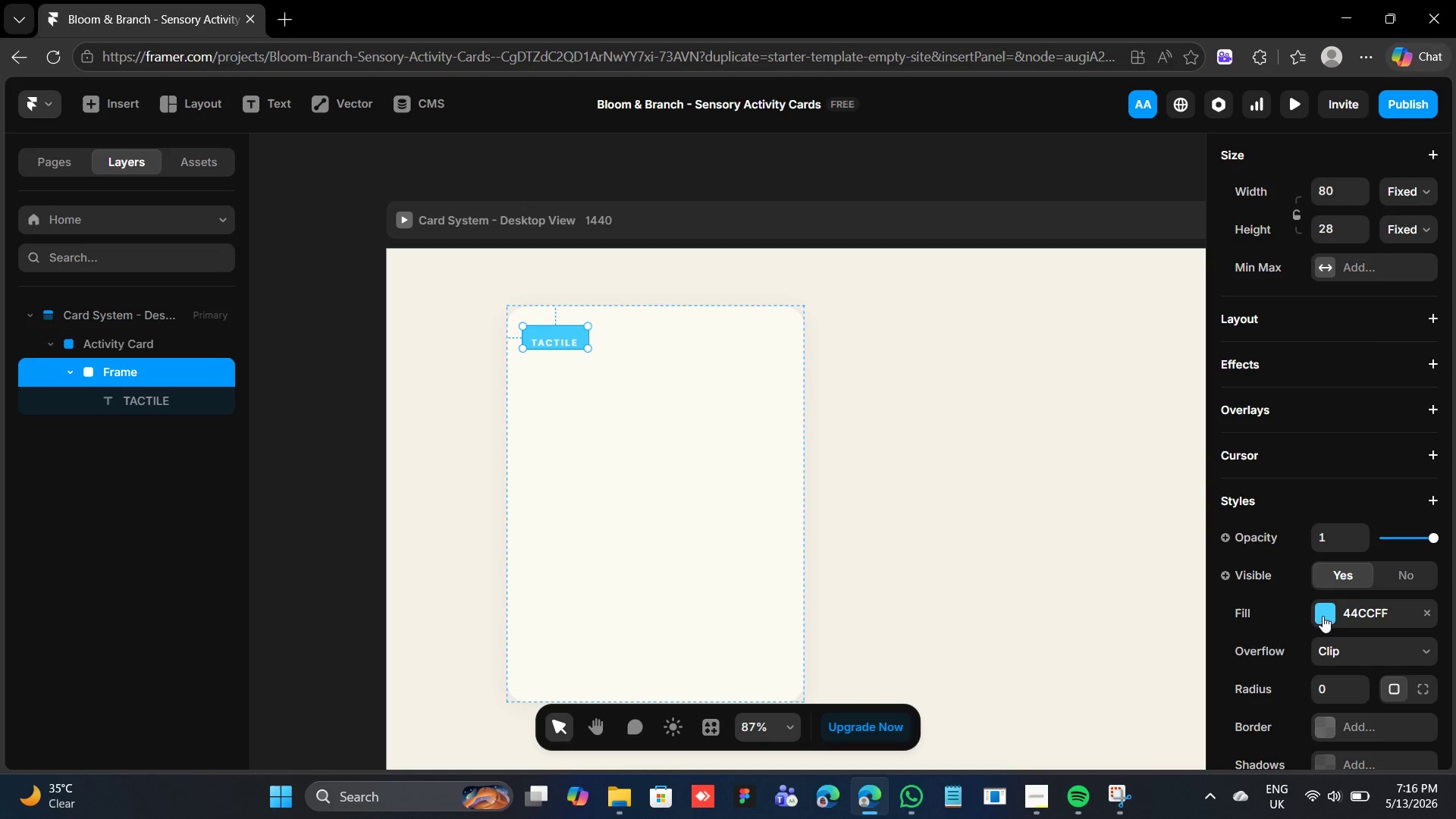 
left_click([1313, 606])
 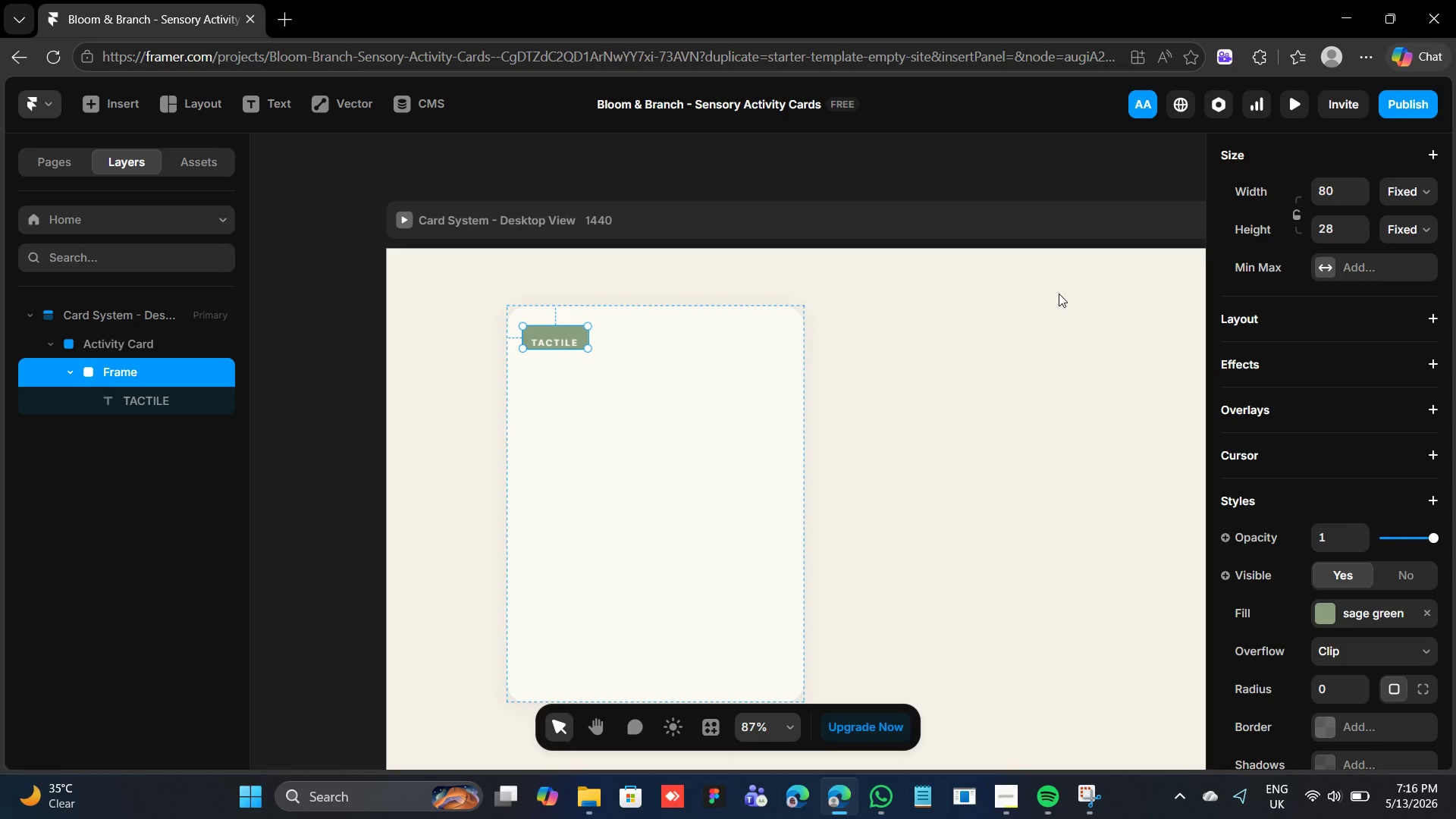 
wait(7.44)
 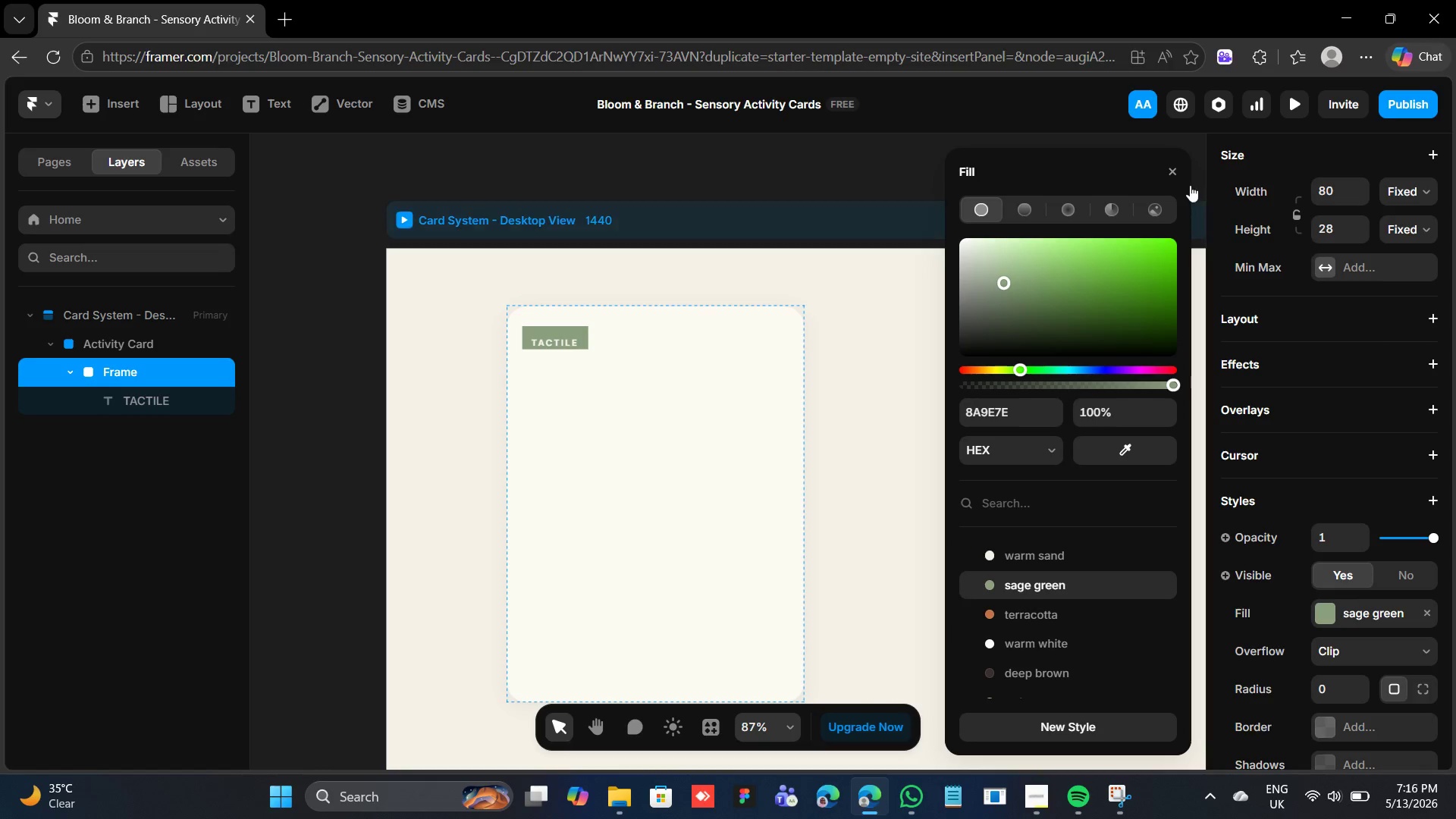 
scroll: coordinate [1384, 582], scroll_direction: down, amount: 1.0
 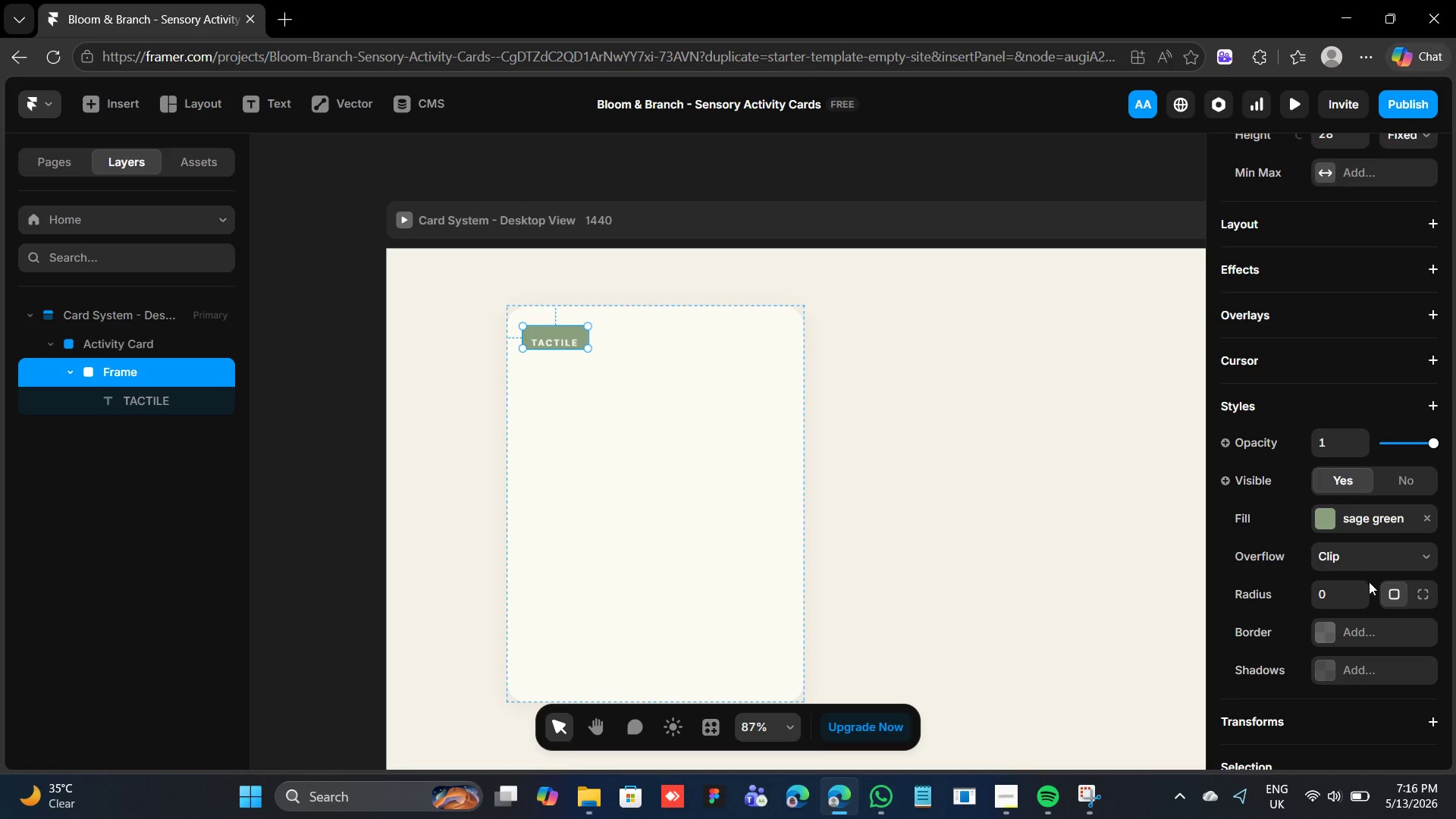 
left_click([1363, 582])
 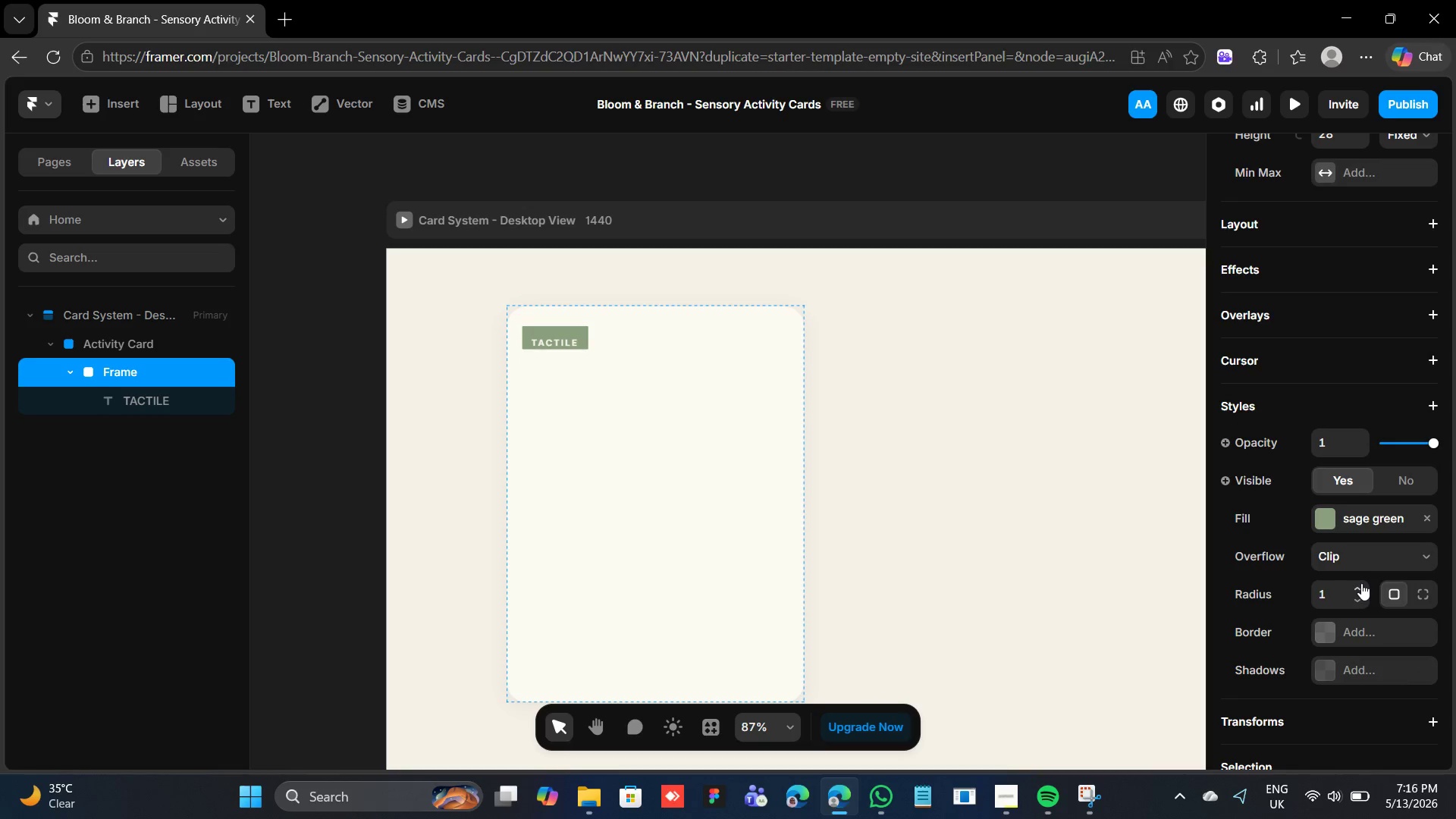 
left_click([1361, 583])
 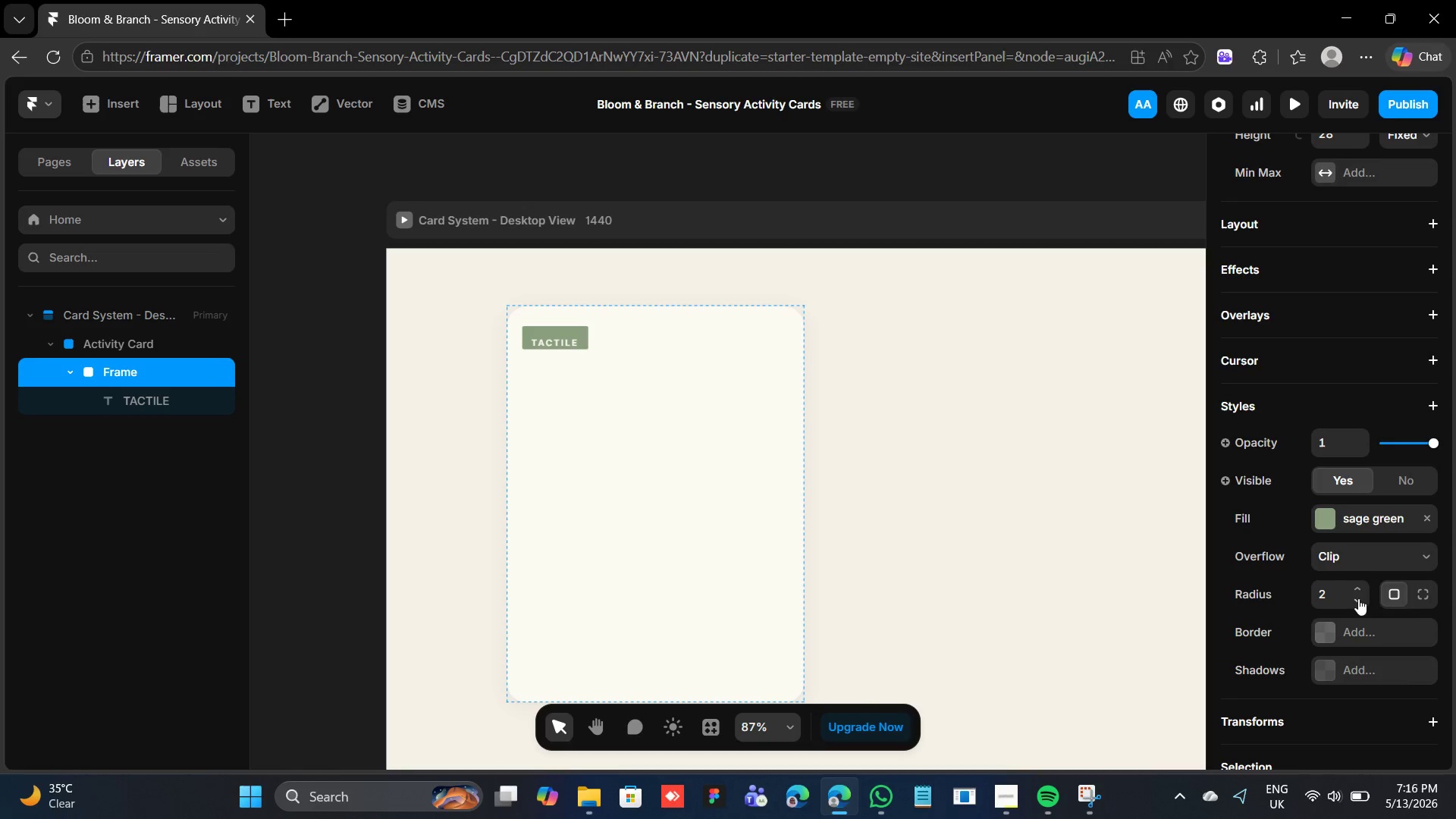 
double_click([1358, 598])
 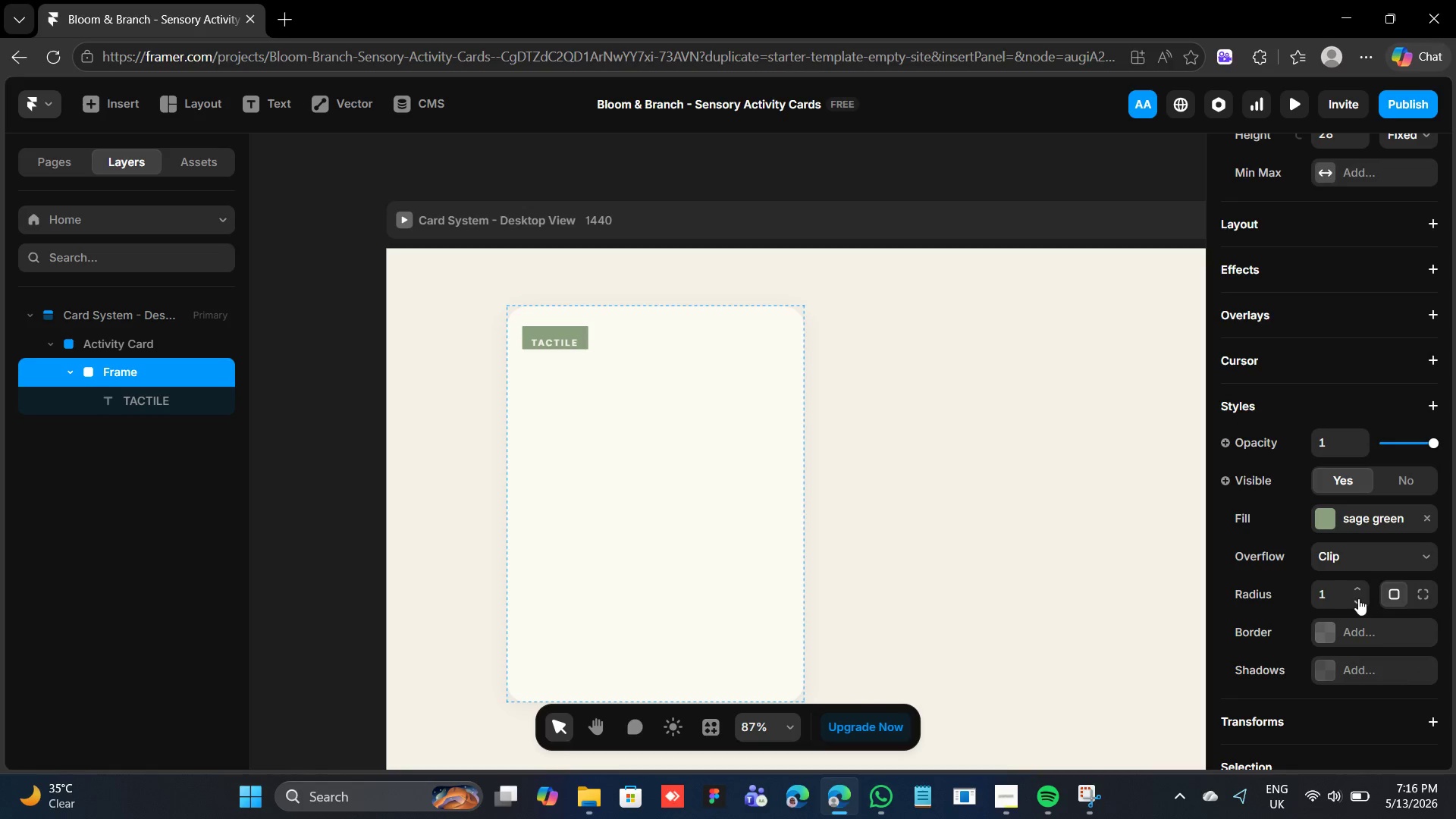 
triple_click([1358, 598])
 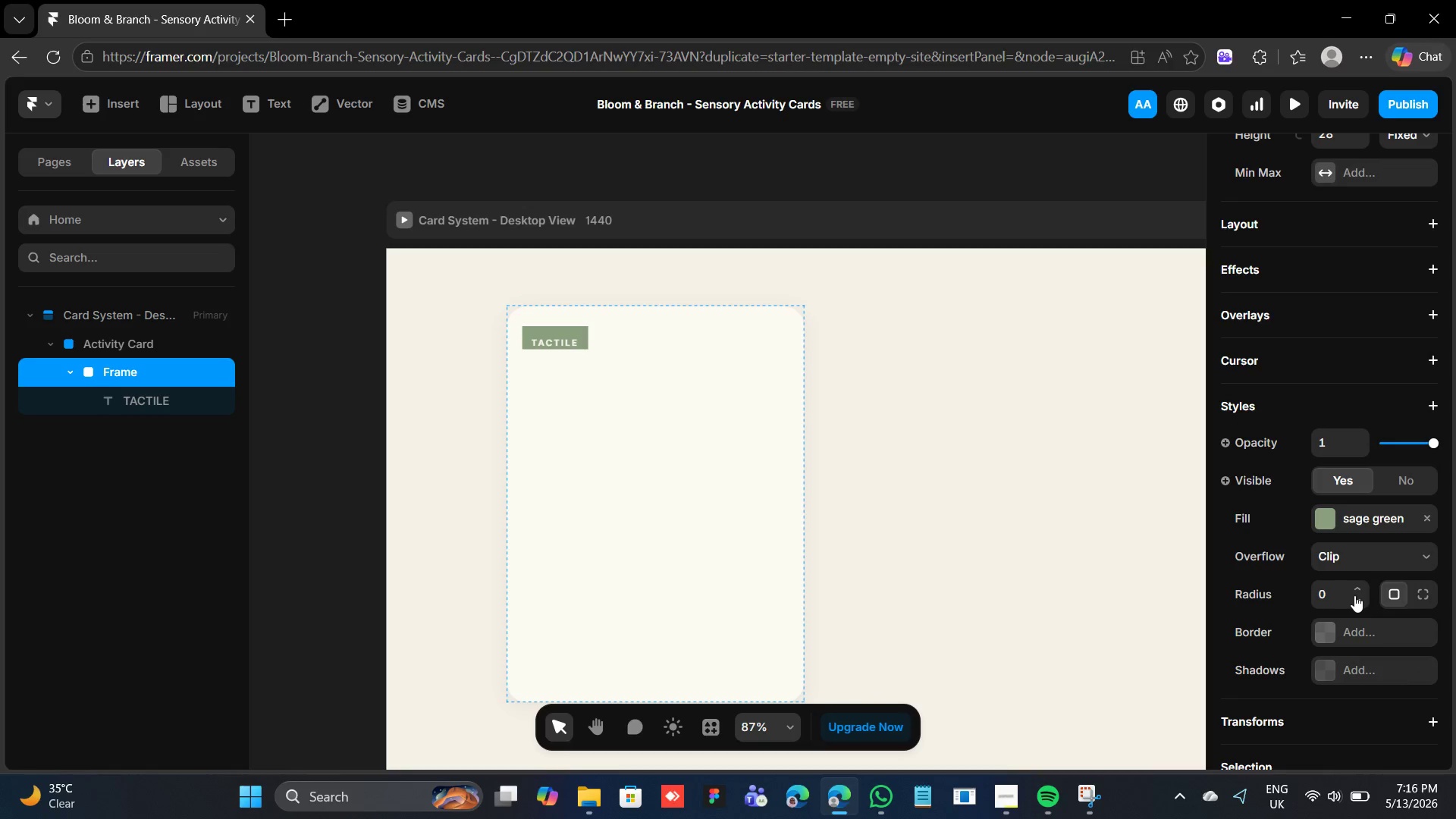 
left_click_drag(start_coordinate=[1356, 597], to_coordinate=[1351, 595])
 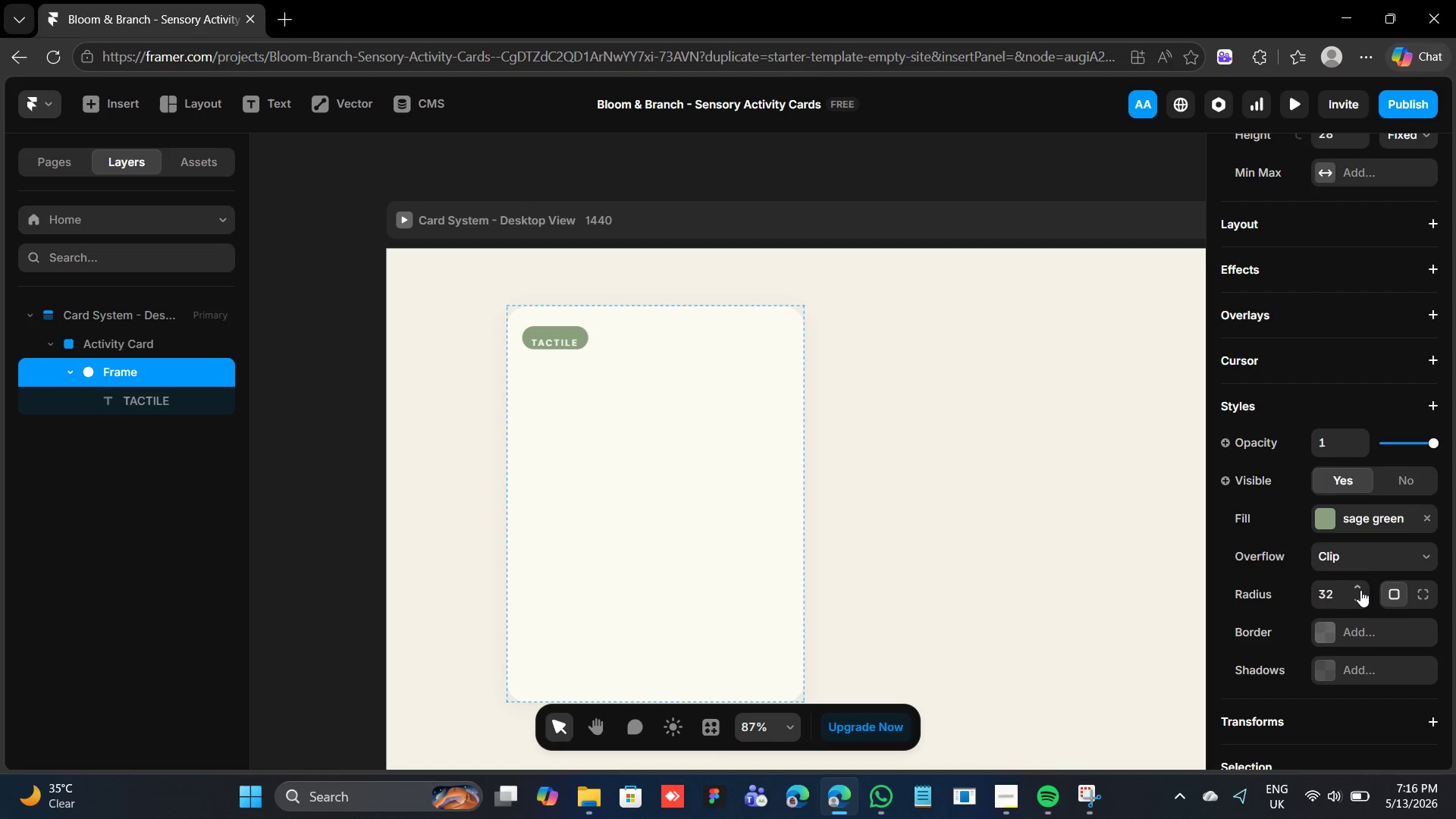 
wait(8.59)
 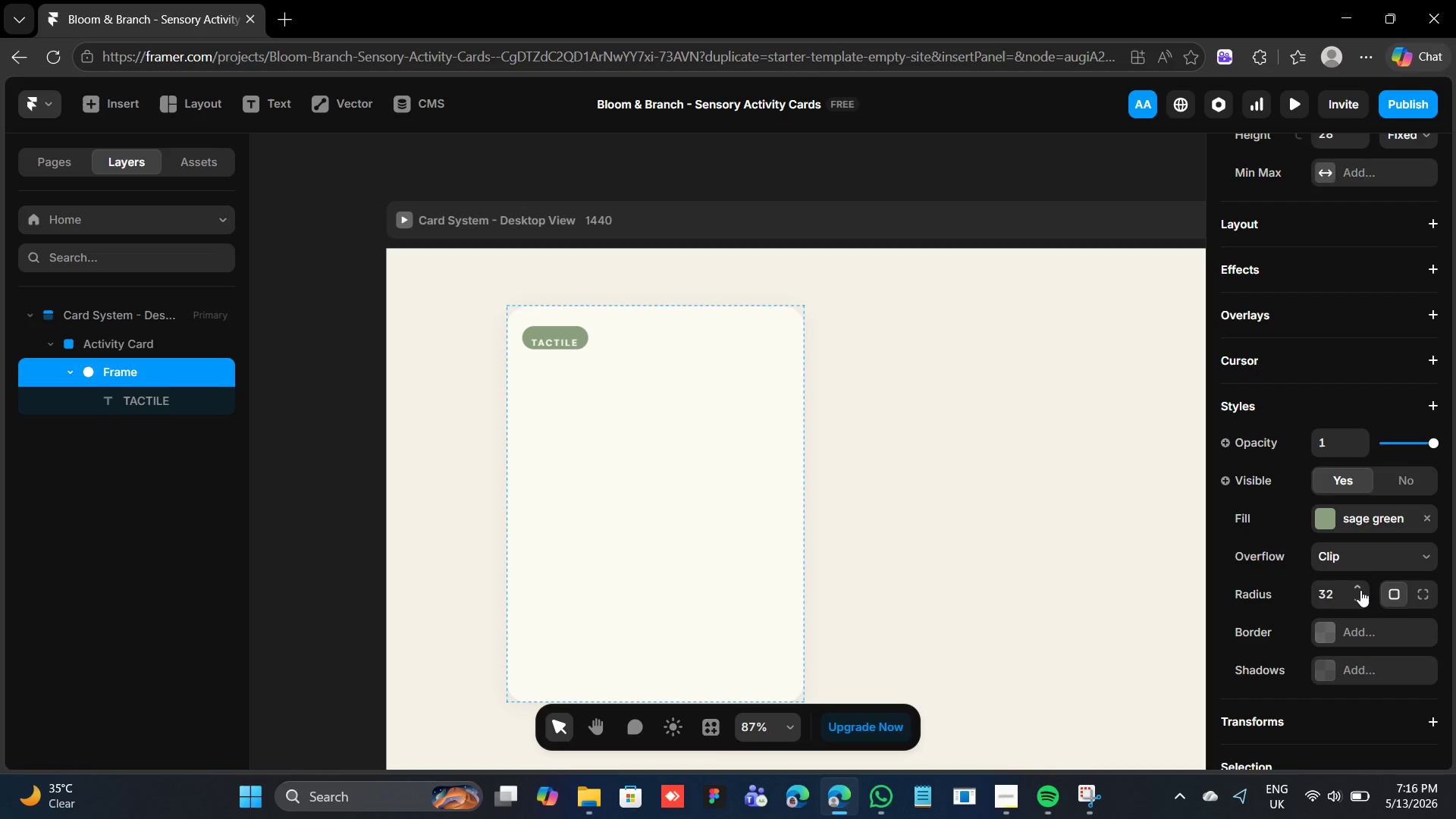 
double_click([1357, 598])
 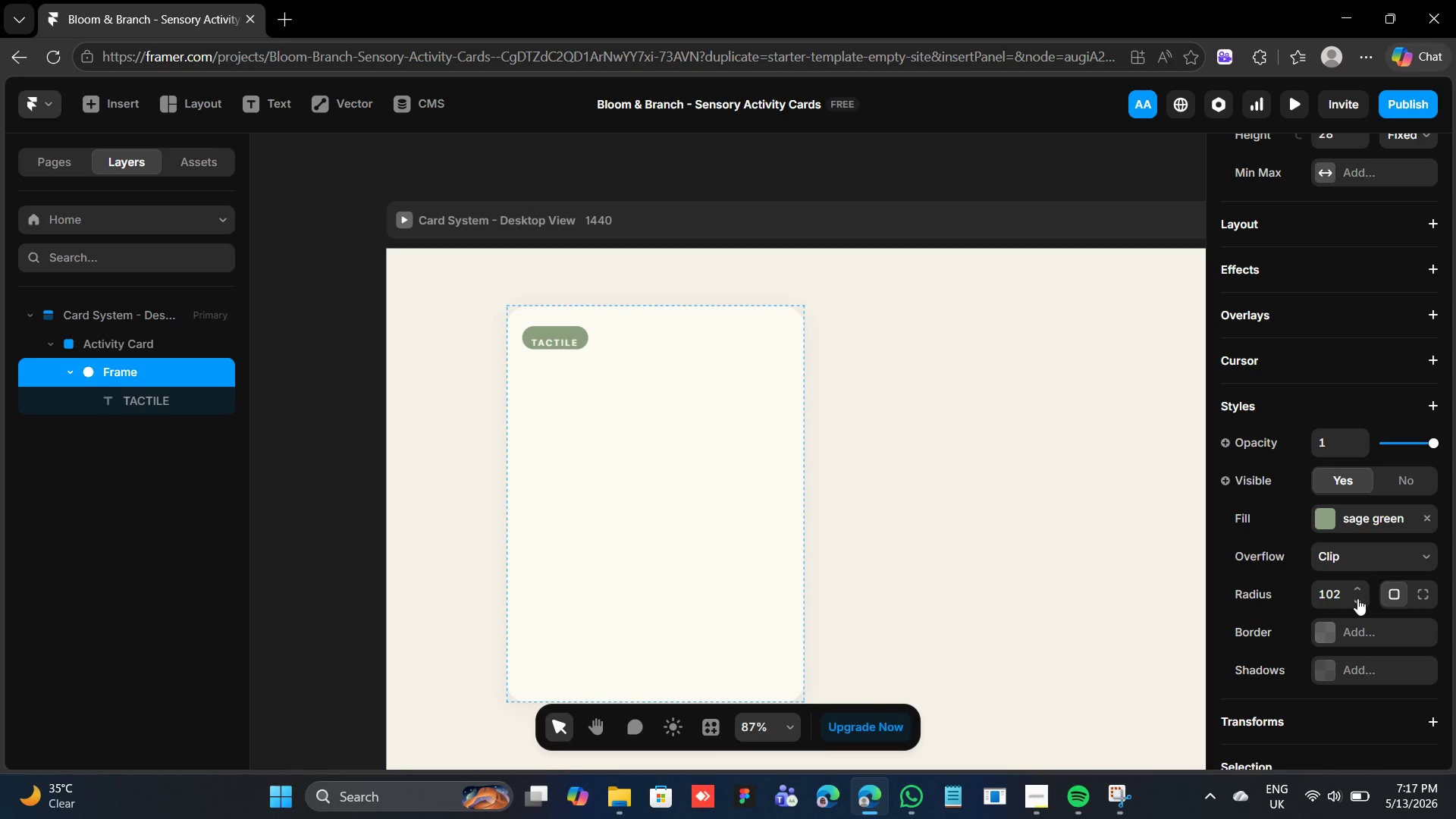 
triple_click([1357, 598])
 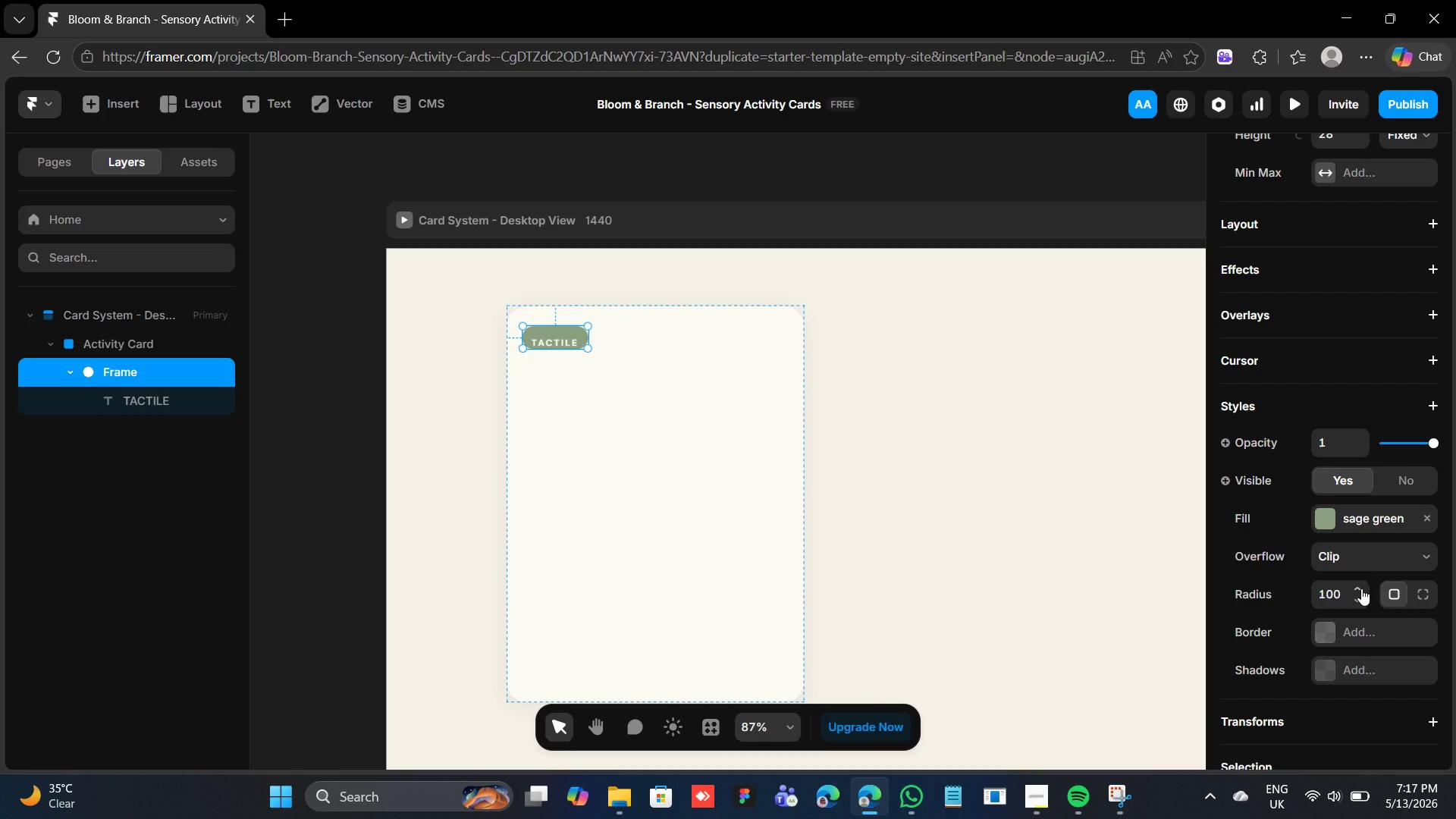 
wait(11.19)
 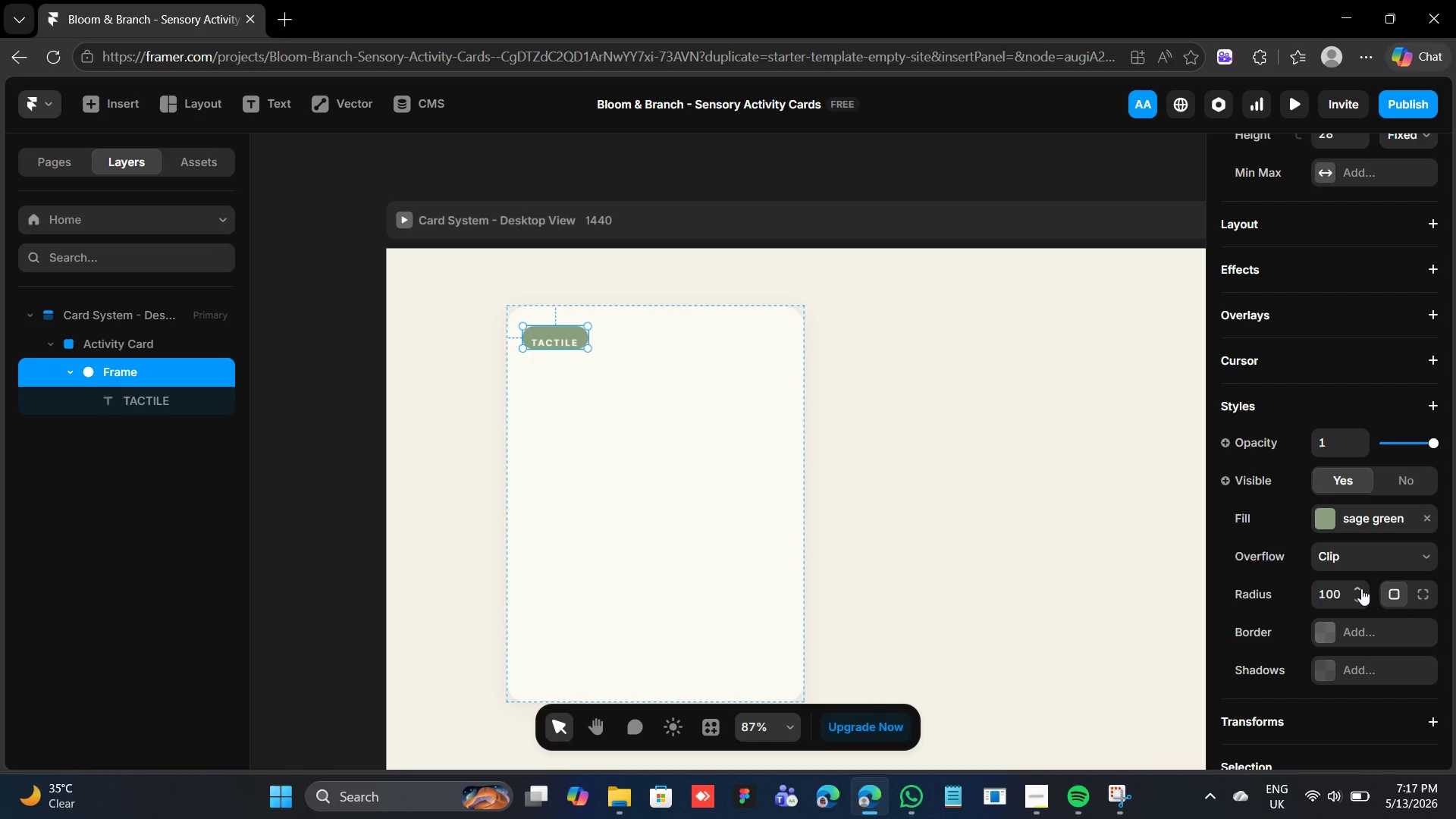 
left_click([557, 341])
 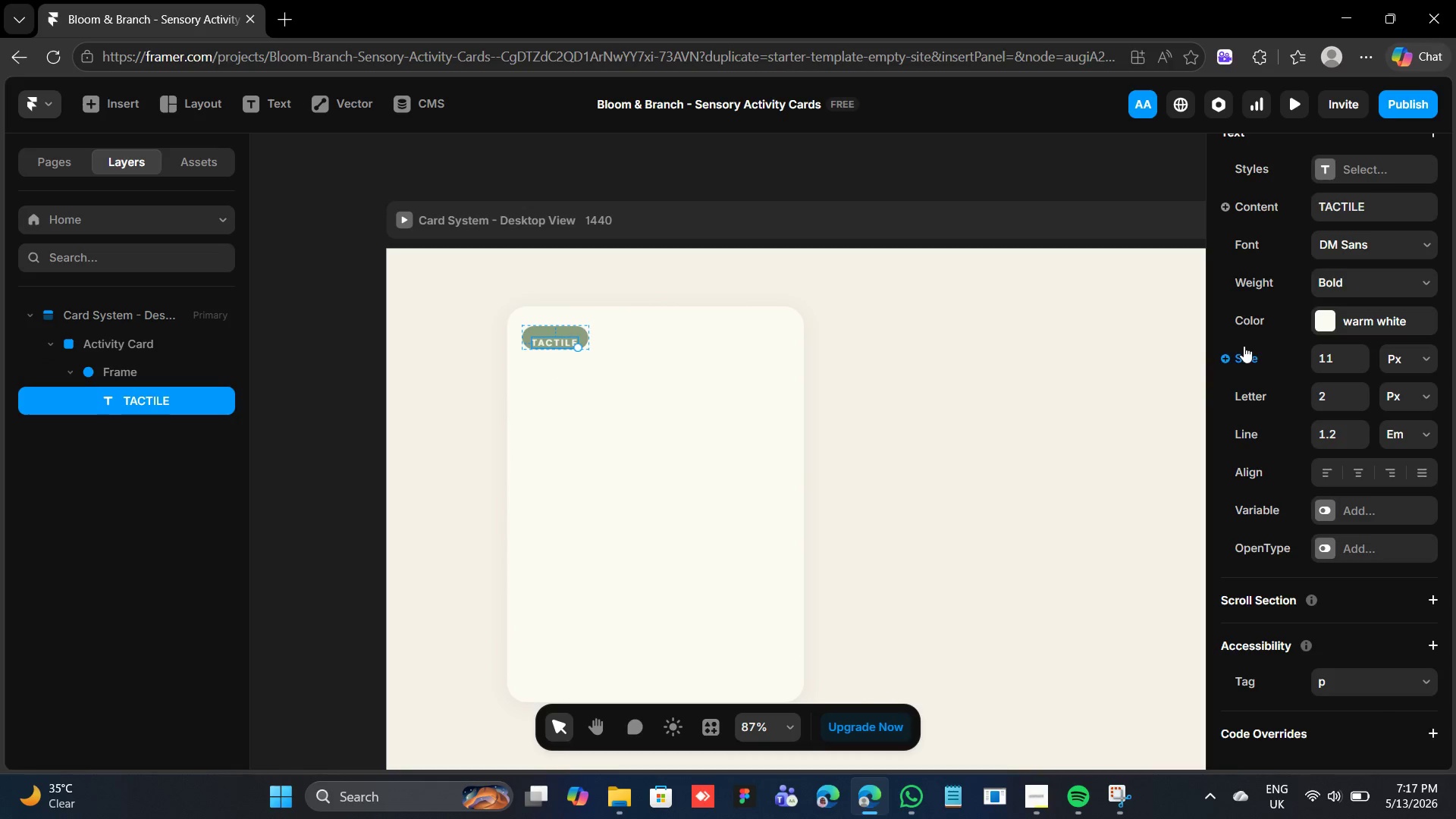 
scroll: coordinate [1389, 319], scroll_direction: up, amount: 15.0
 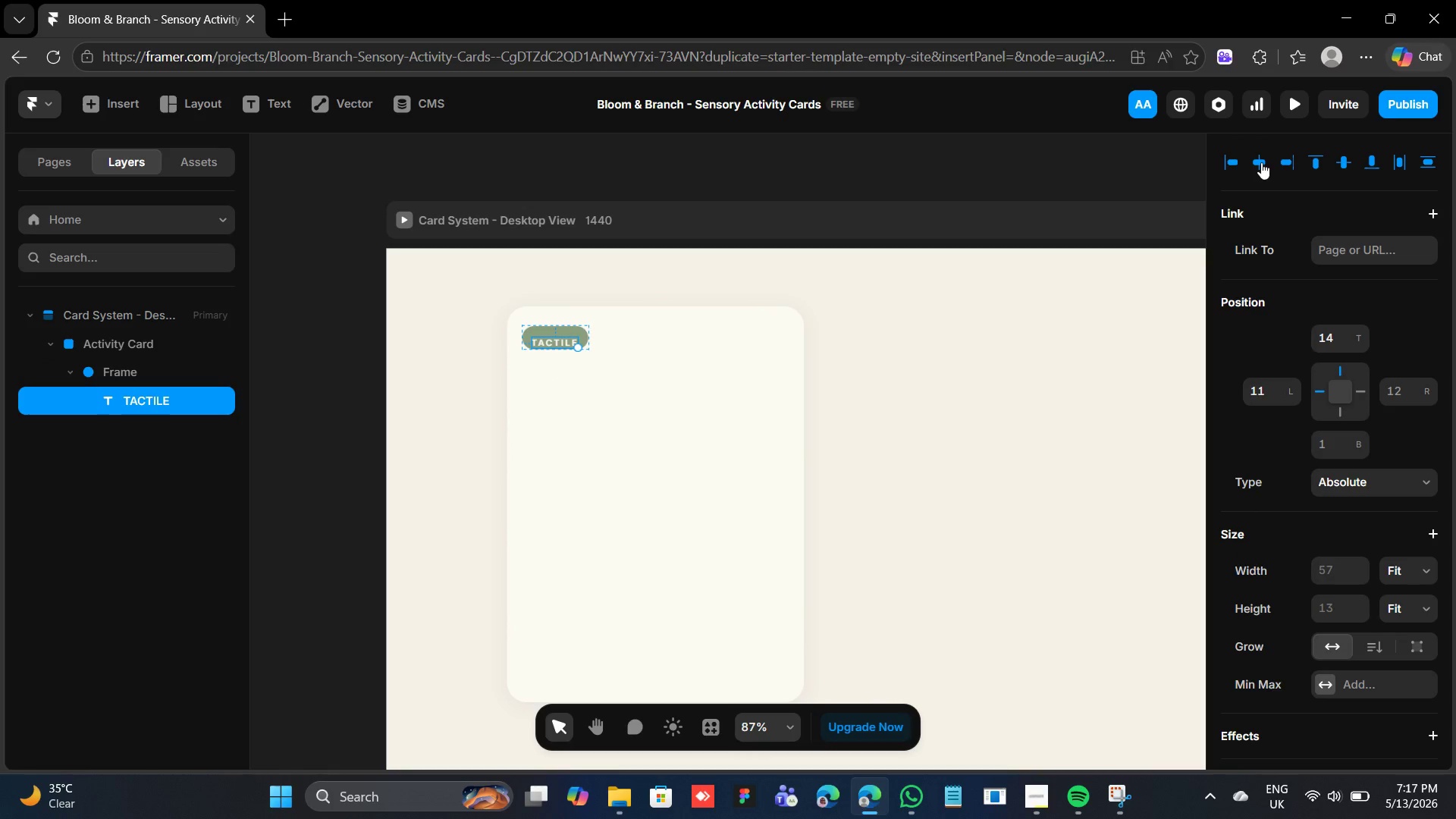 
left_click([1261, 162])
 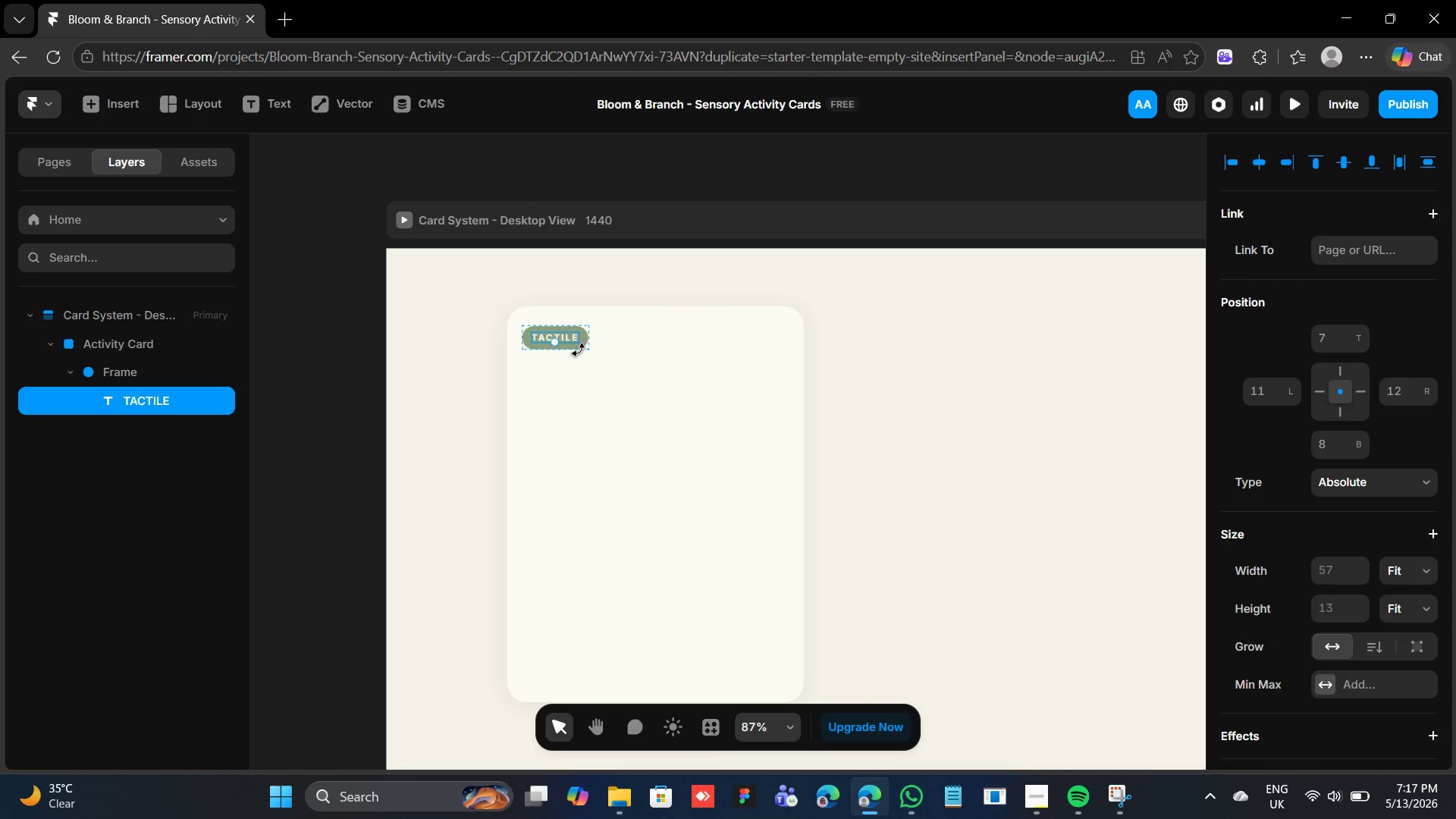 
left_click([625, 346])
 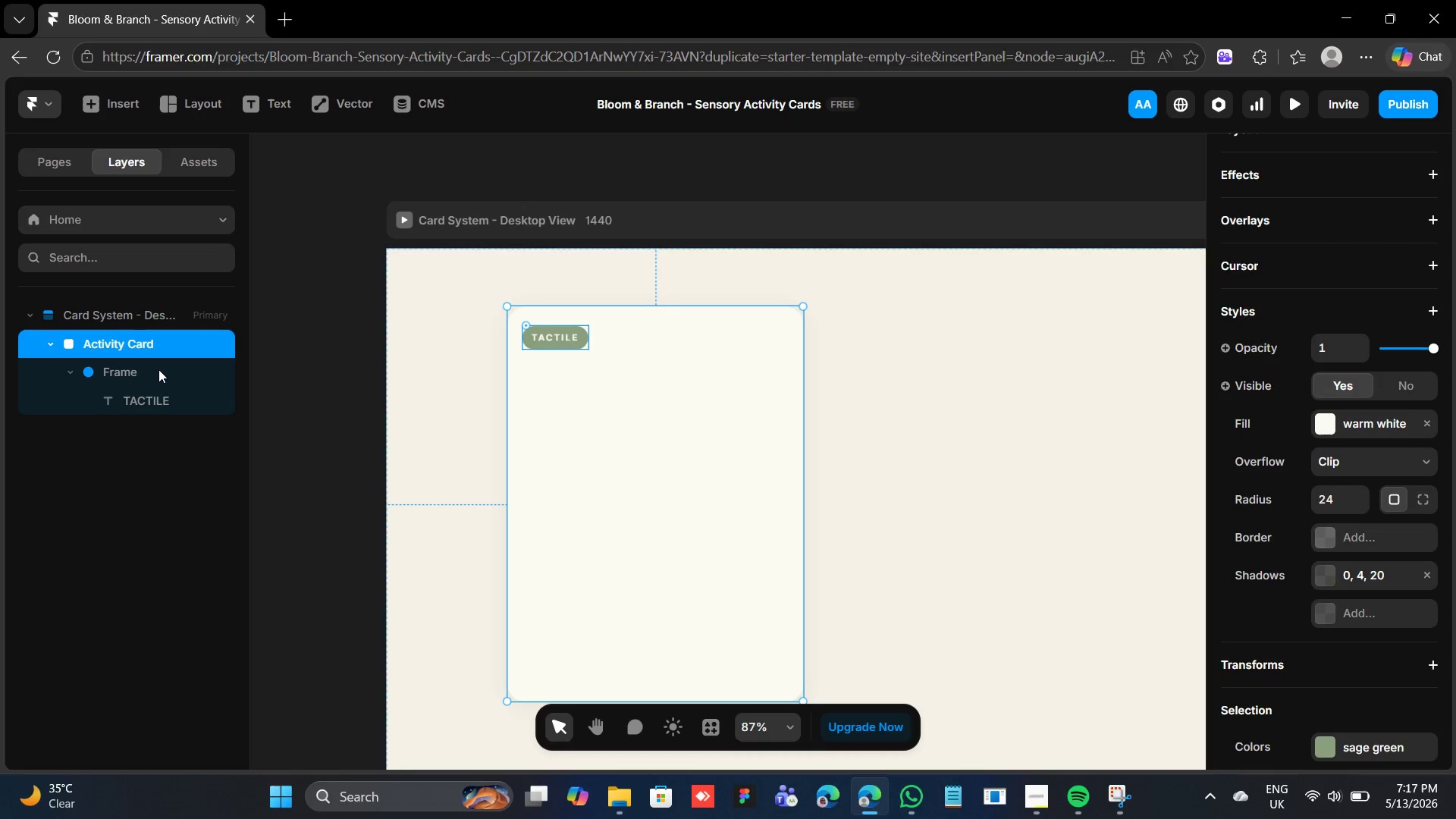 
left_click([158, 367])
 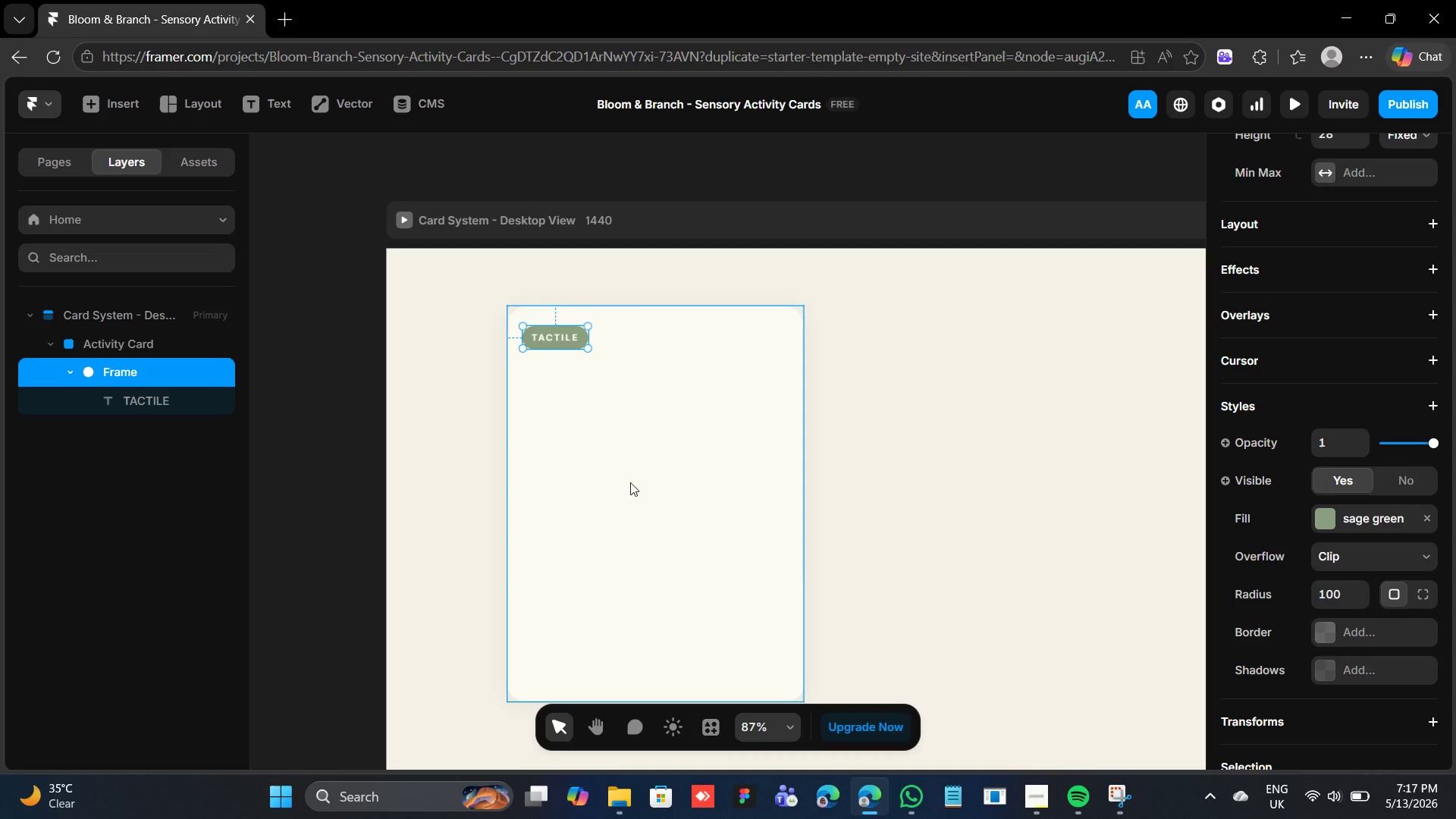 
wait(13.7)
 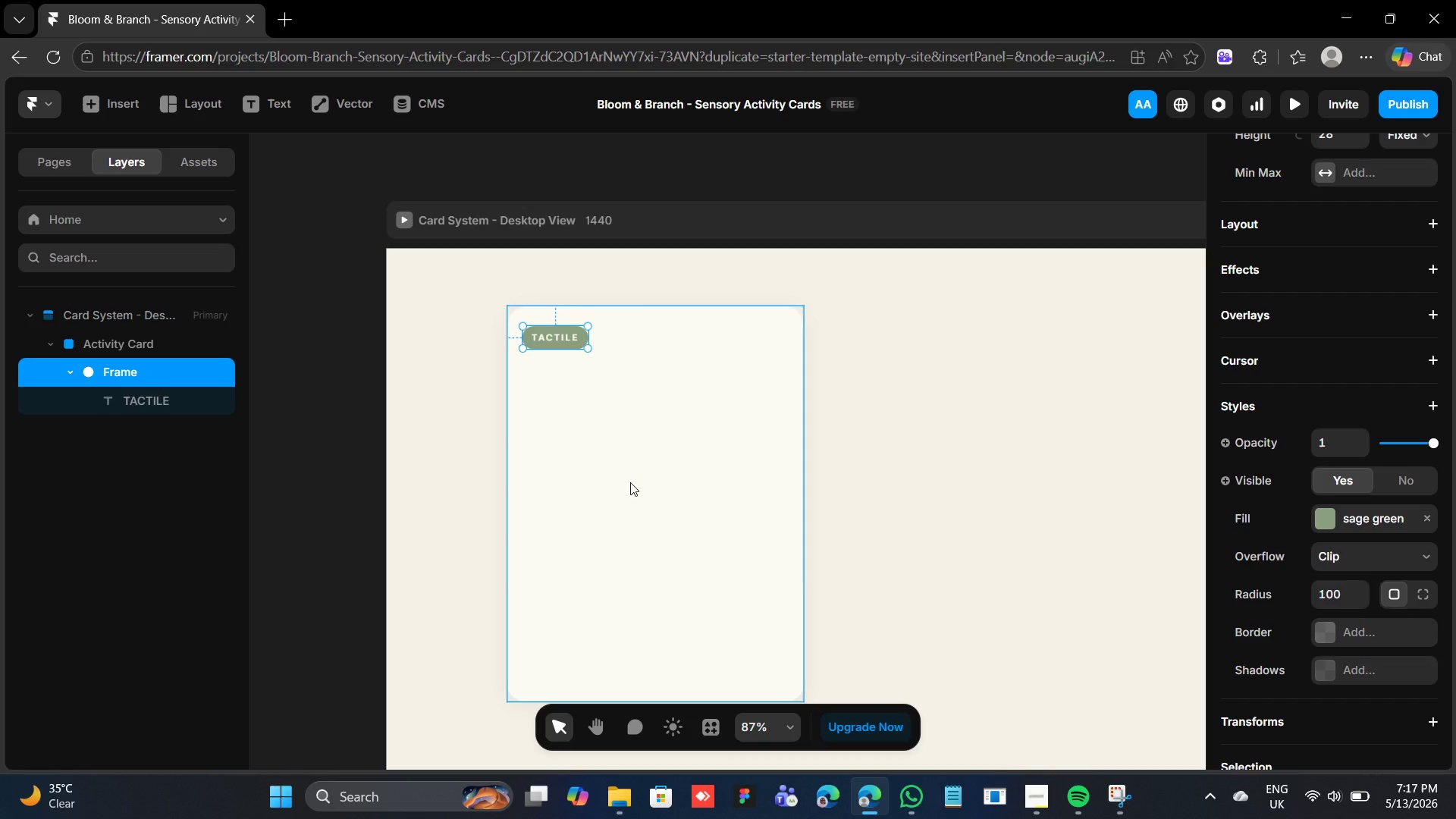 
double_click([129, 369])
 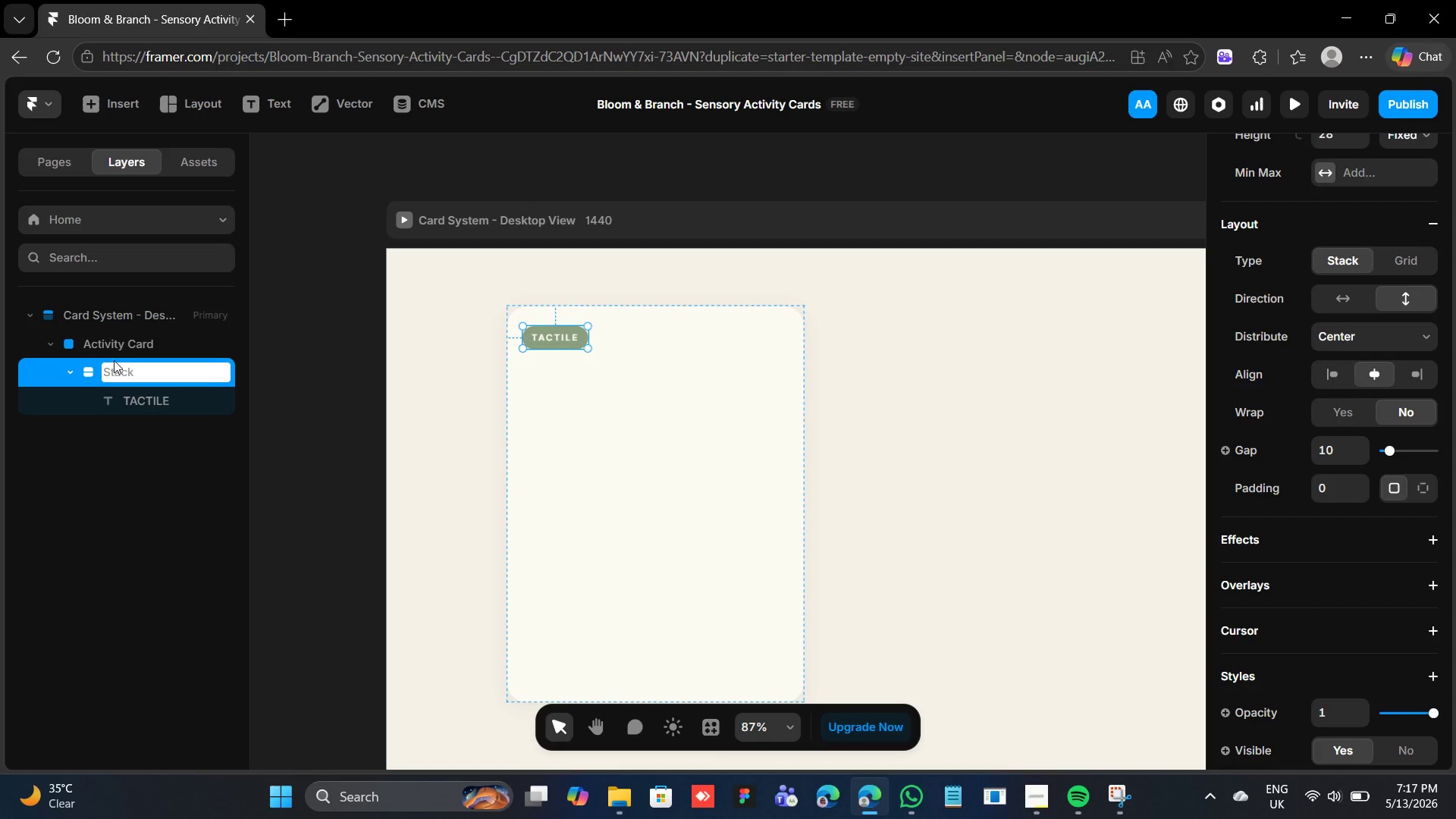 
hold_key(key=ShiftLeft, duration=0.39)
 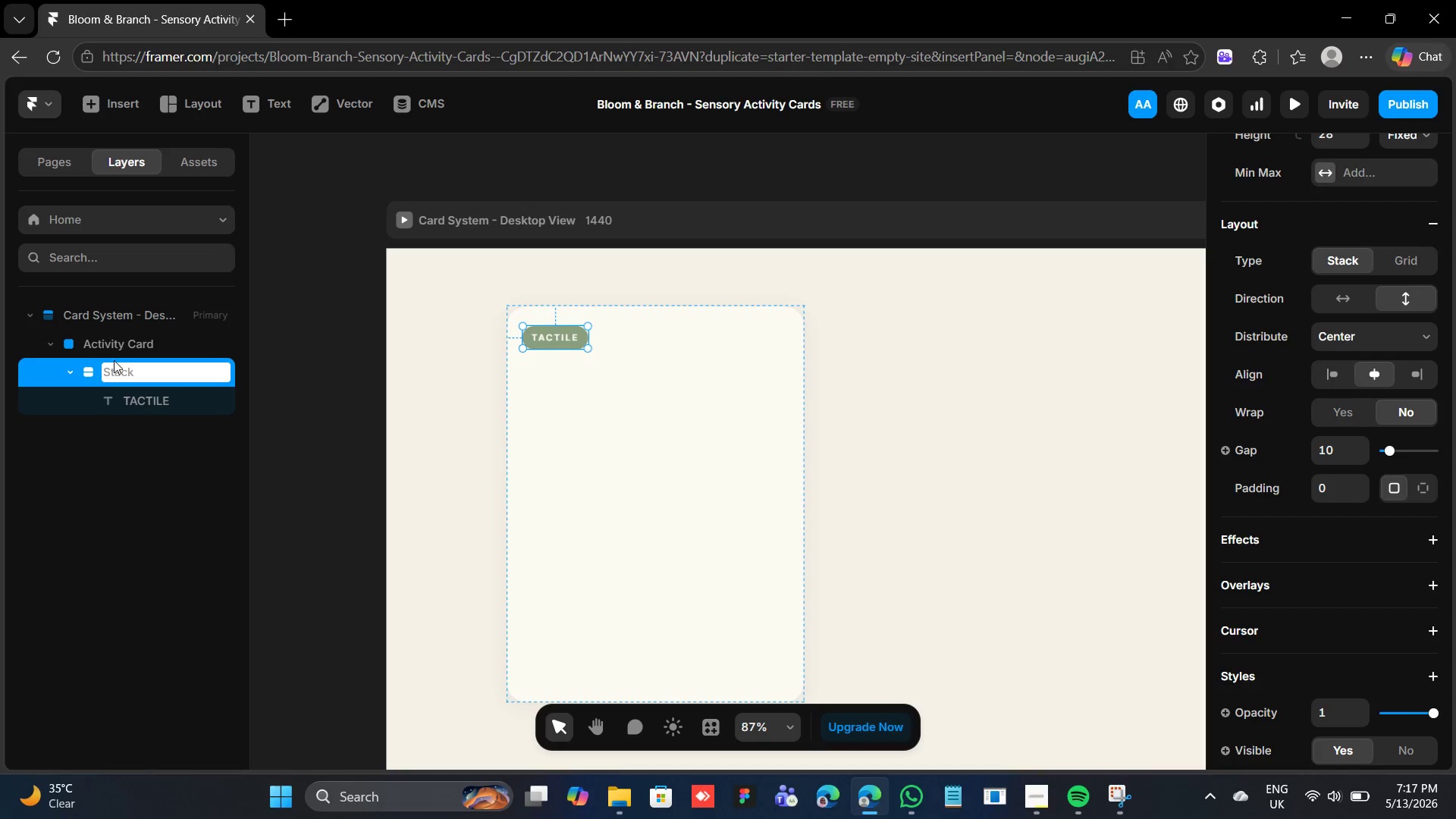 
type(Category Tag)
 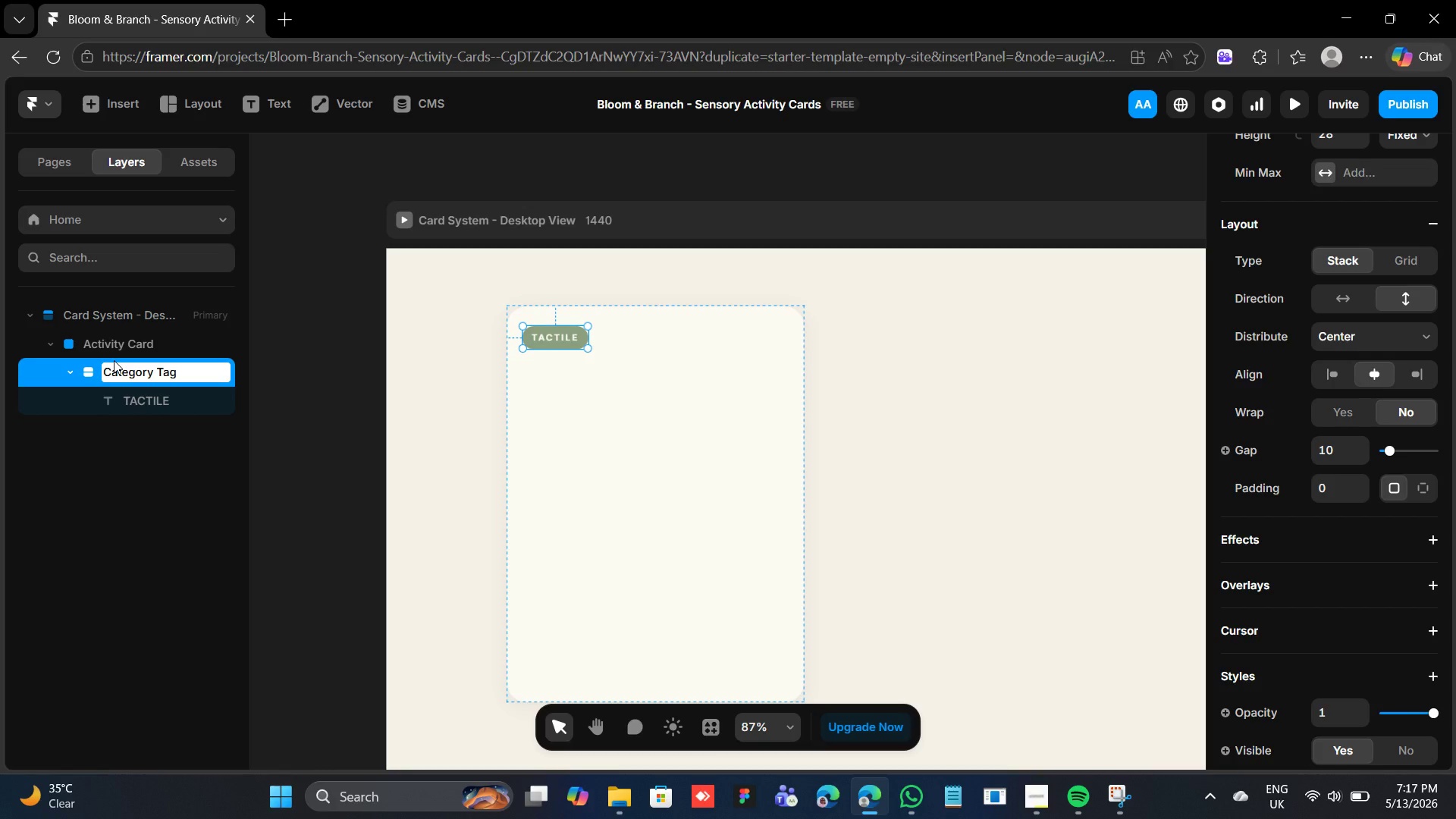 
key(Enter)
 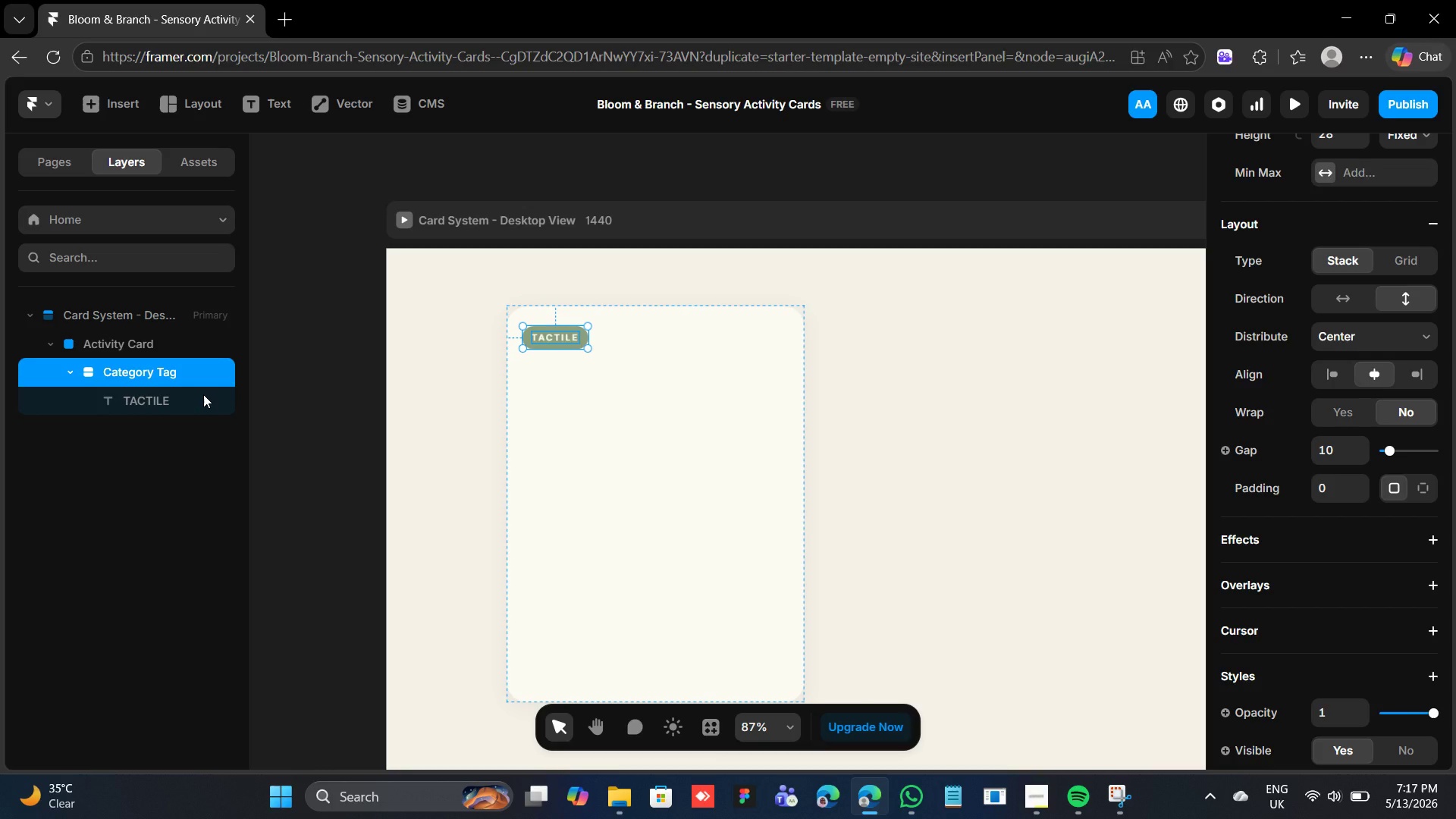 
wait(7.05)
 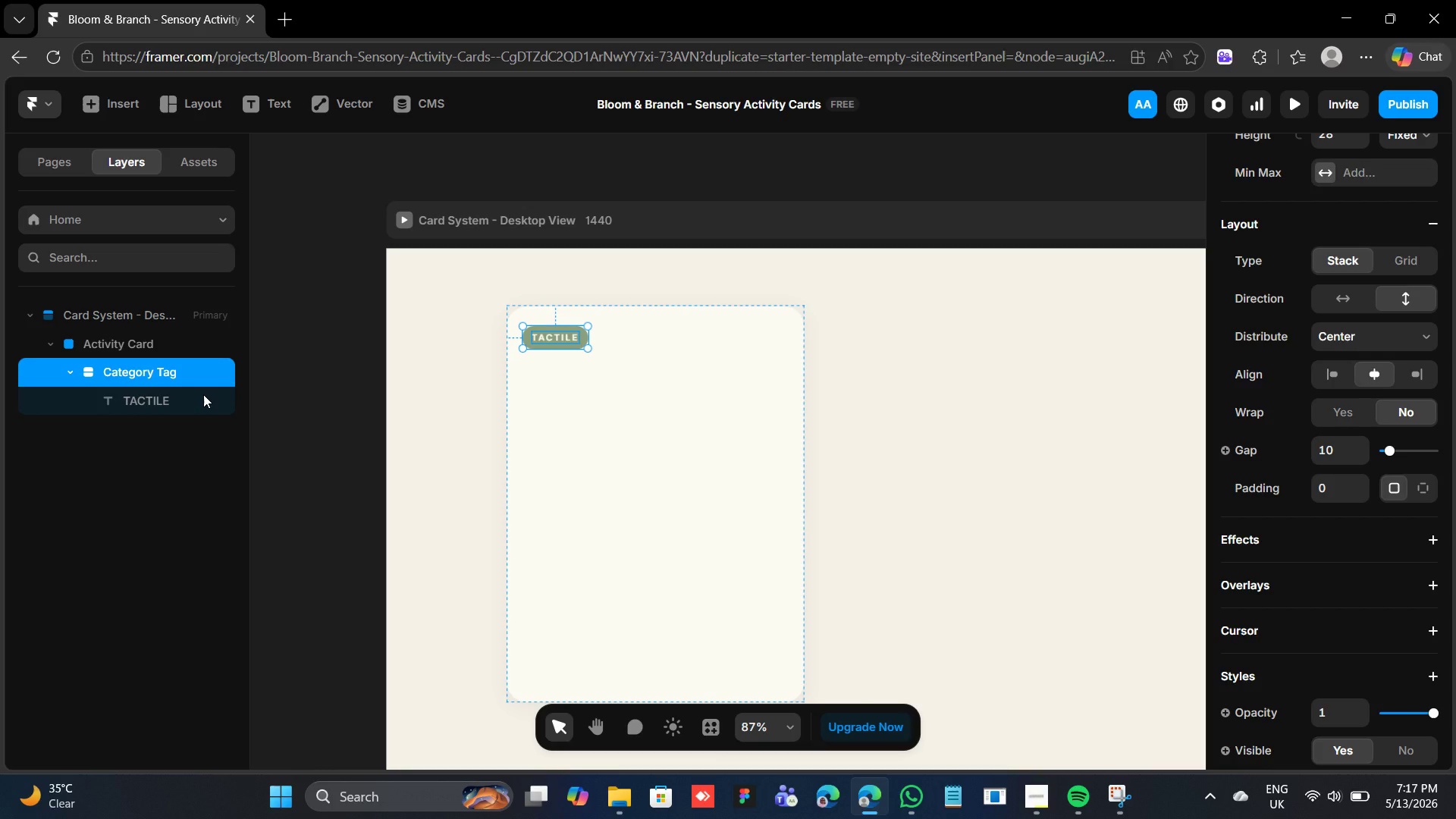 
left_click([556, 394])
 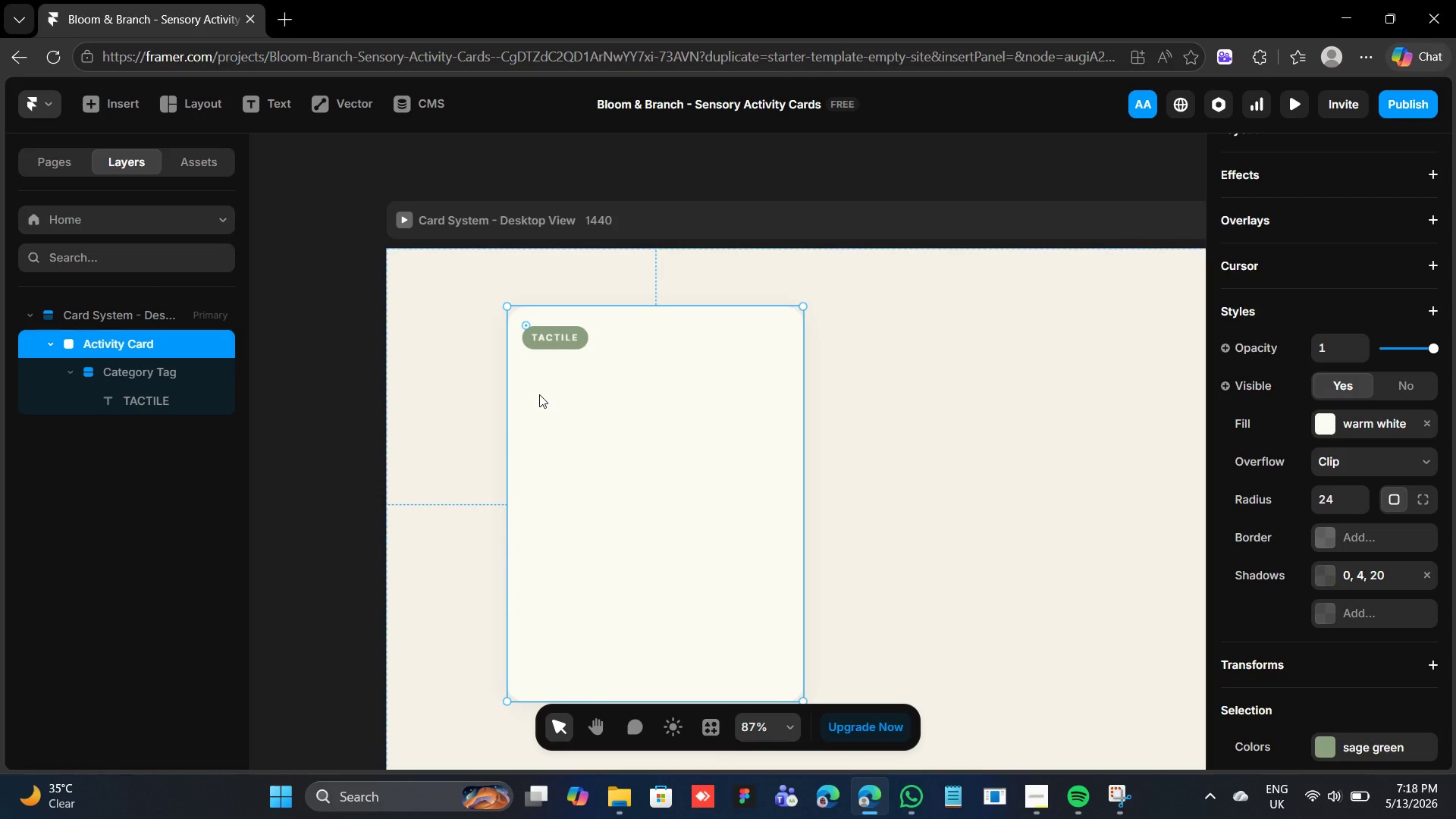 
key(T)
 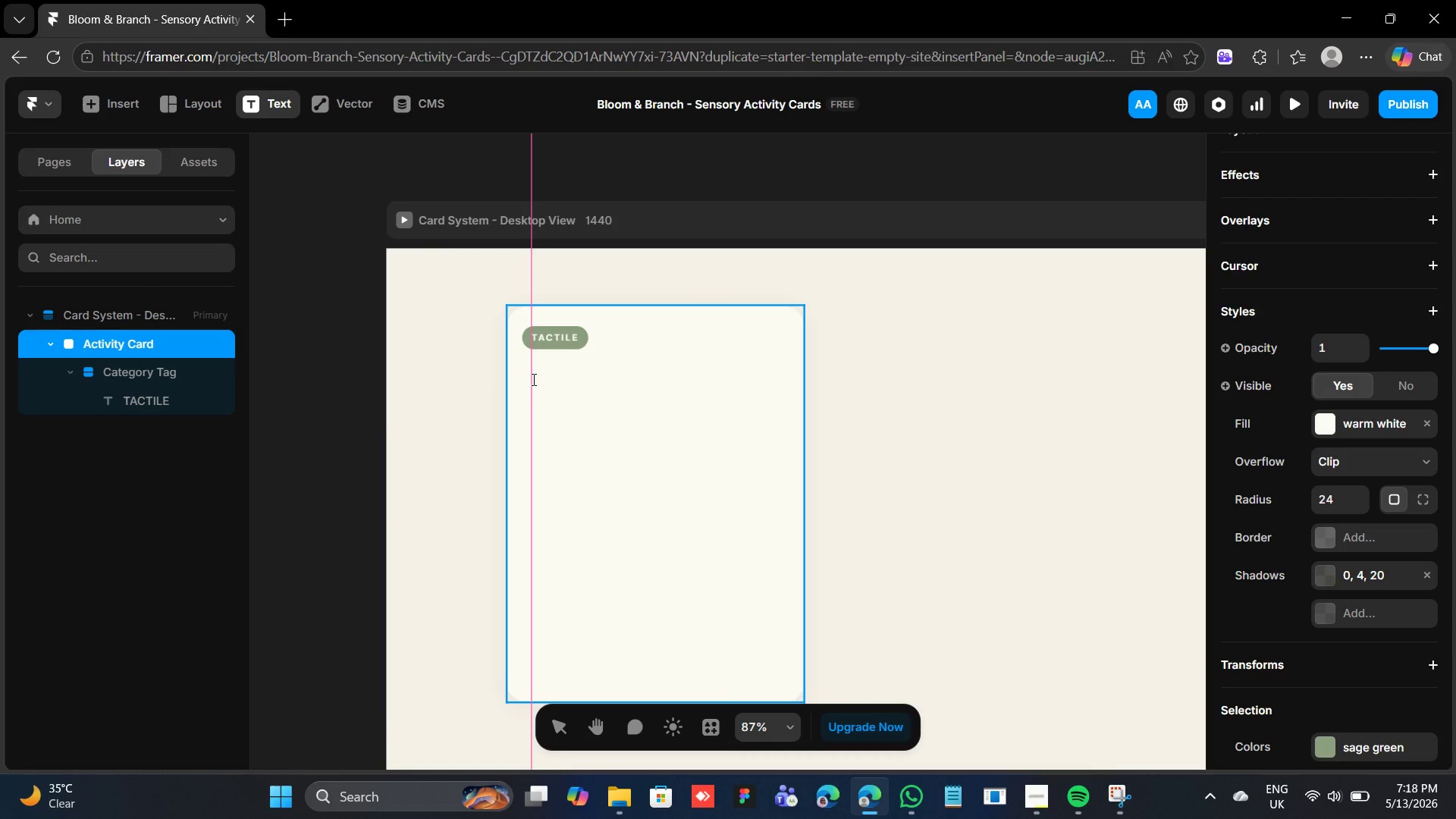 
left_click([523, 378])
 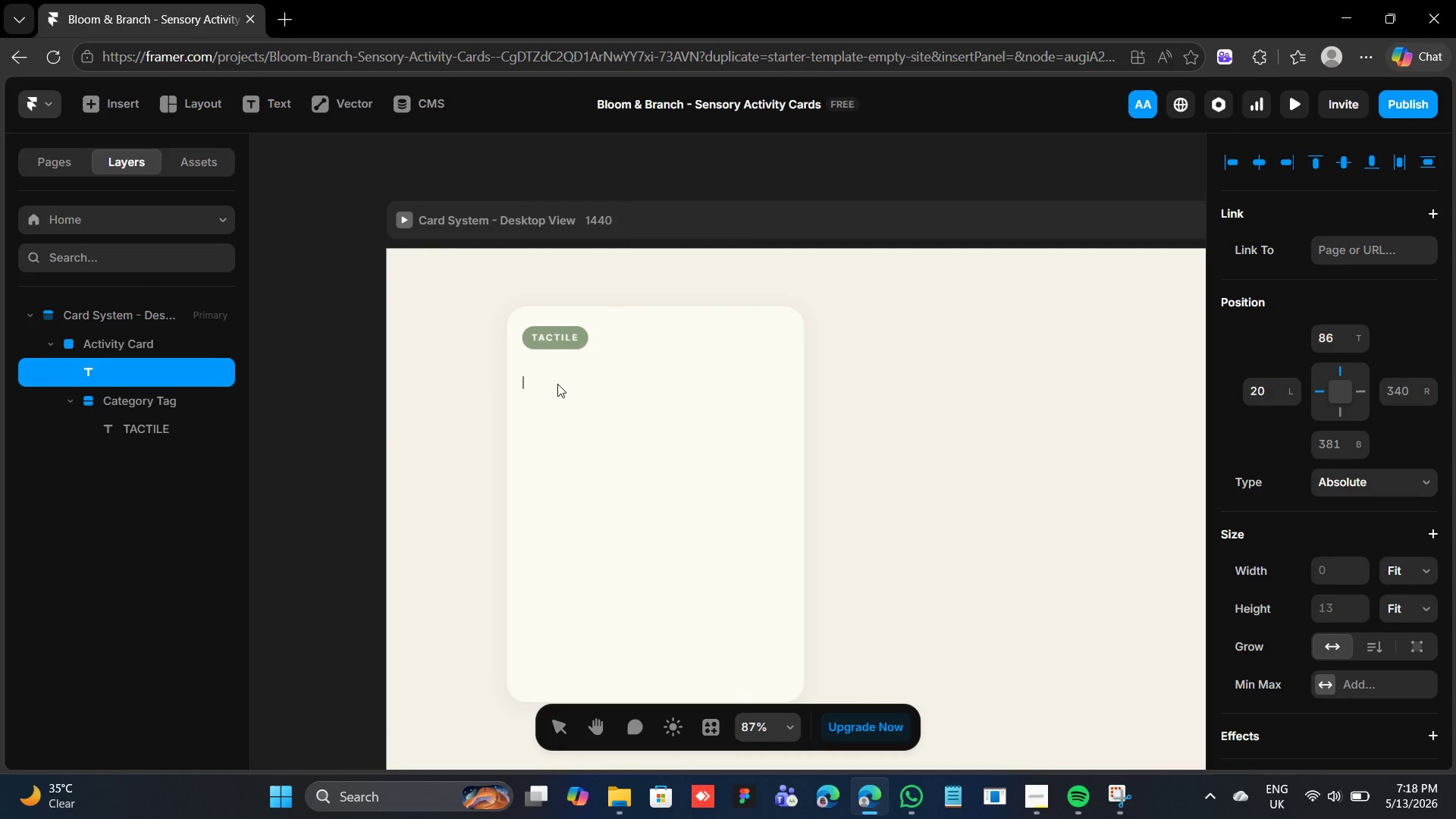 
type(Lavender Scented )
 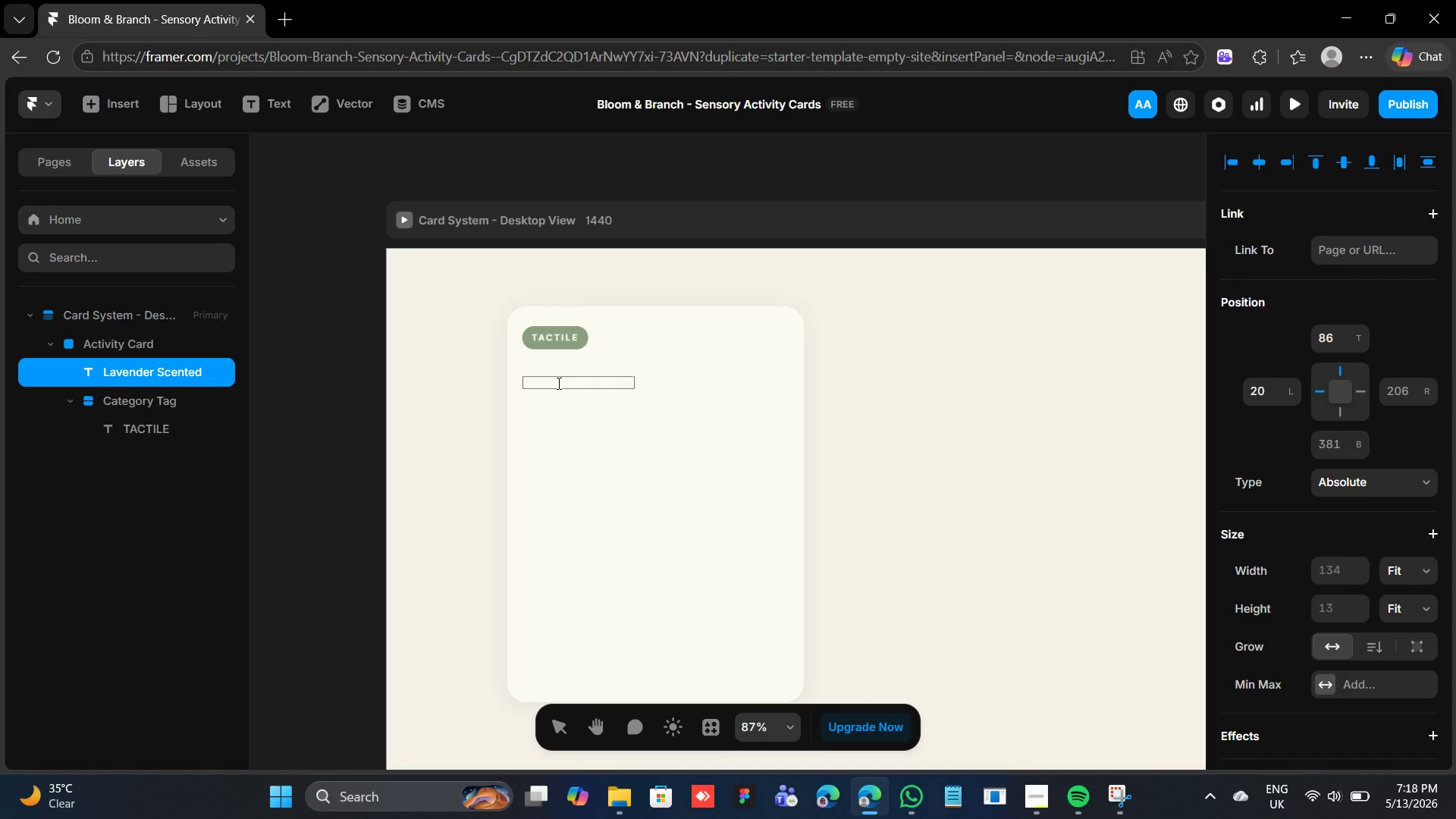 
wait(5.59)
 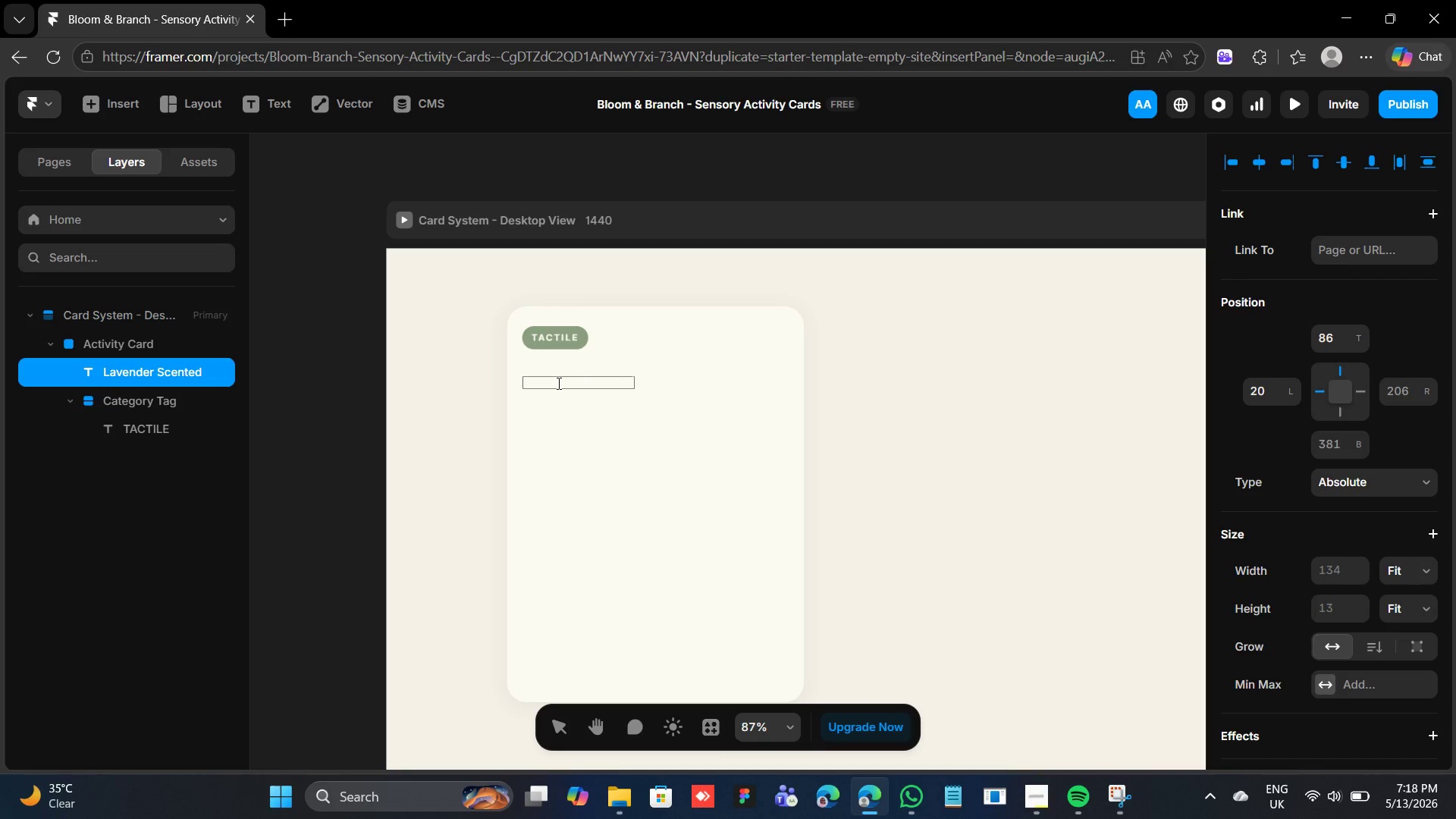 
type(Dough)
 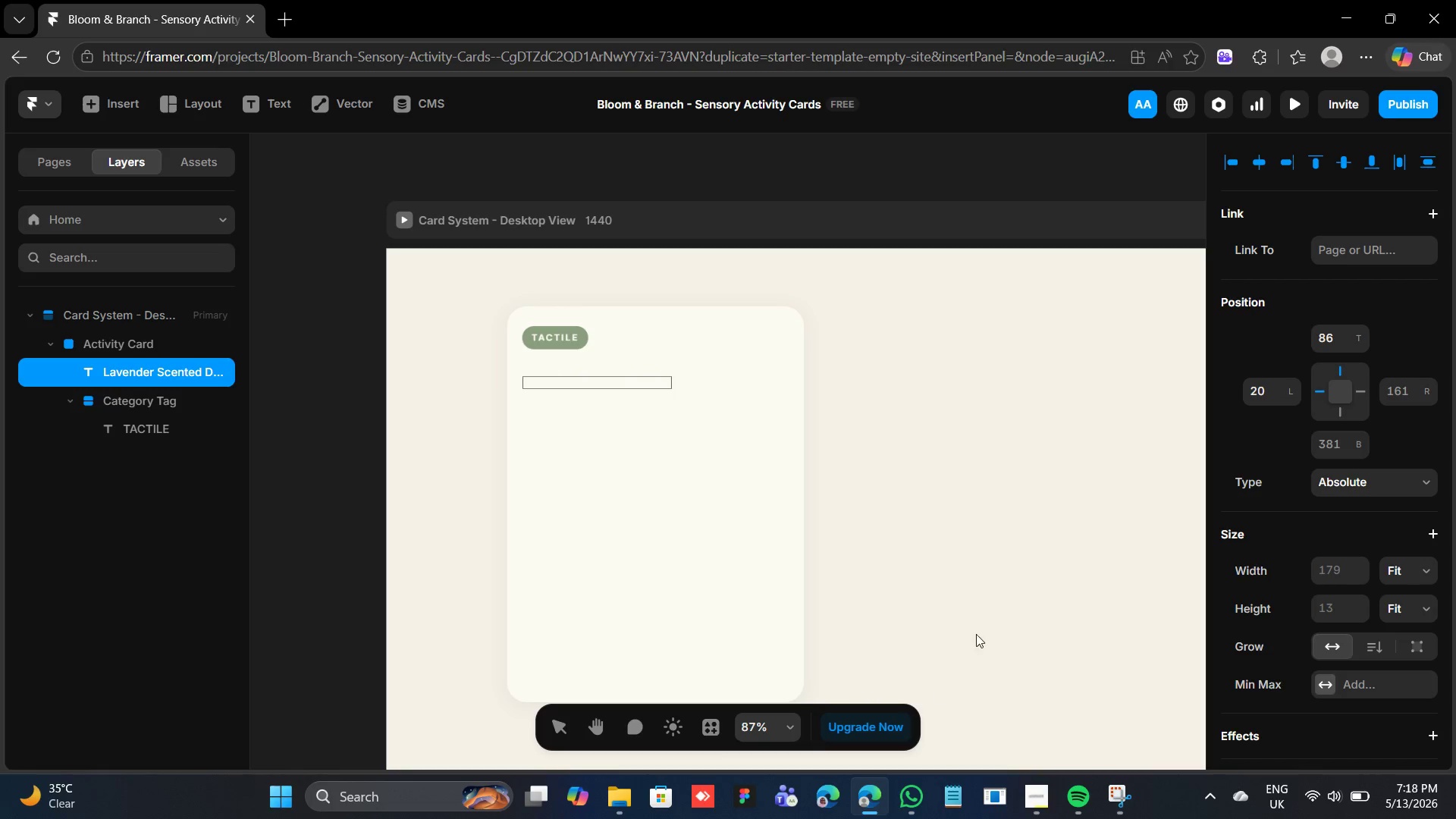 
left_click([651, 419])
 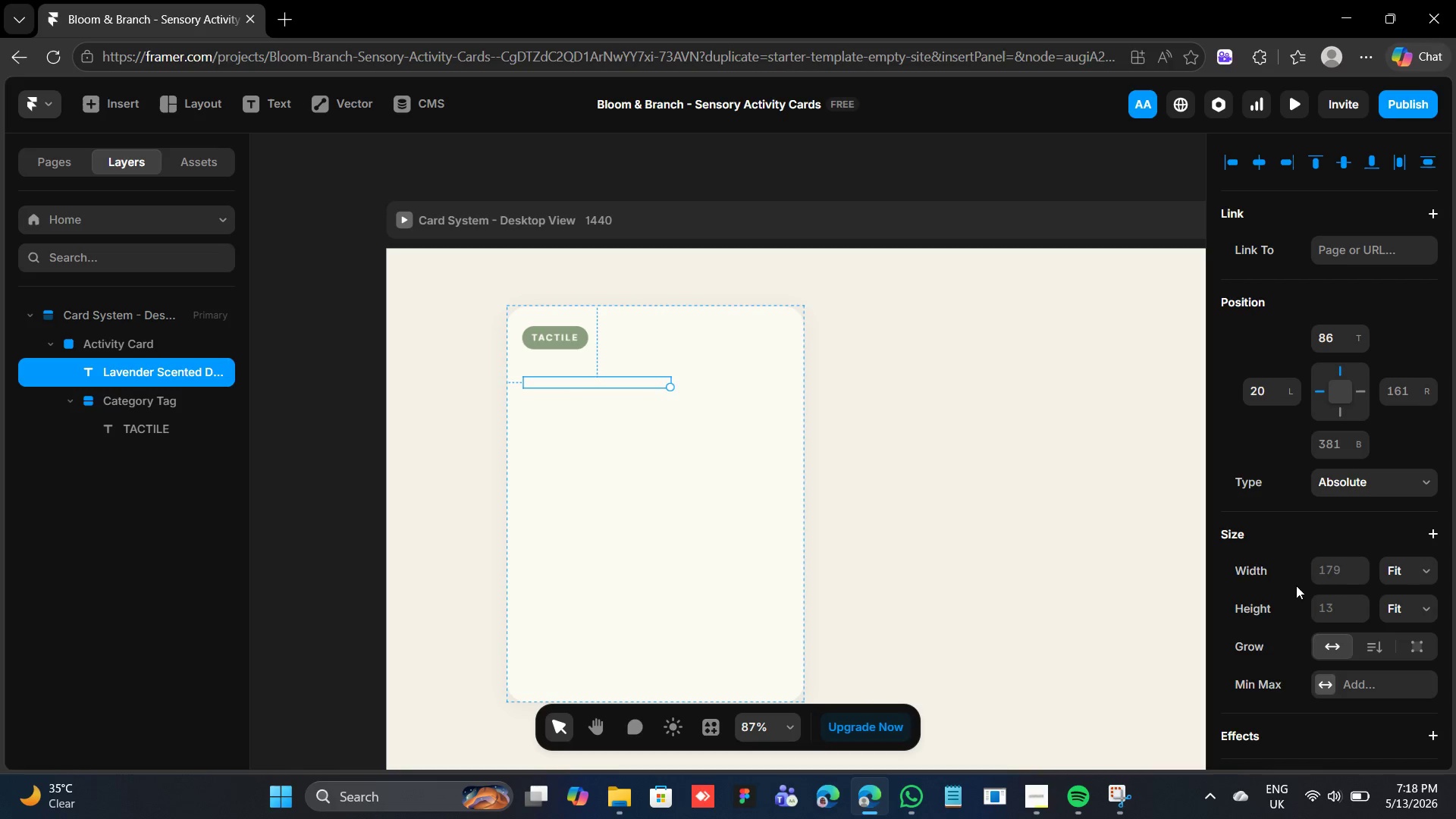 
scroll: coordinate [1358, 595], scroll_direction: down, amount: 5.0
 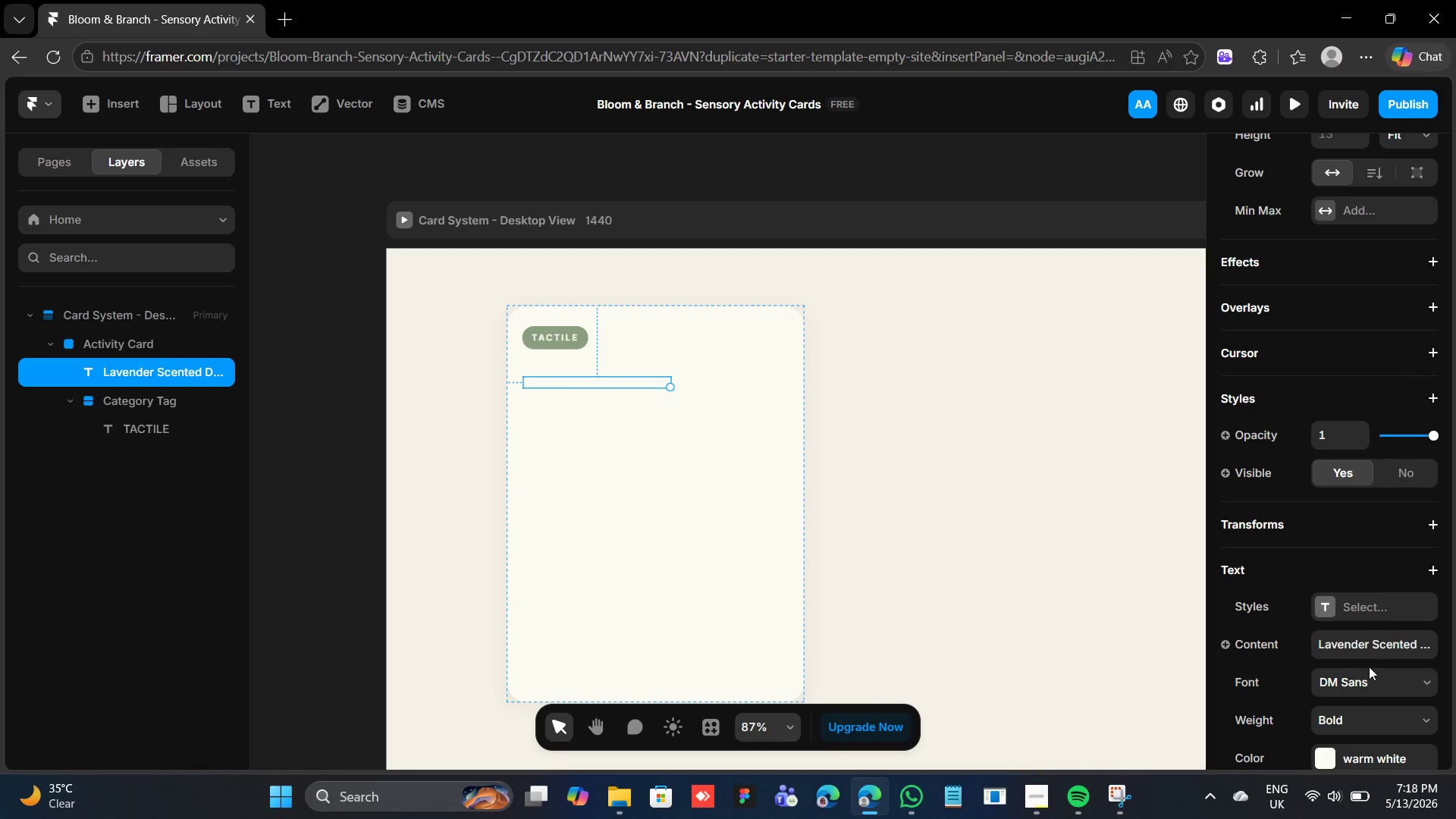 
left_click([1364, 683])
 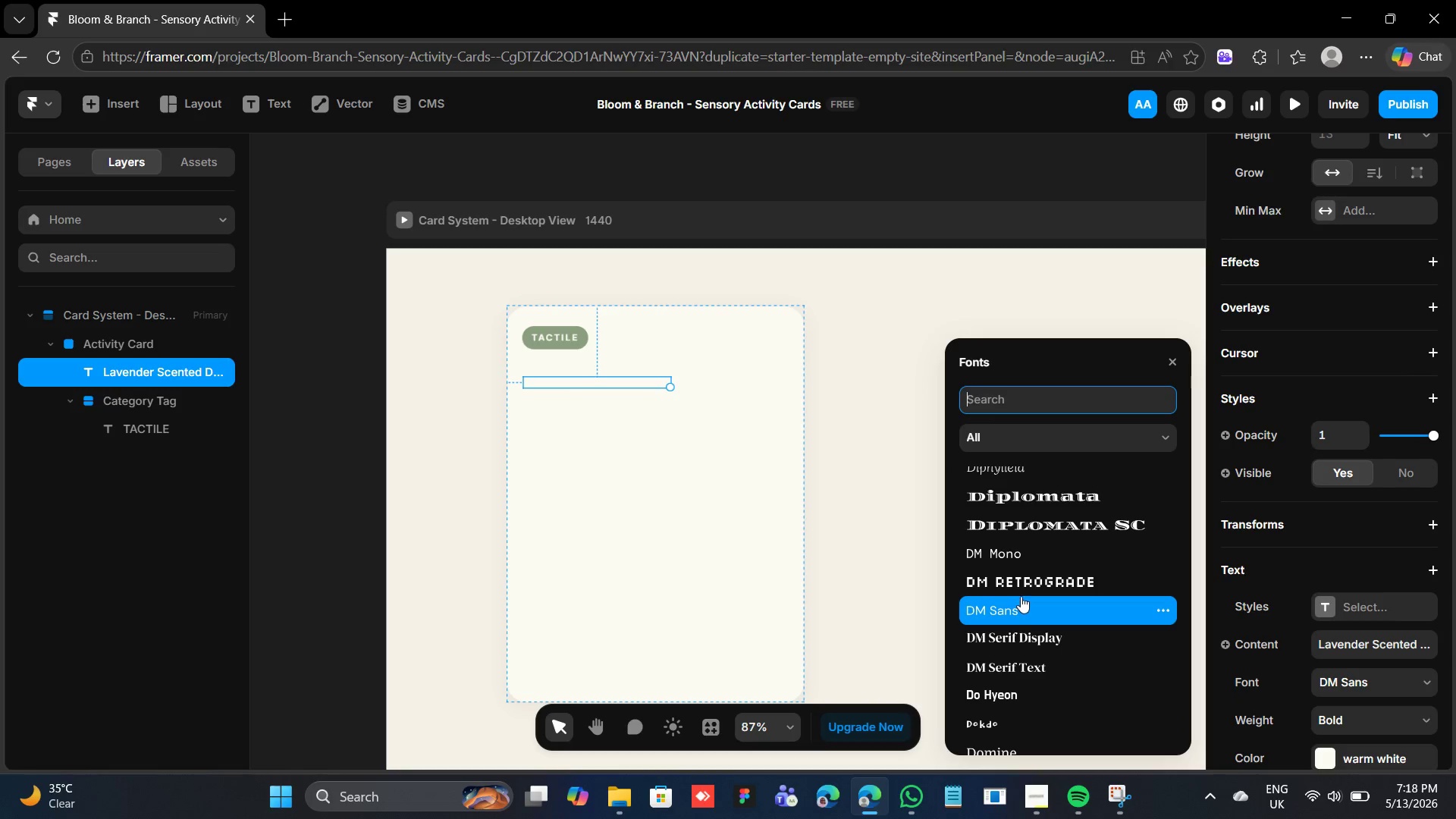 
scroll: coordinate [1021, 575], scroll_direction: down, amount: 294.0
 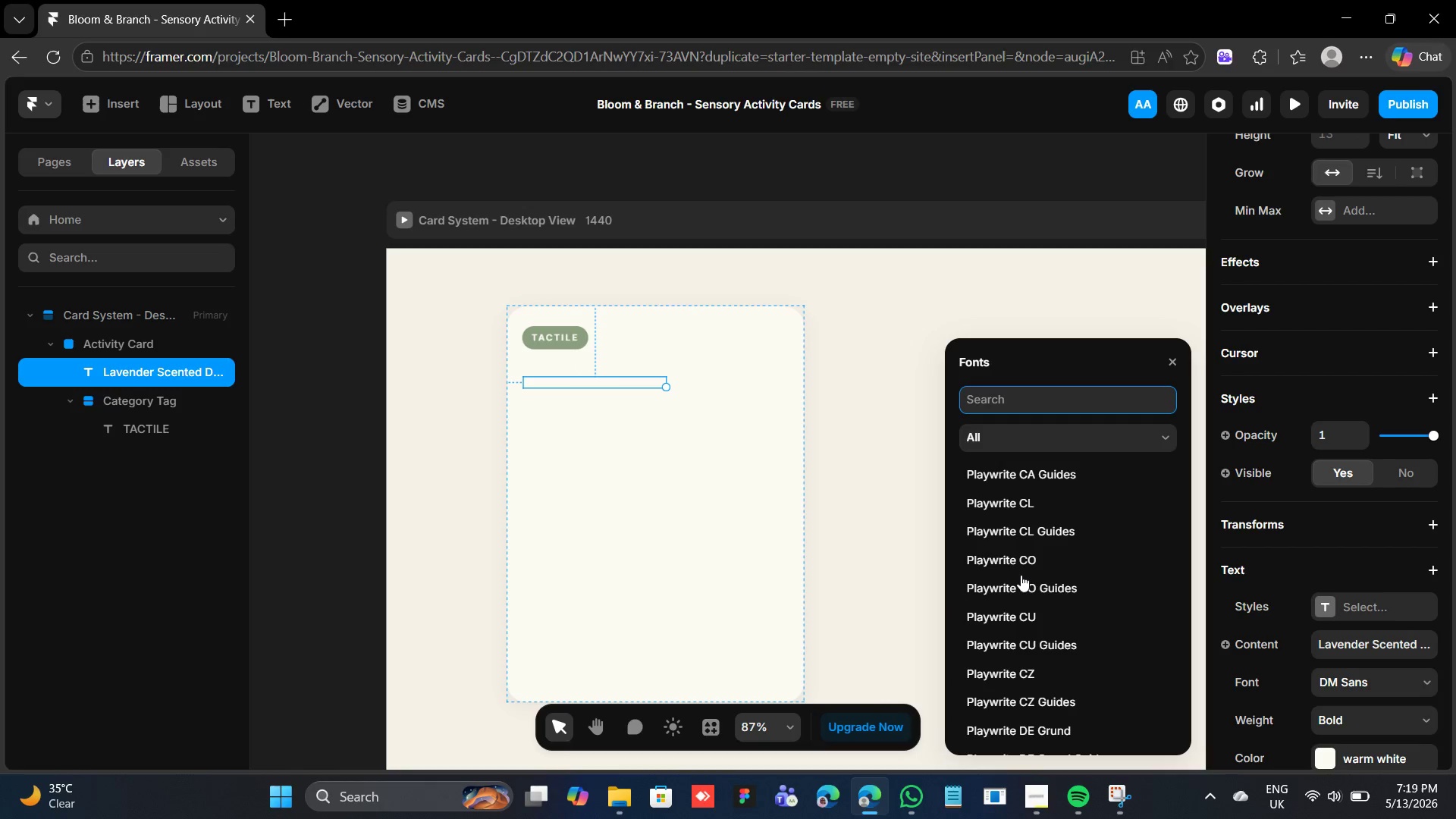 
scroll: coordinate [1021, 575], scroll_direction: up, amount: 3.0
 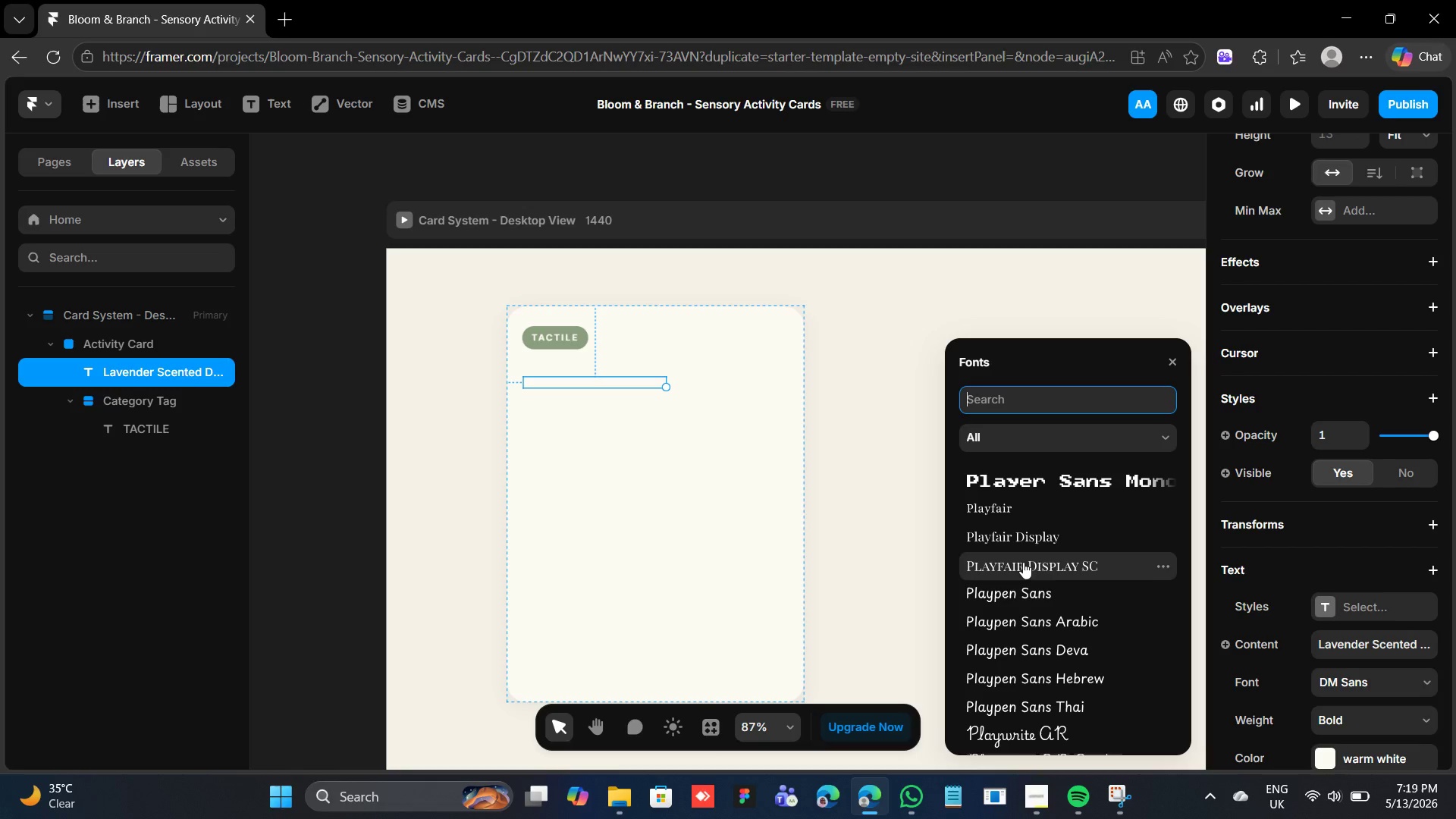 
left_click([1029, 538])
 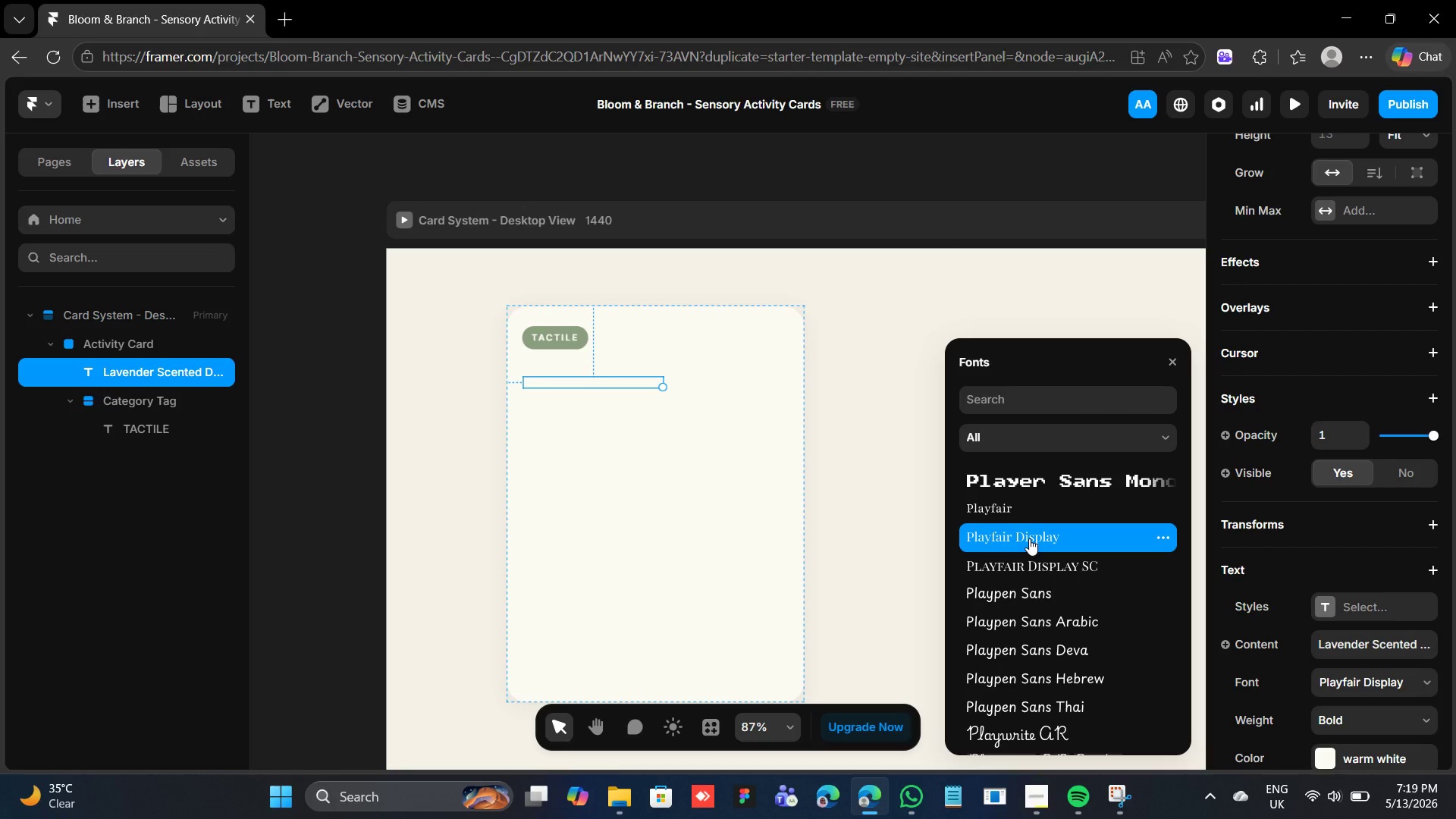 
wait(5.14)
 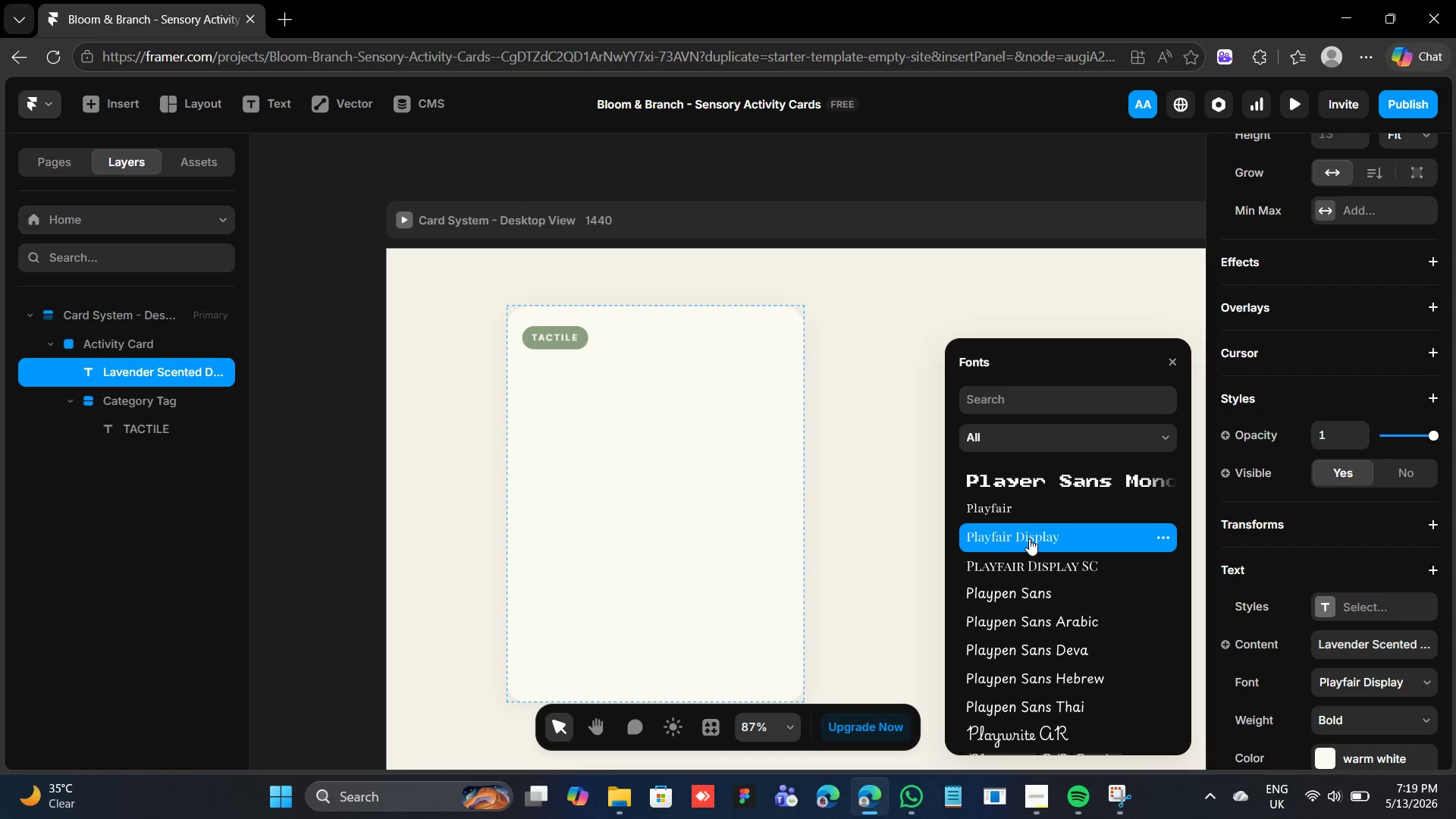 
scroll: coordinate [1345, 670], scroll_direction: down, amount: 2.0
 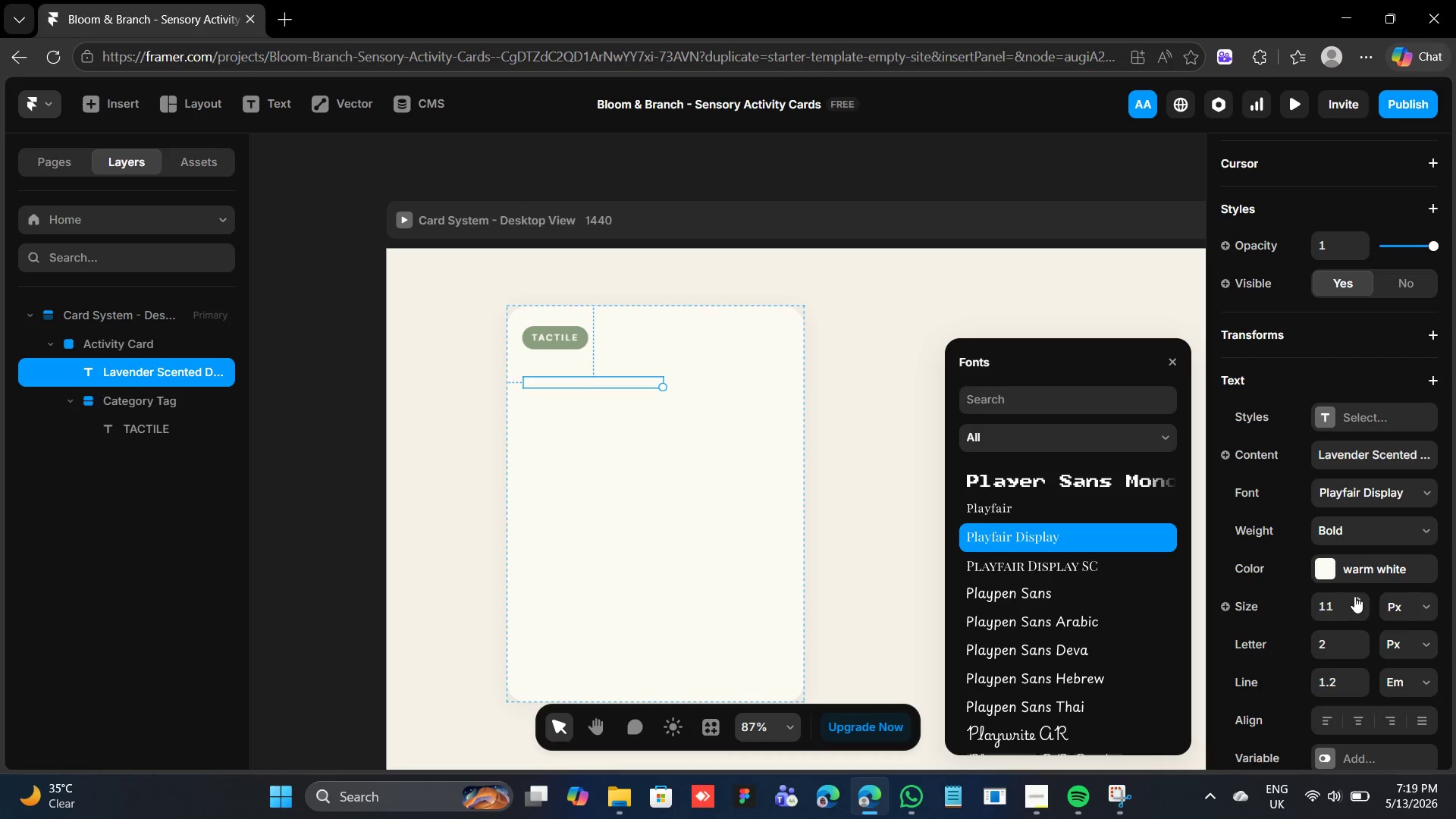 
double_click([1354, 596])
 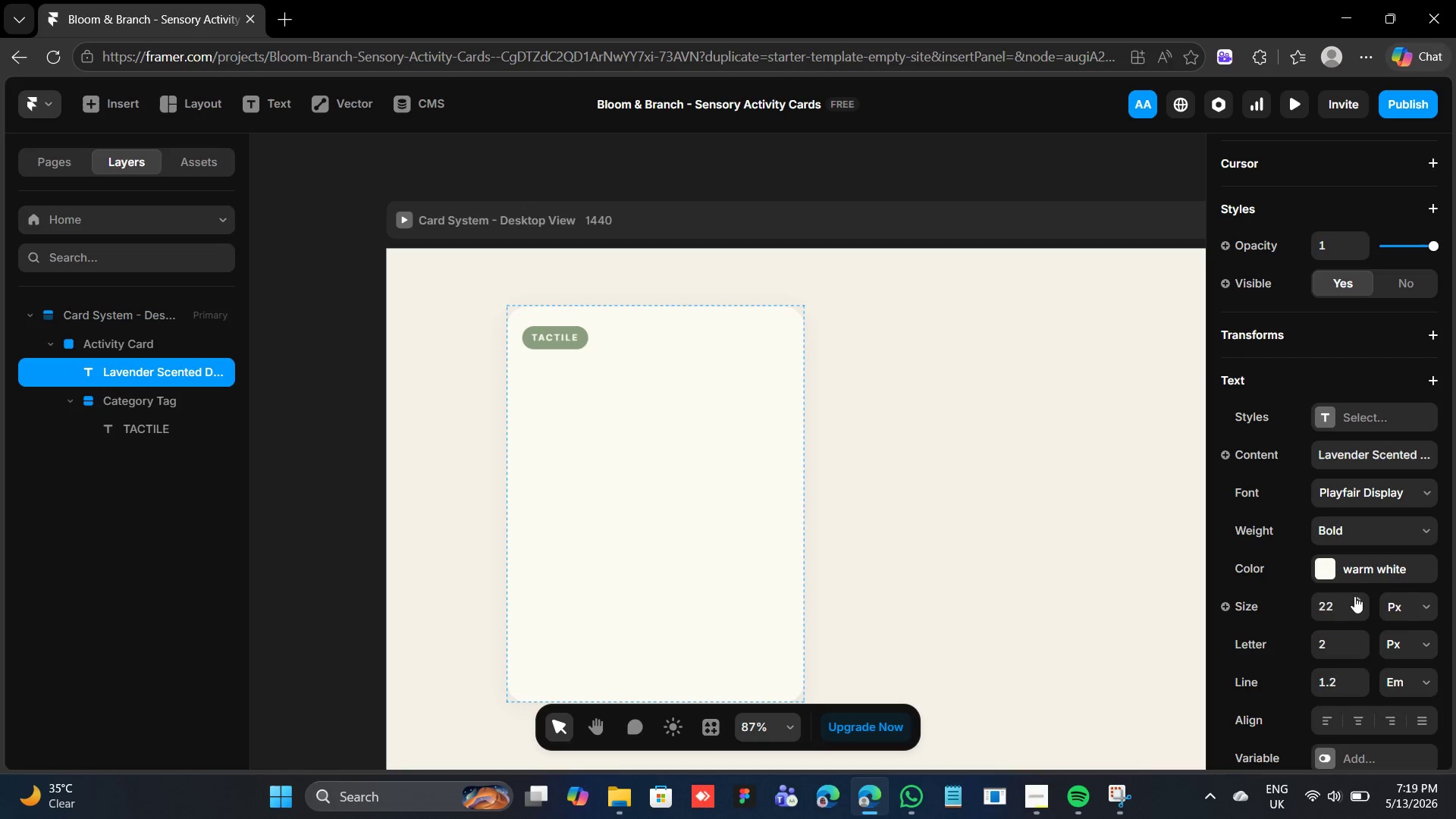 
triple_click([1354, 596])
 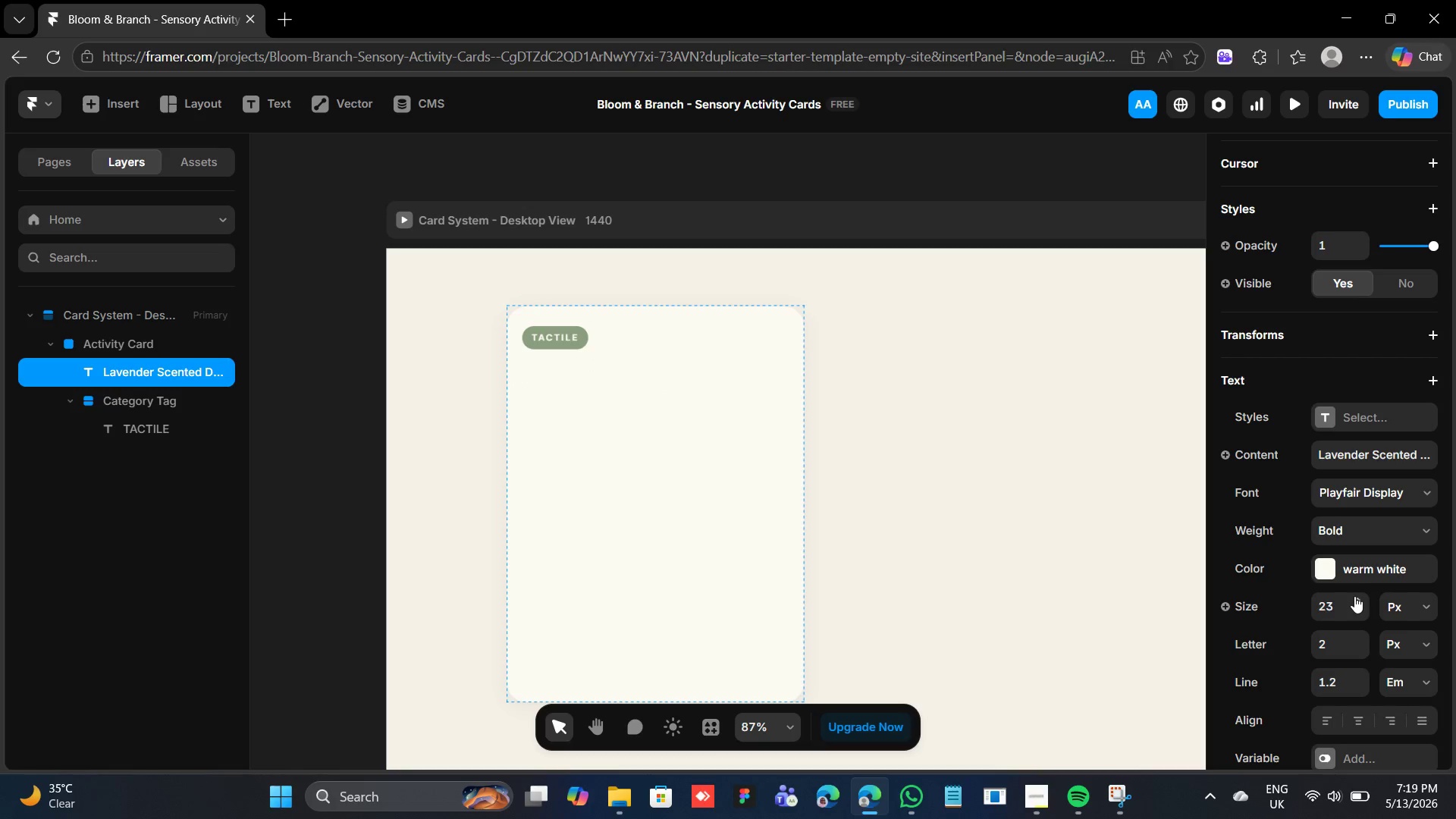 
triple_click([1354, 596])
 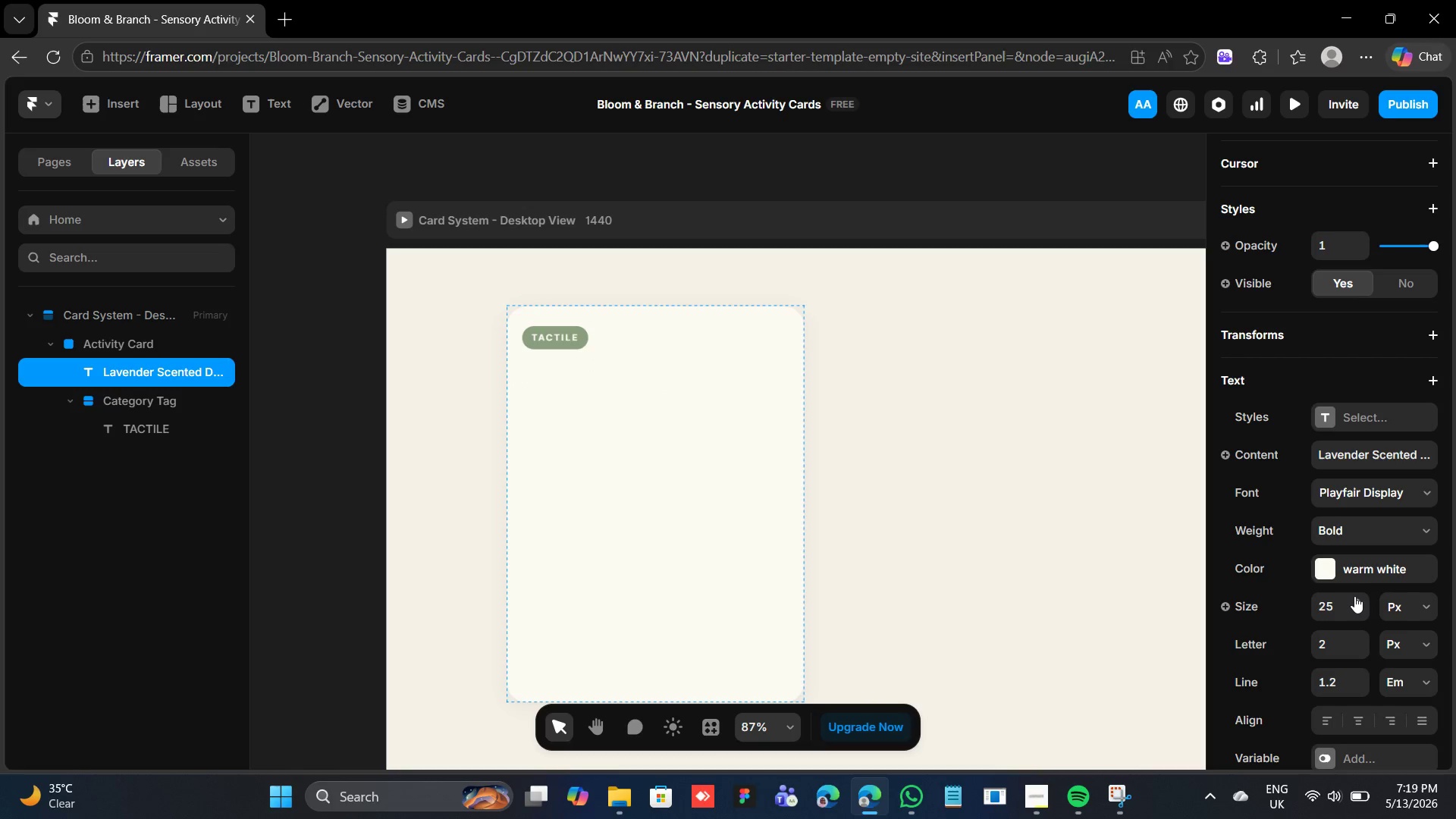 
triple_click([1354, 596])
 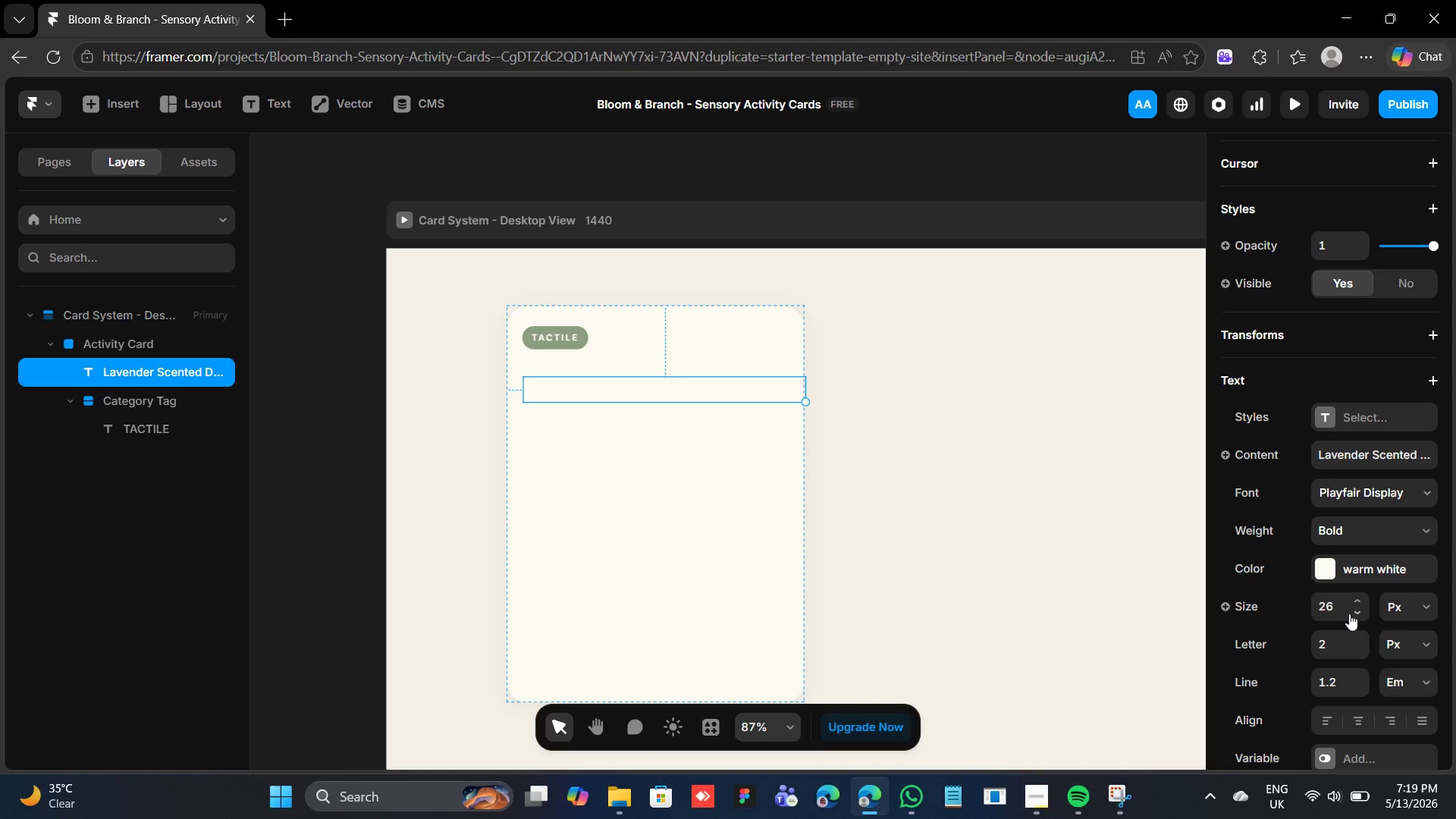 
wait(5.19)
 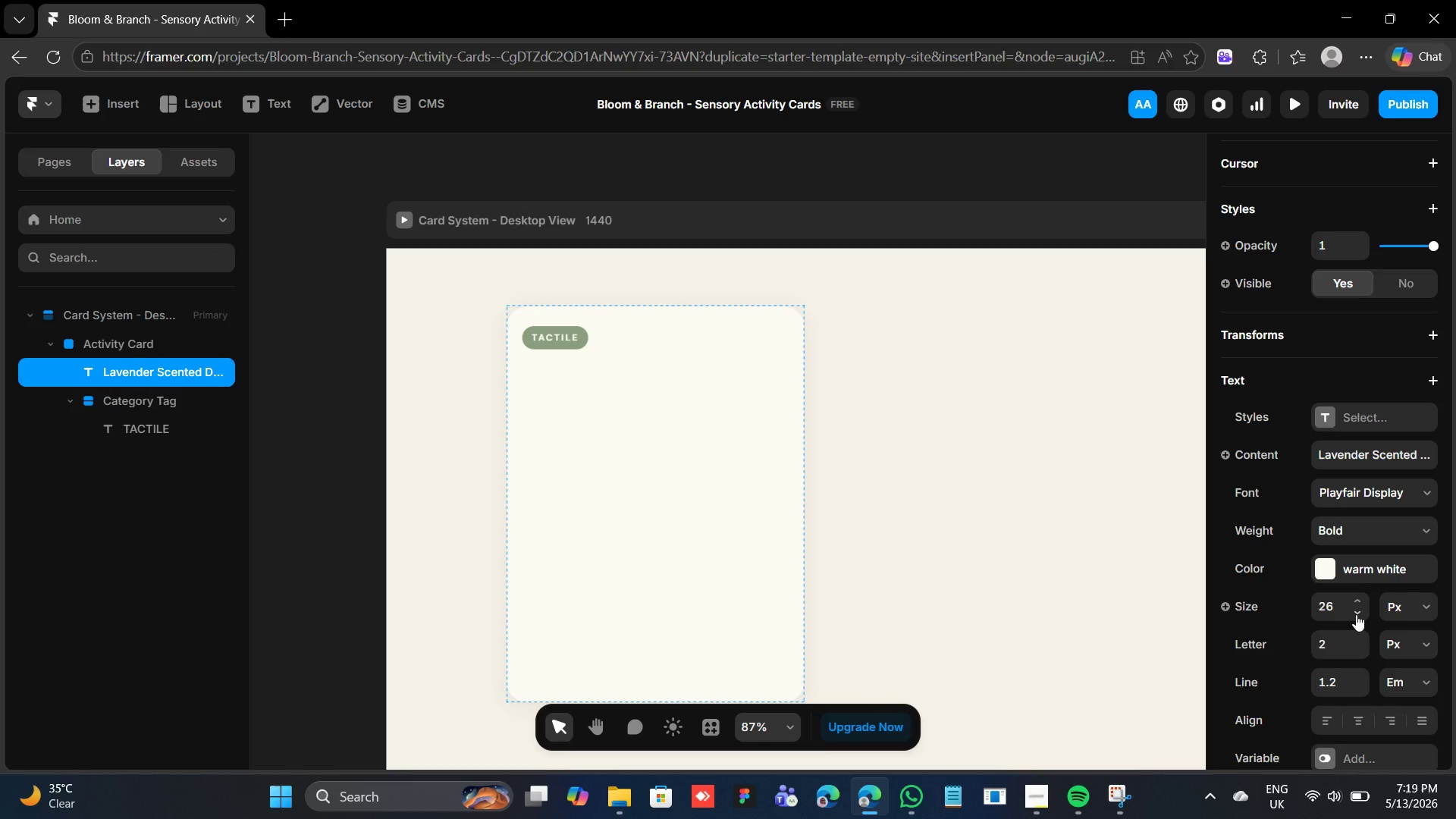 
left_click([1336, 557])
 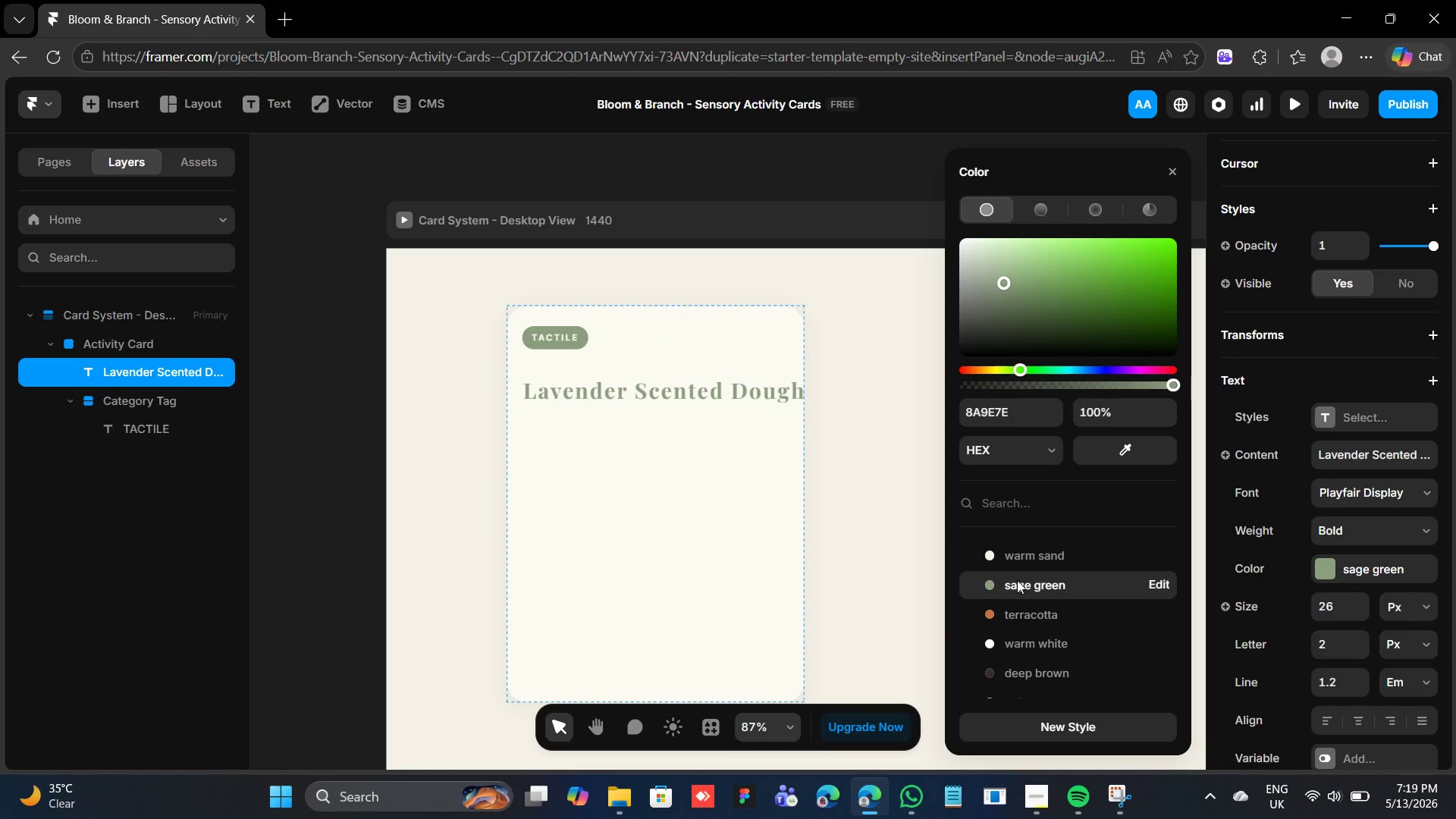 
left_click([1023, 546])
 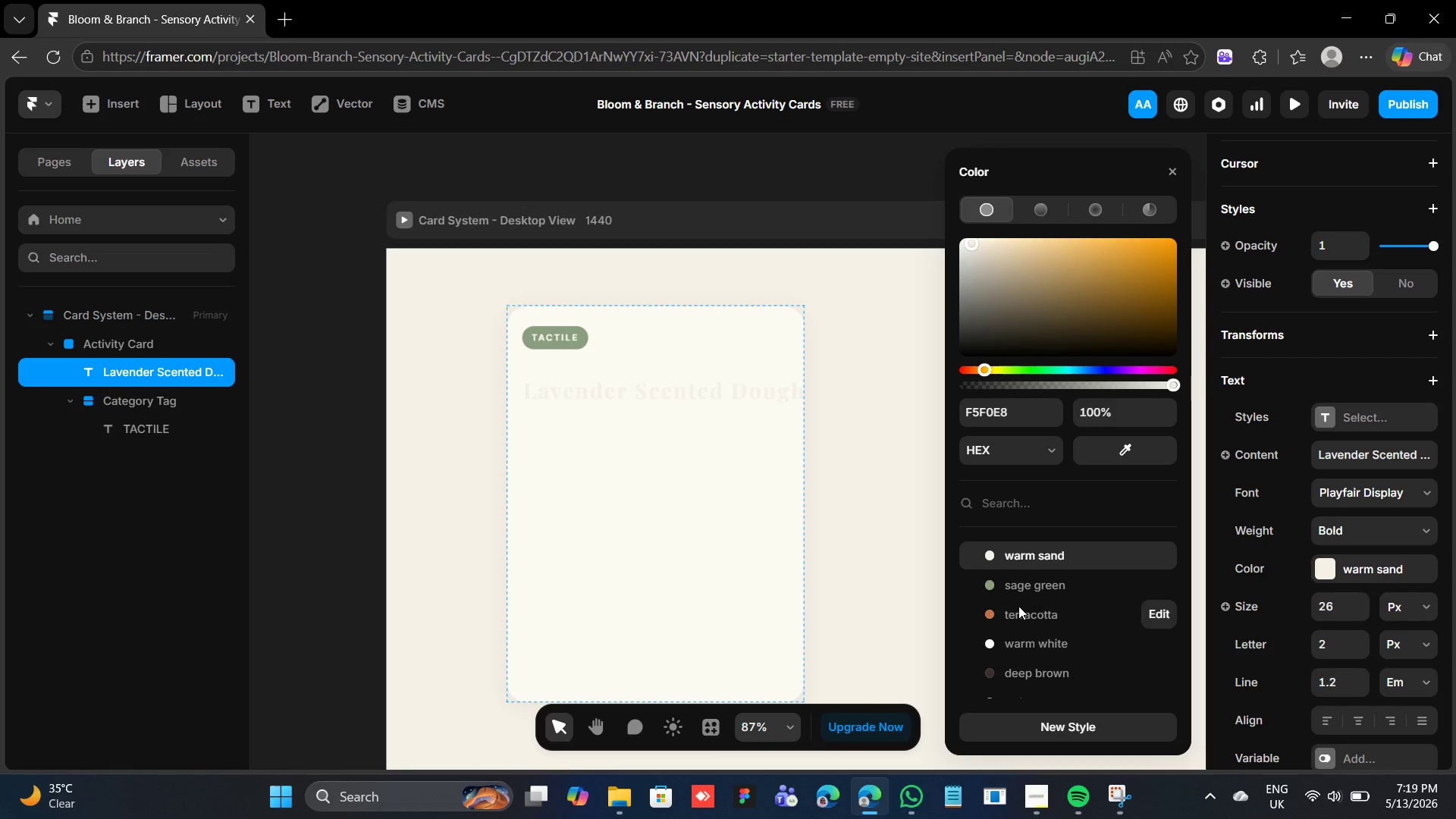 
left_click([1017, 617])
 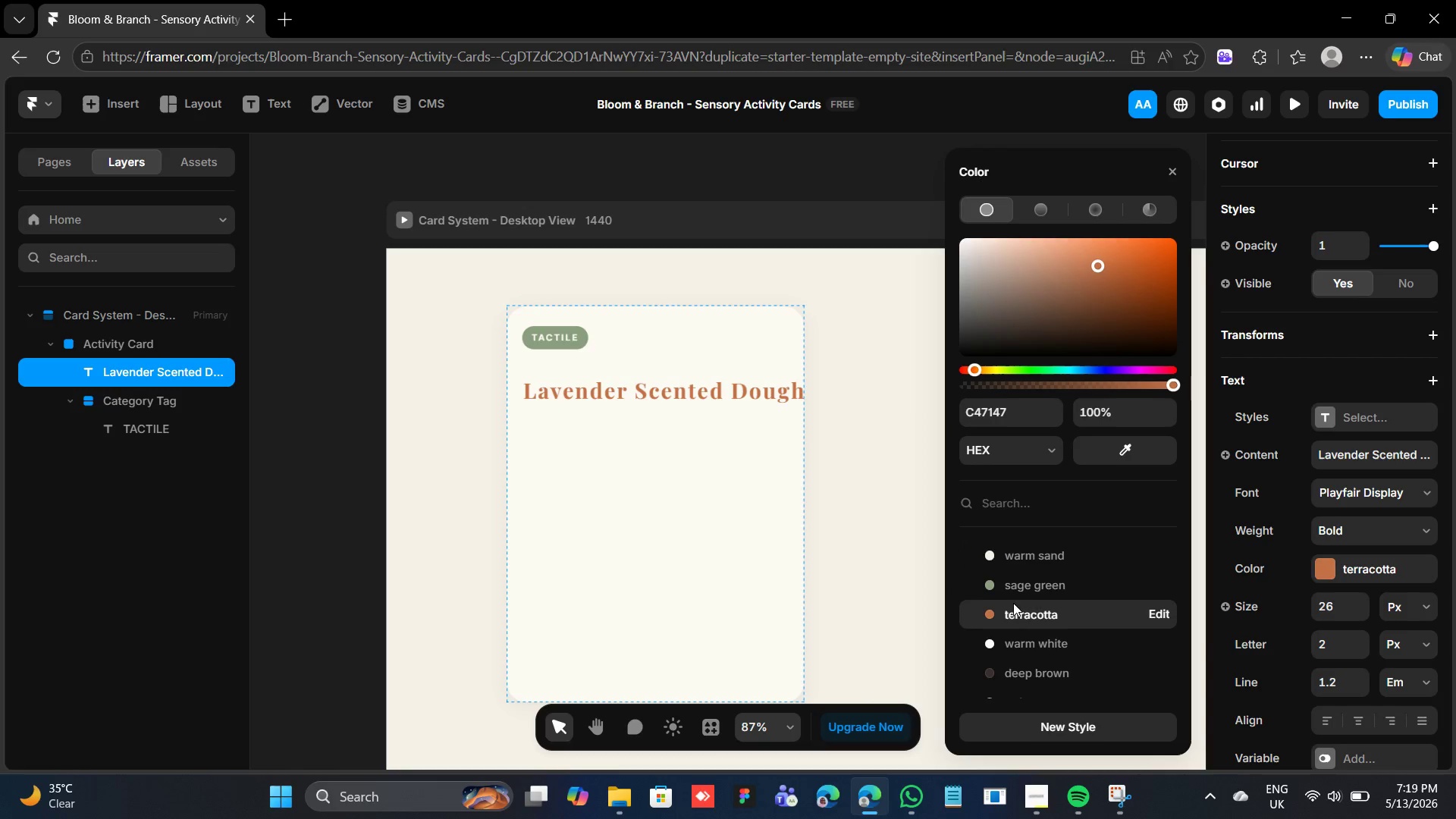 
scroll: coordinate [1013, 603], scroll_direction: down, amount: 1.0
 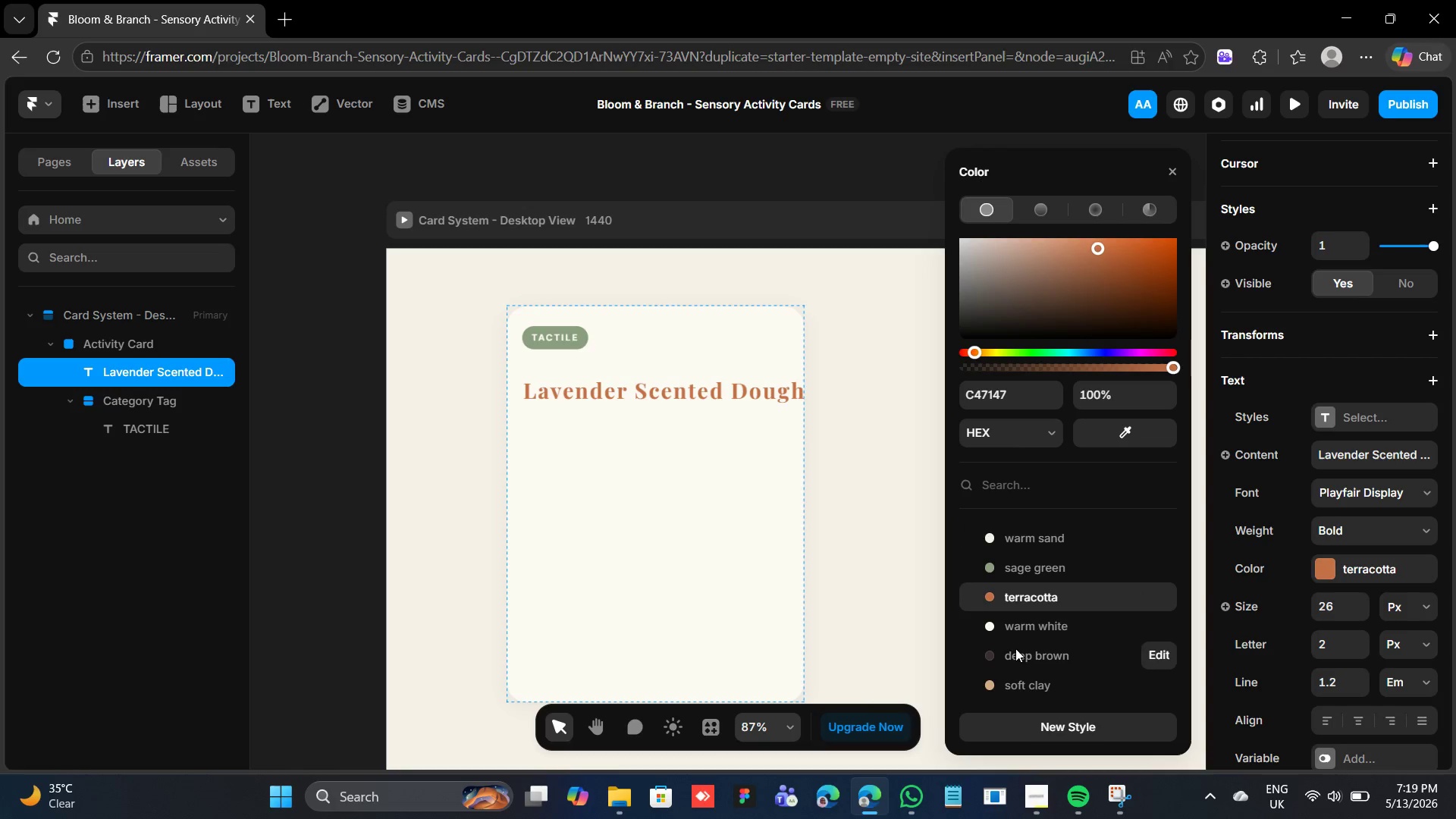 
left_click([1015, 648])
 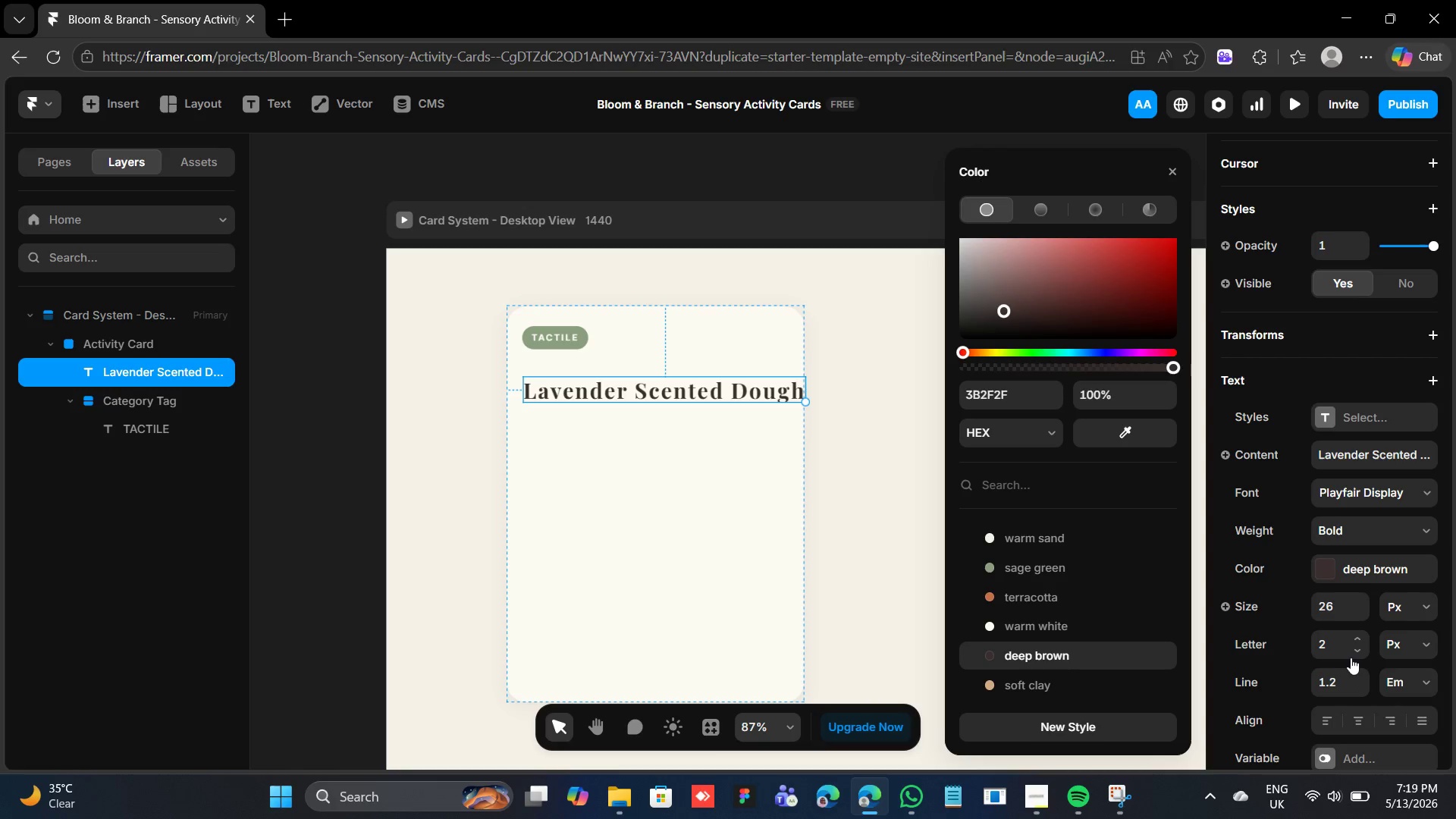 
wait(15.94)
 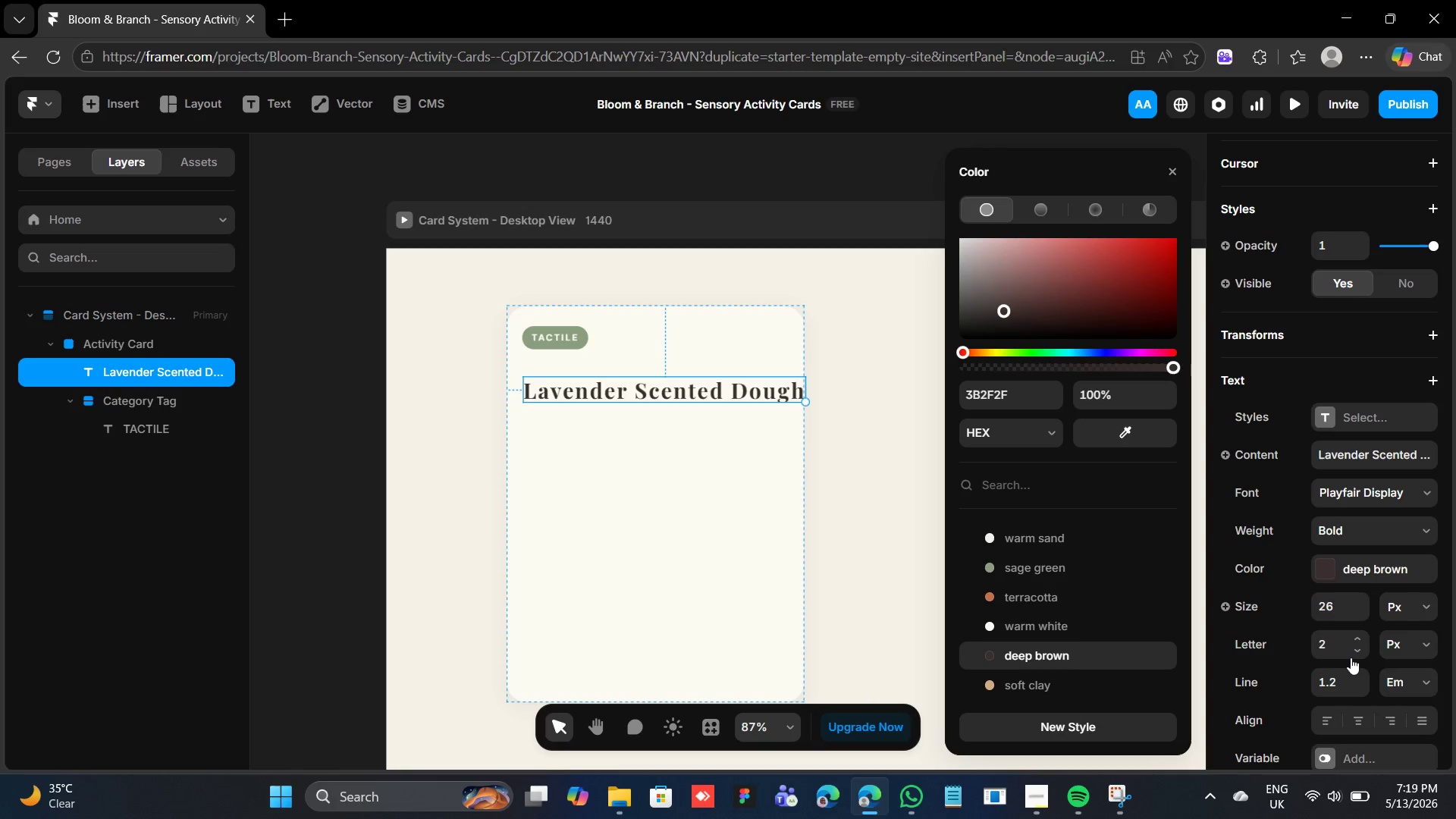 
scroll: coordinate [1351, 642], scroll_direction: up, amount: 13.0
 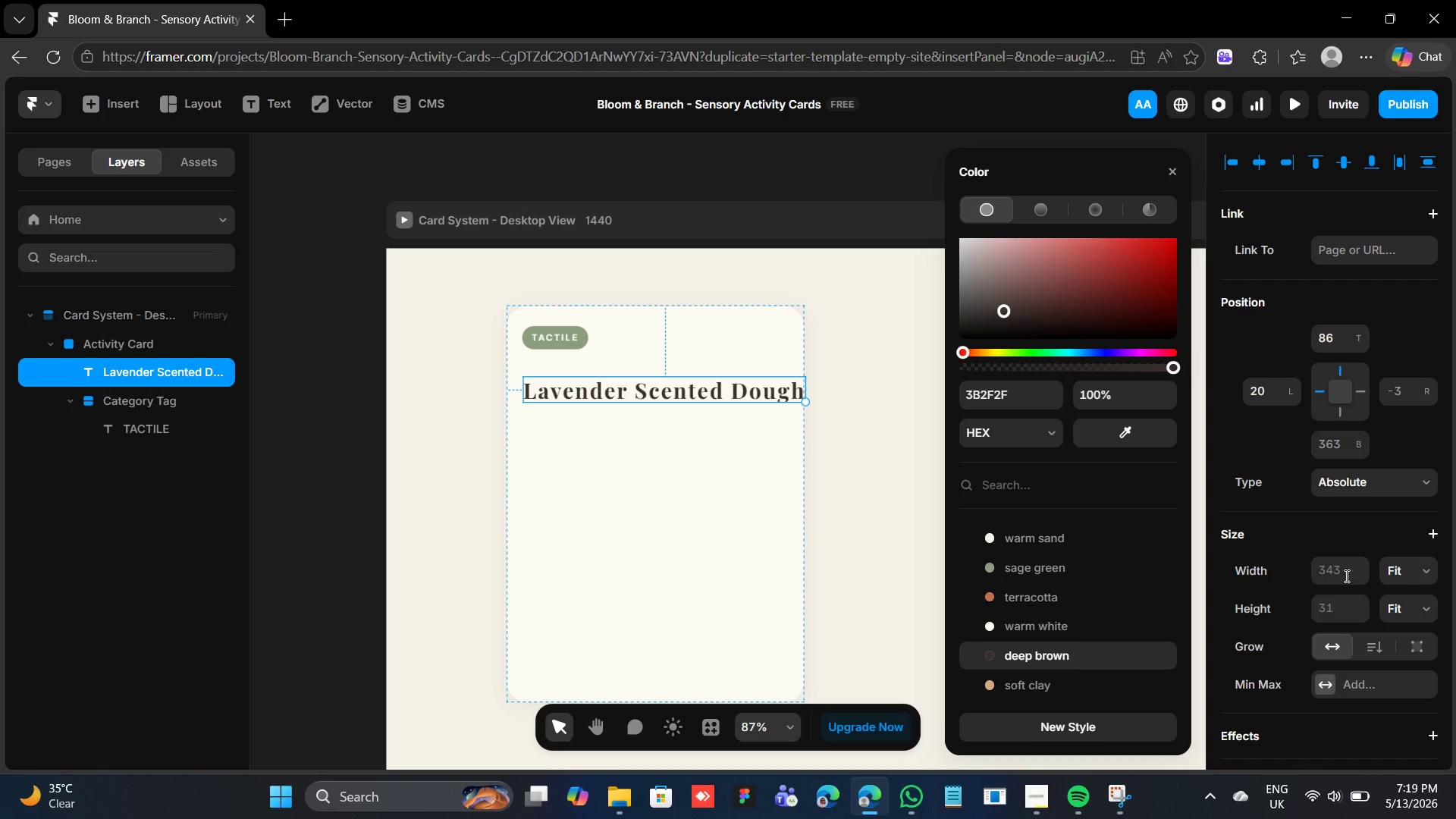 
left_click([1342, 570])
 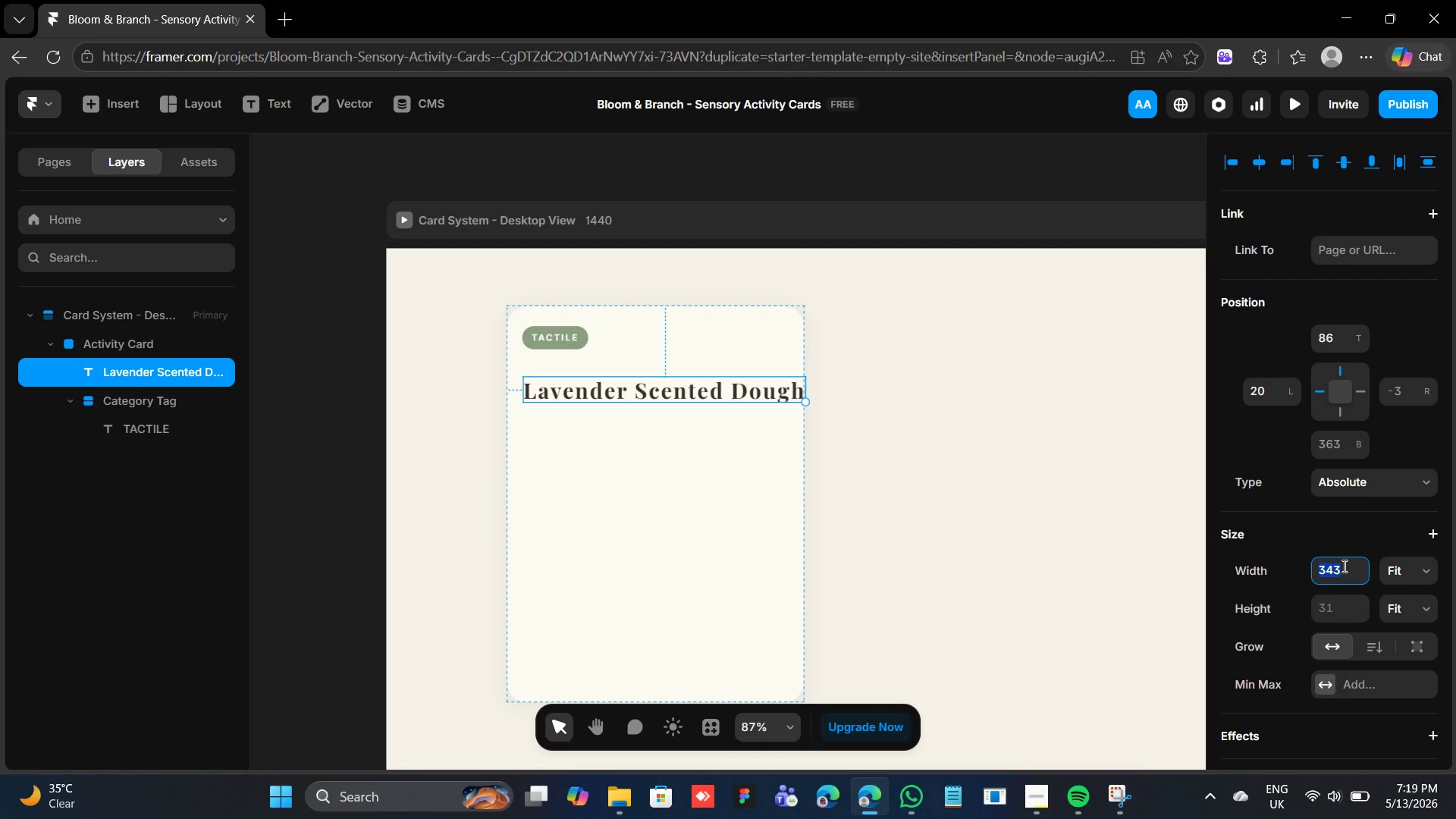 
type(300)
 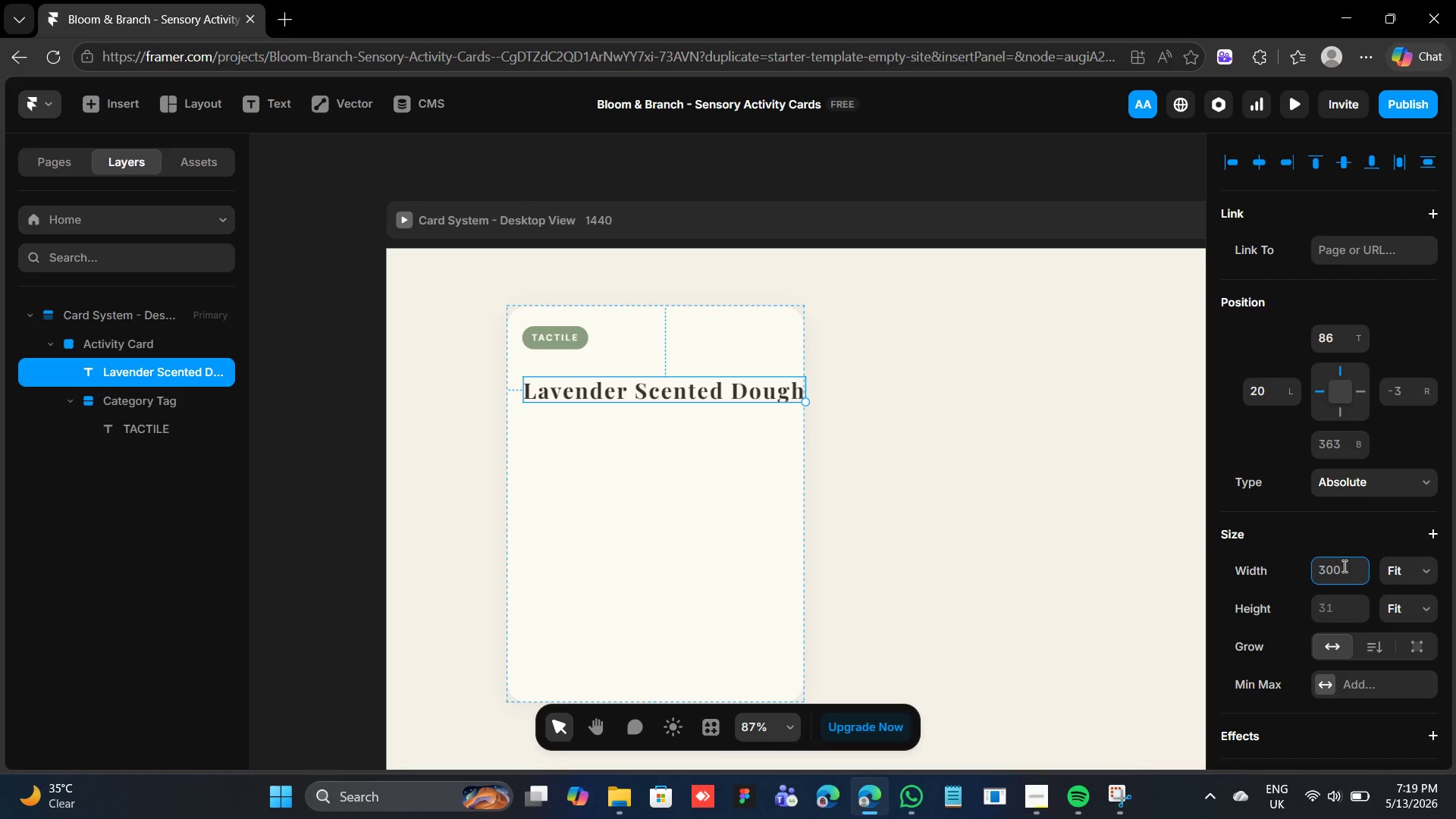 
key(Enter)
 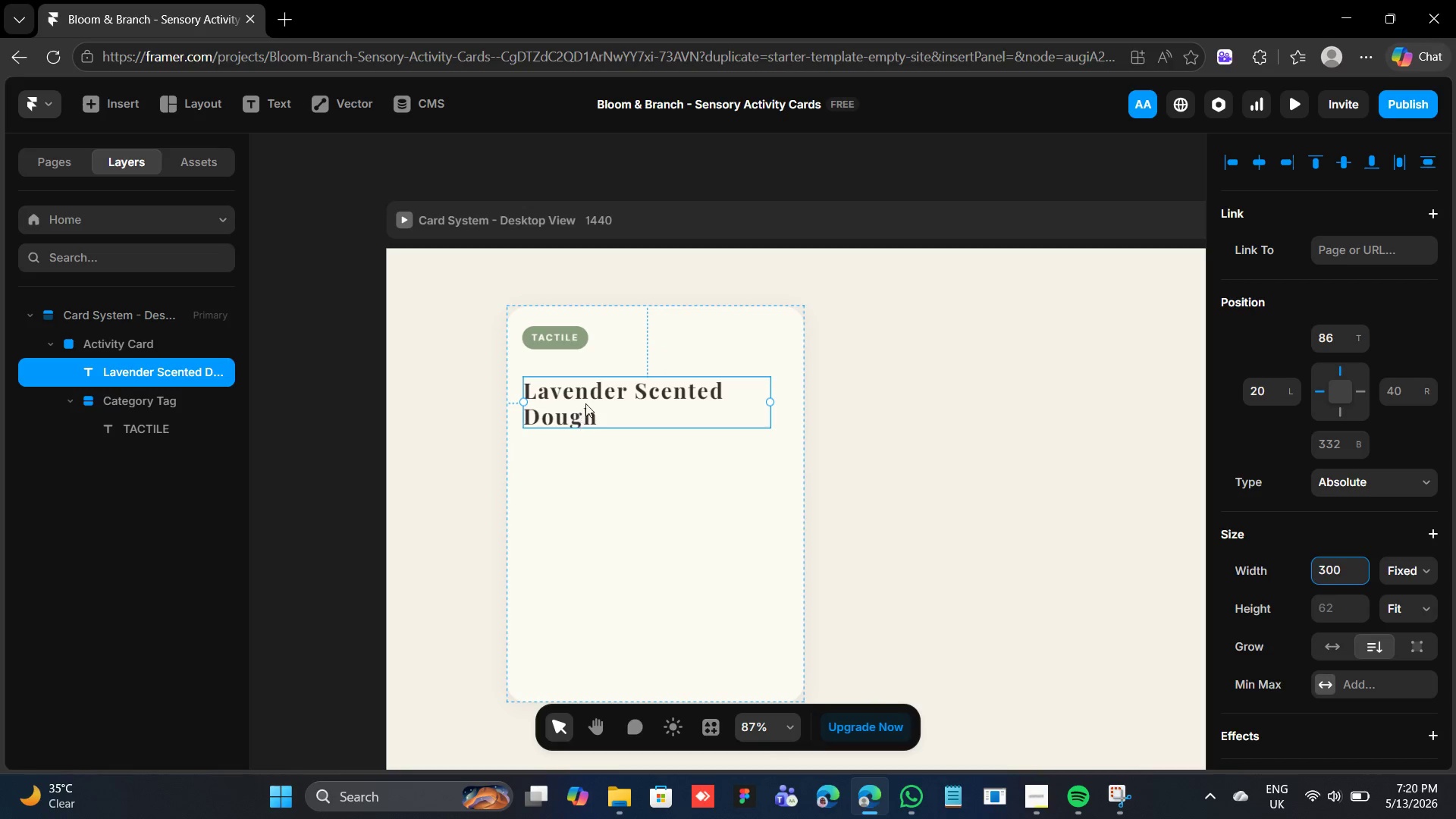 
left_click_drag(start_coordinate=[585, 401], to_coordinate=[586, 387])
 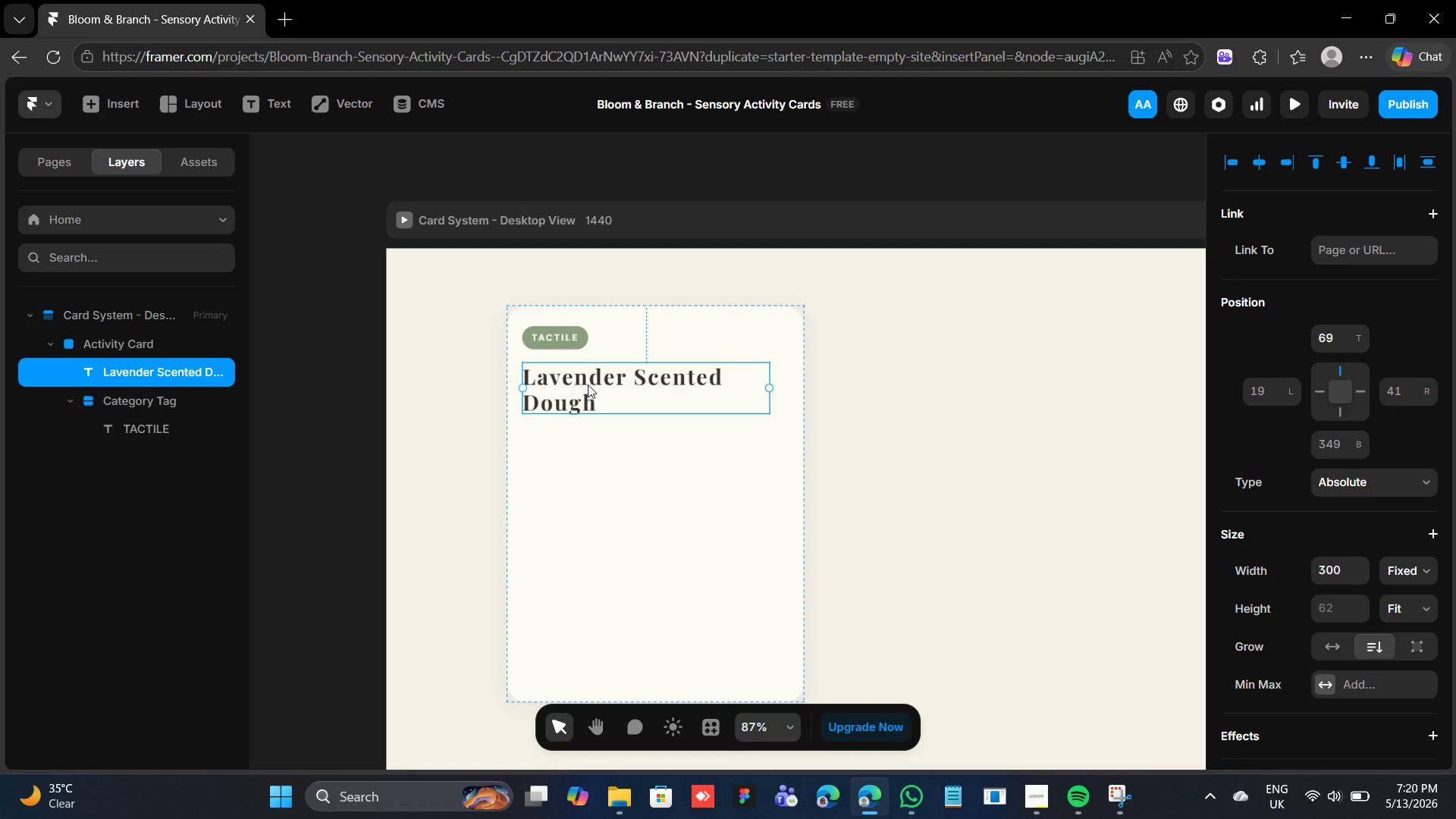 
wait(11.02)
 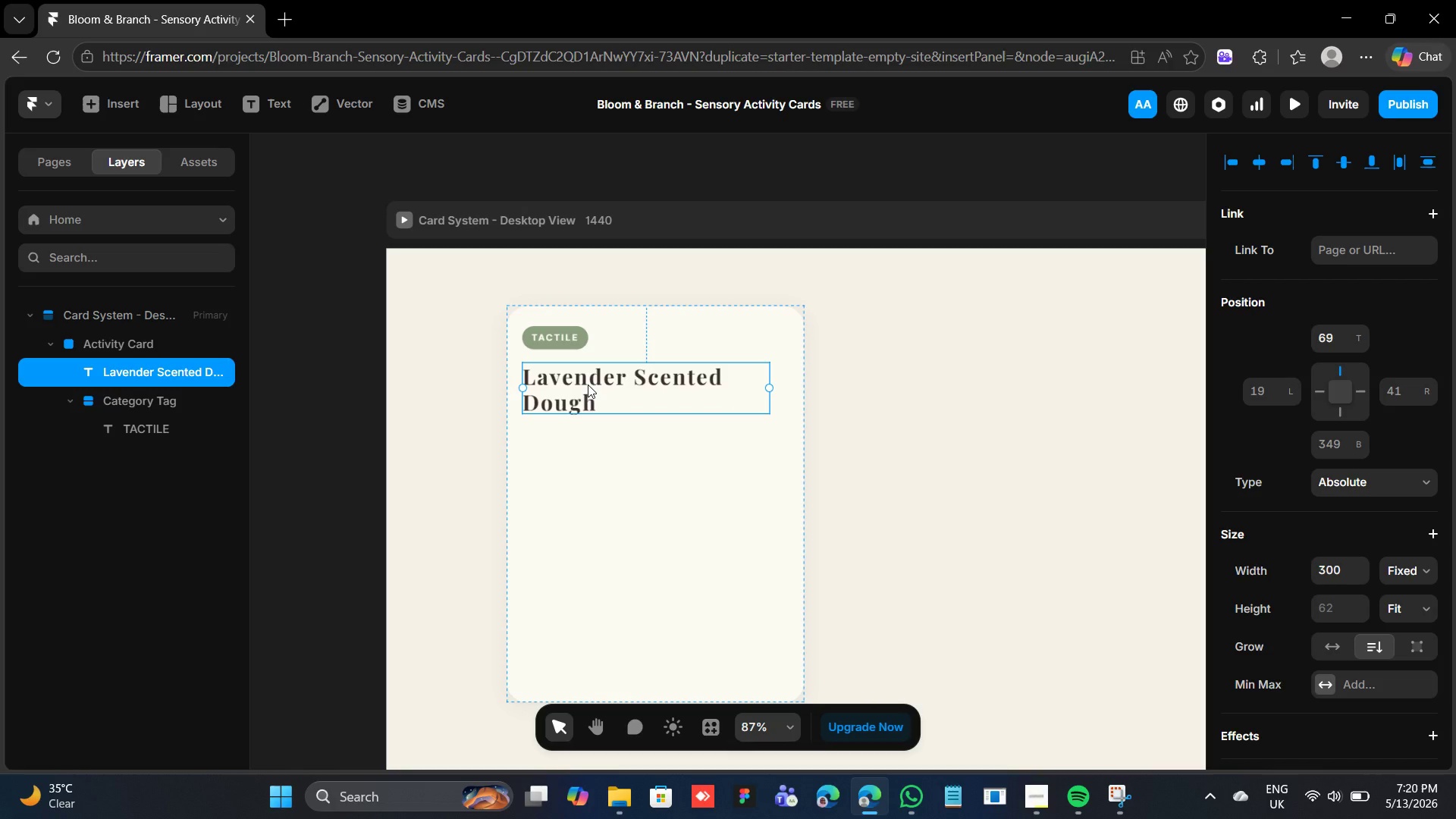 
left_click([204, 102])
 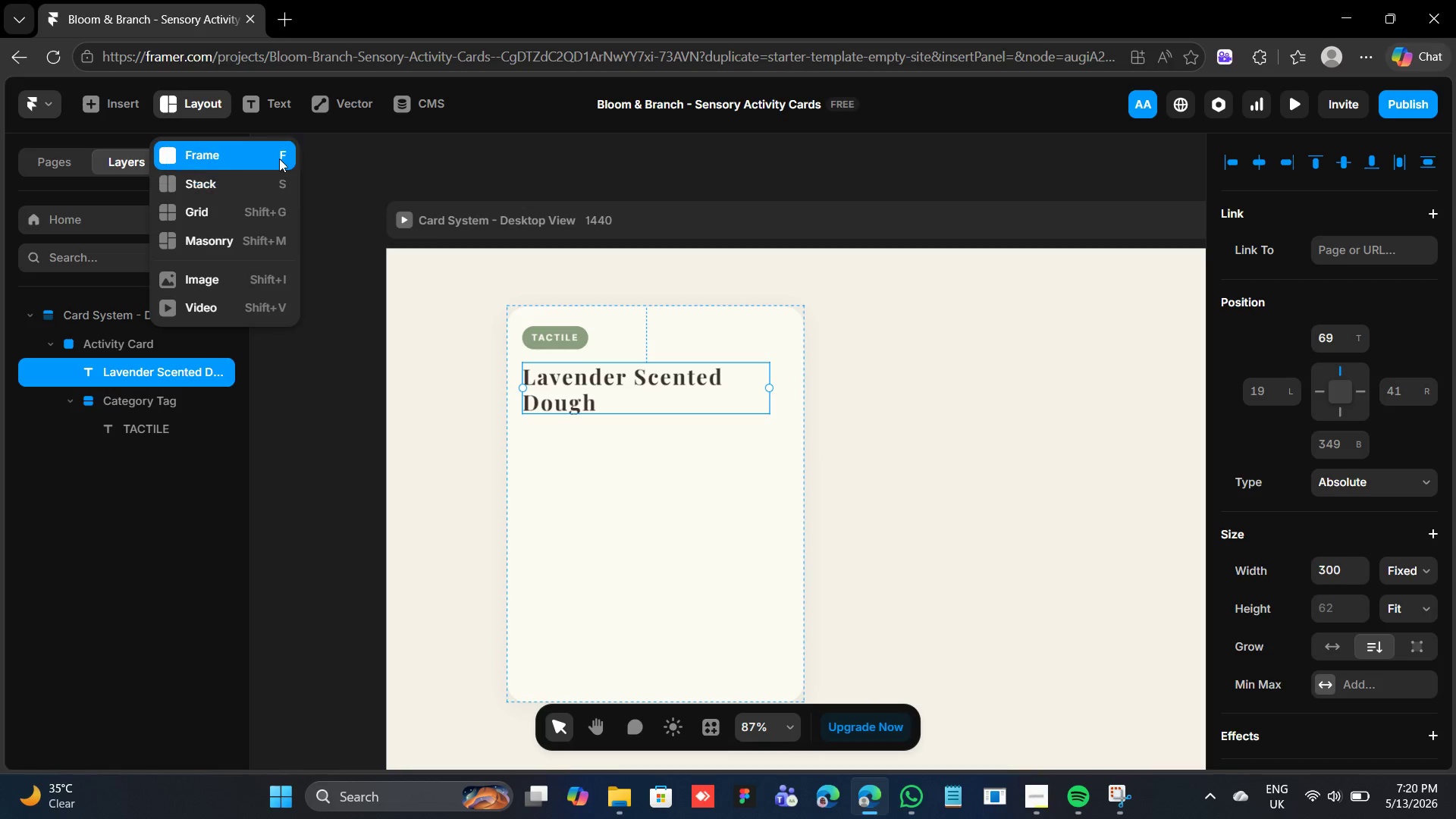 
left_click([281, 155])
 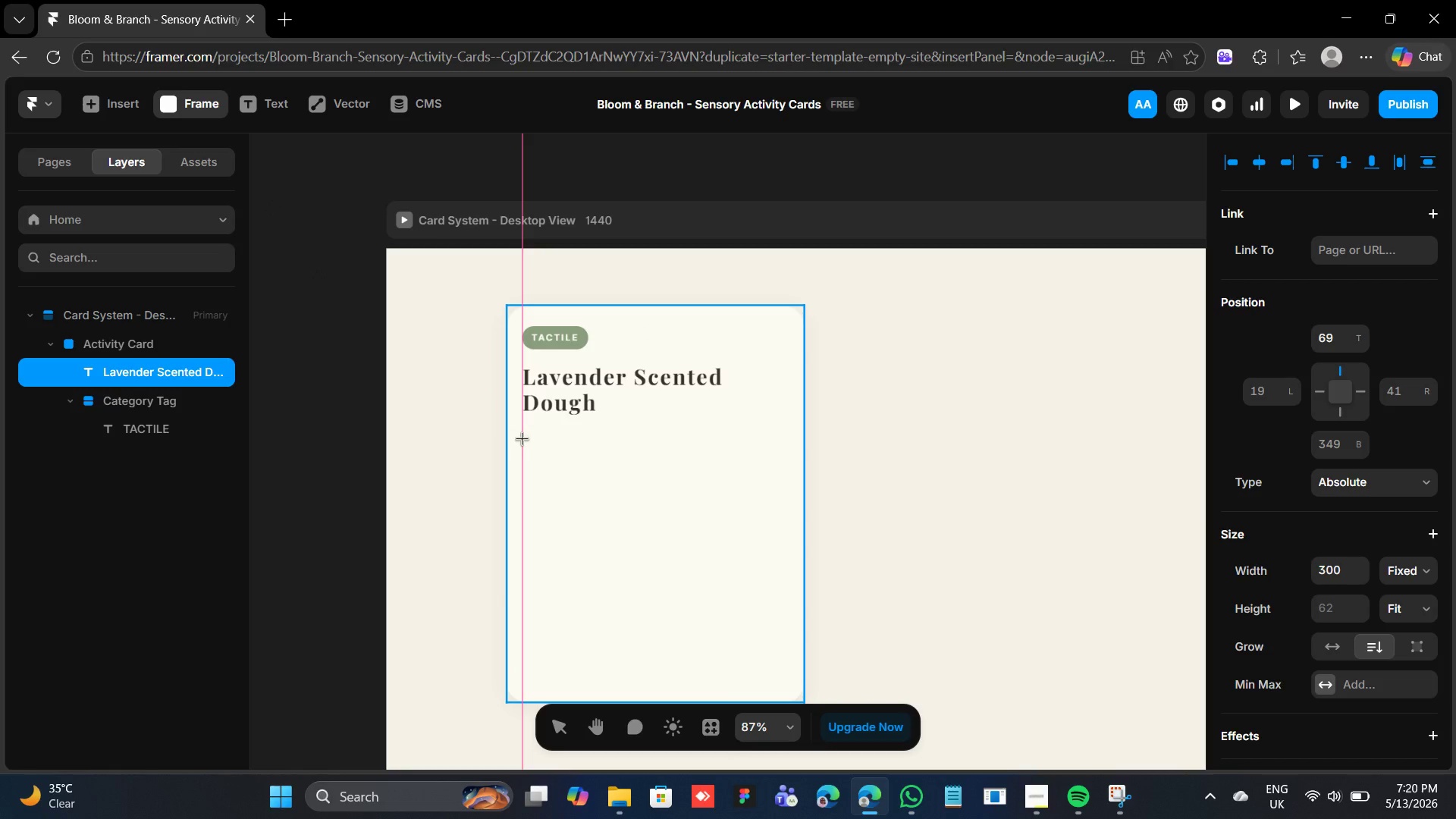 
left_click_drag(start_coordinate=[522, 430], to_coordinate=[793, 441])
 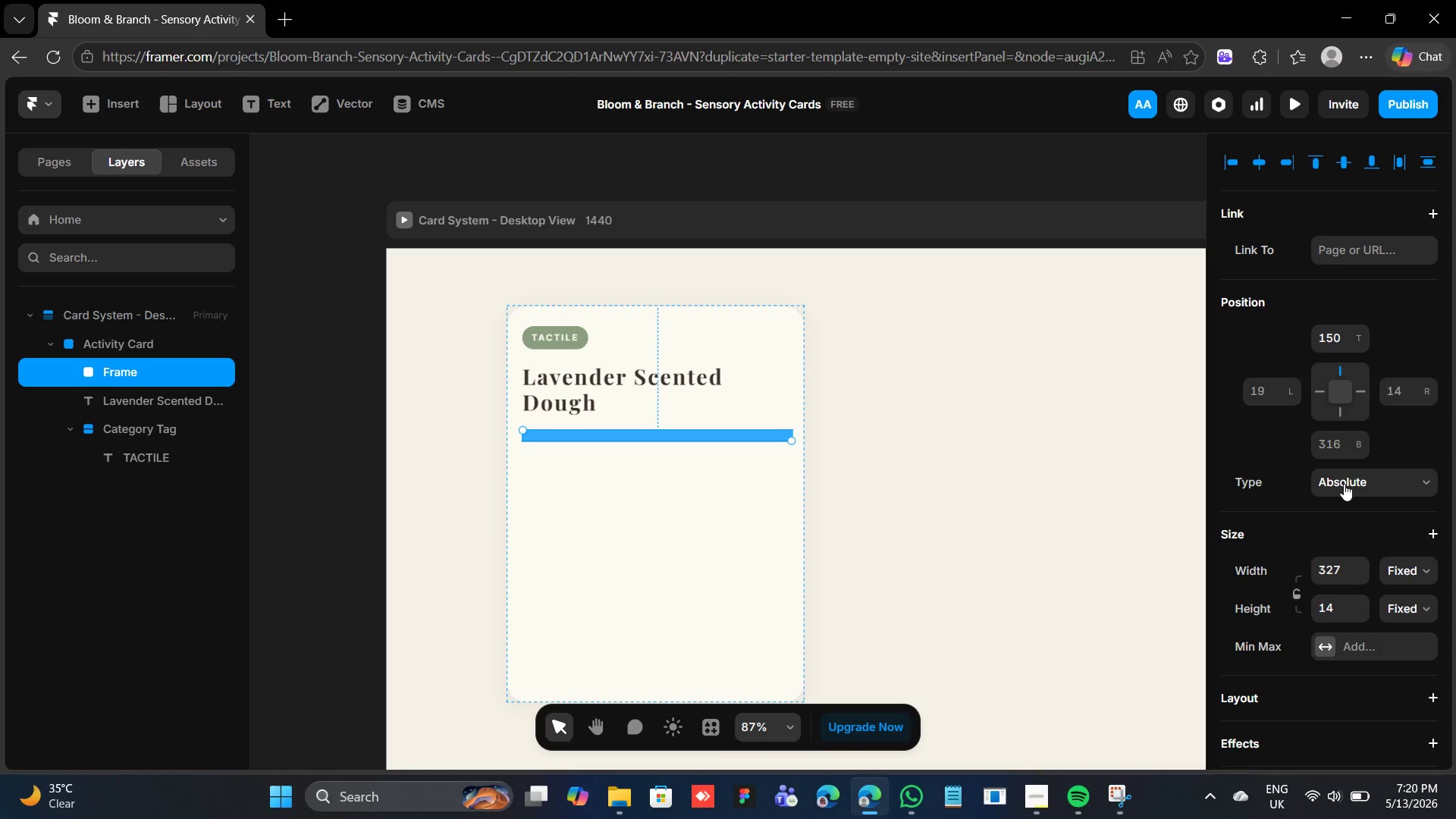 
wait(5.84)
 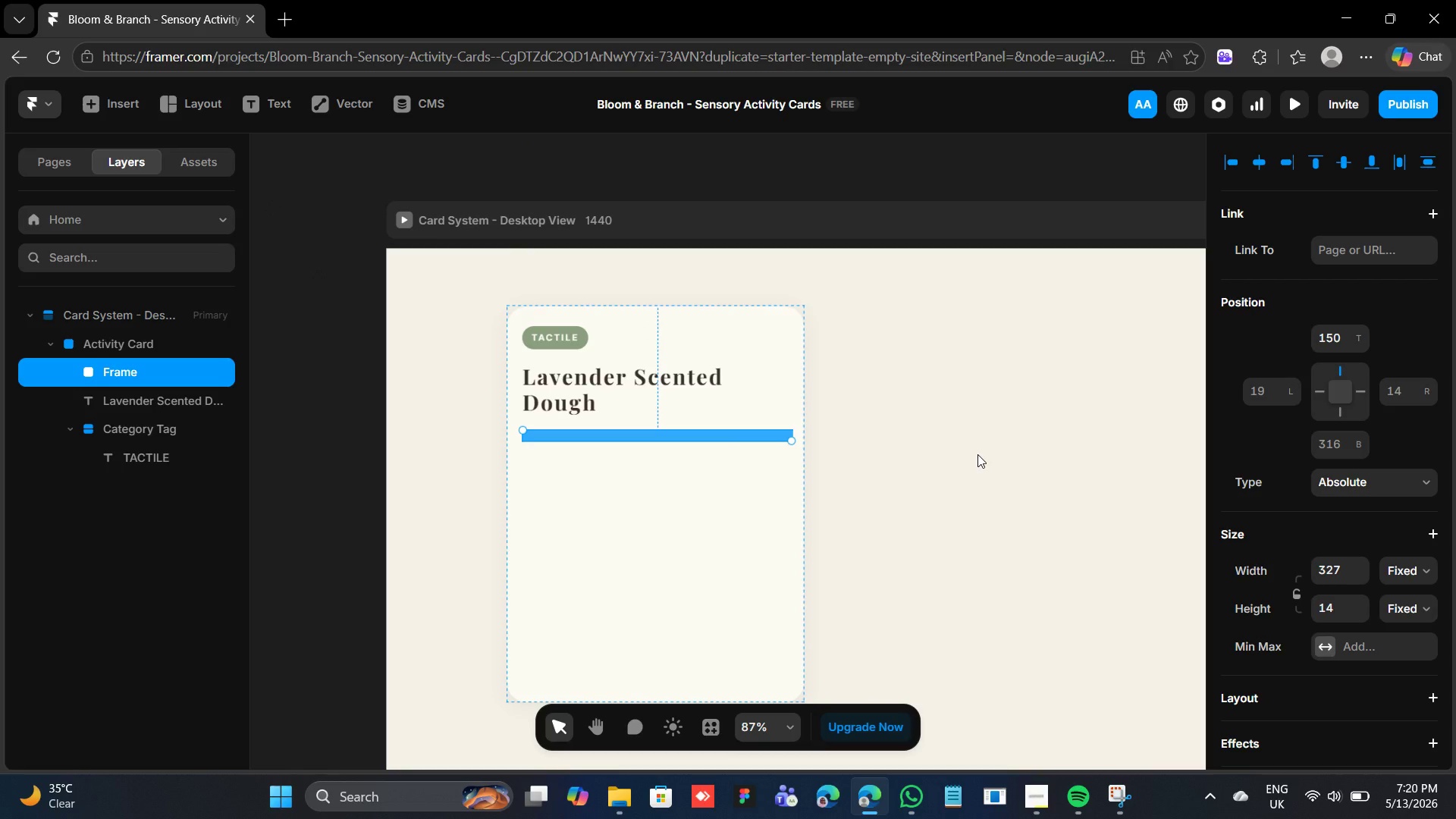 
left_click([1352, 563])
 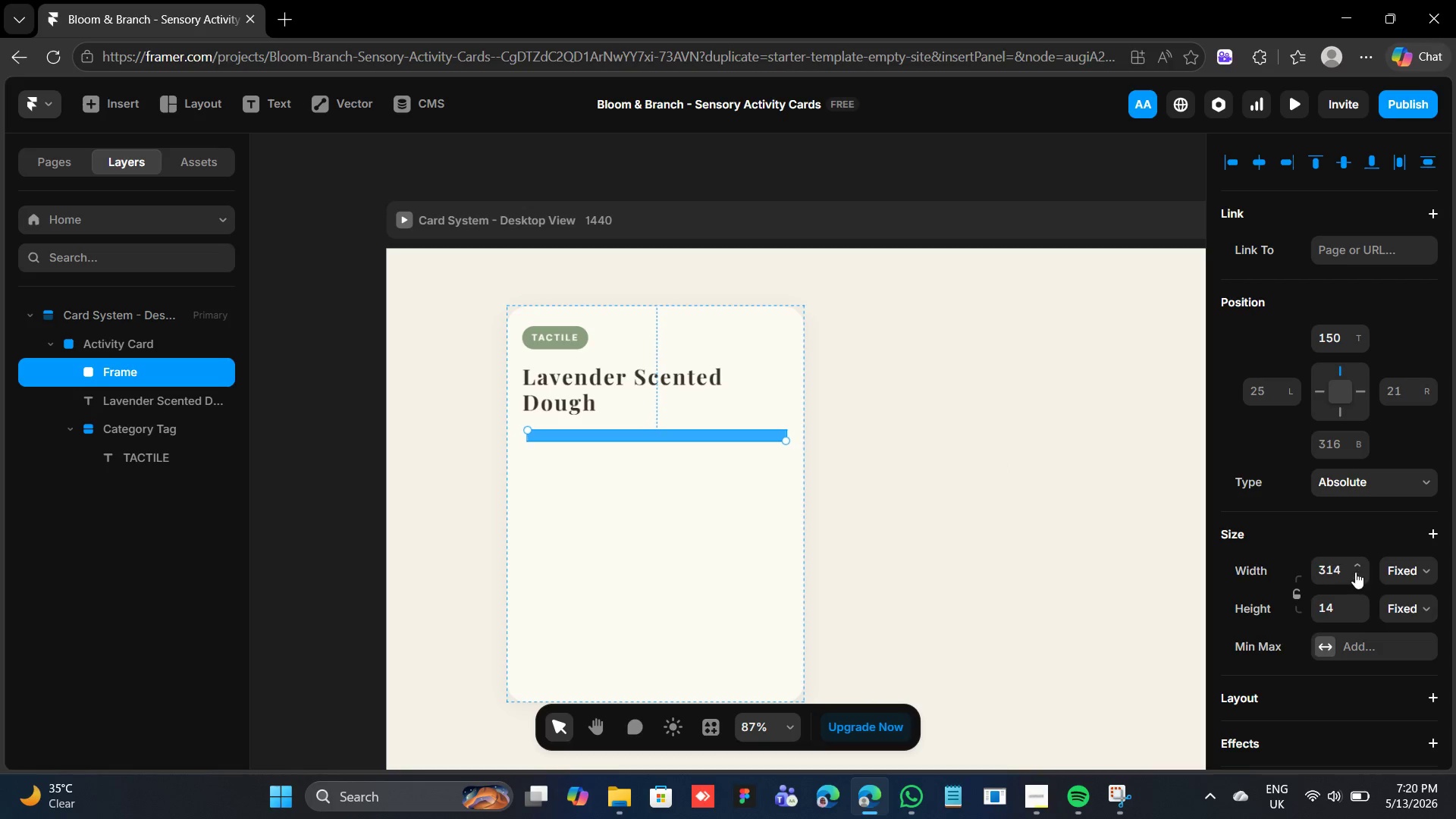 
left_click([1355, 572])
 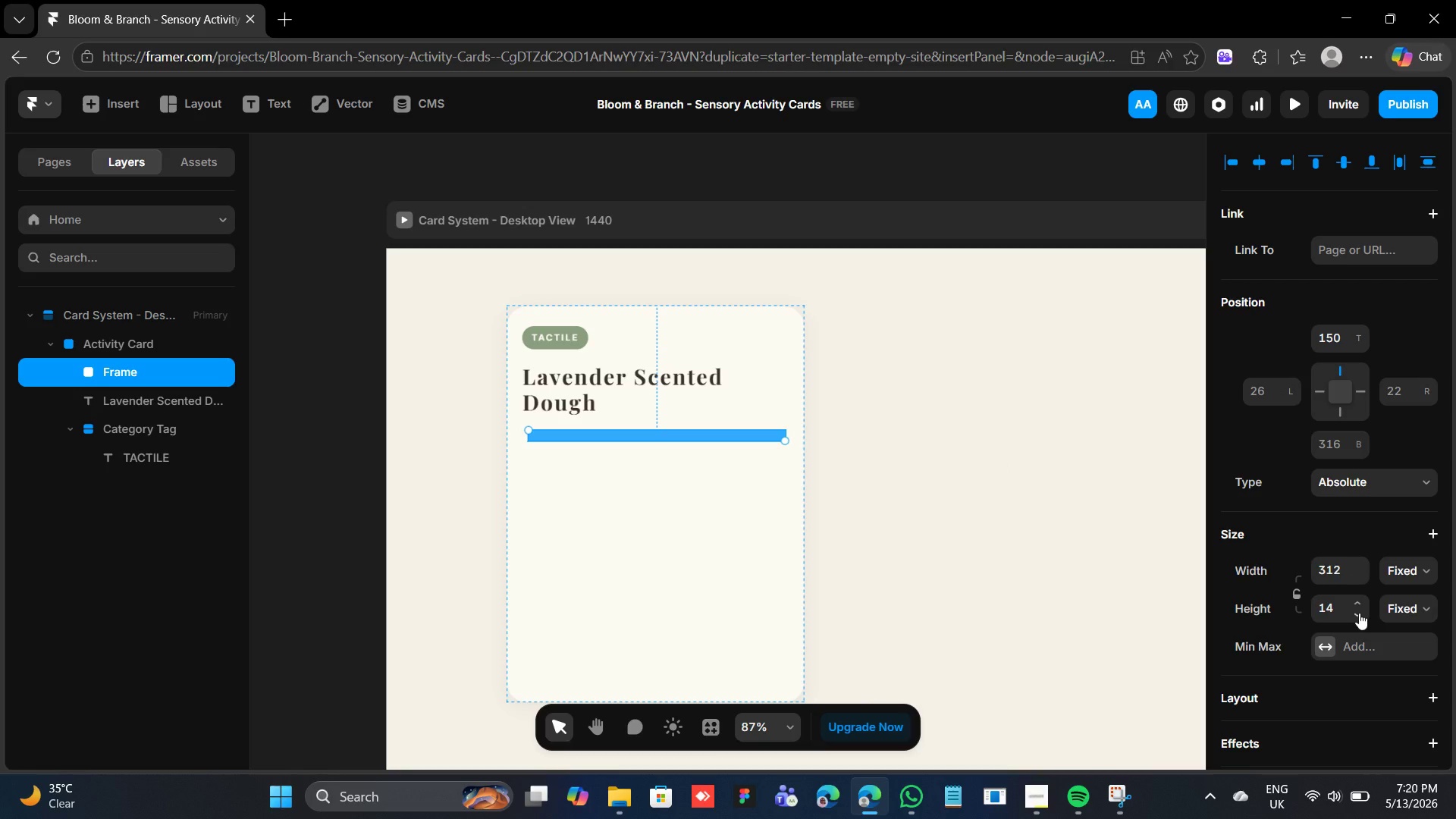 
left_click([1359, 617])
 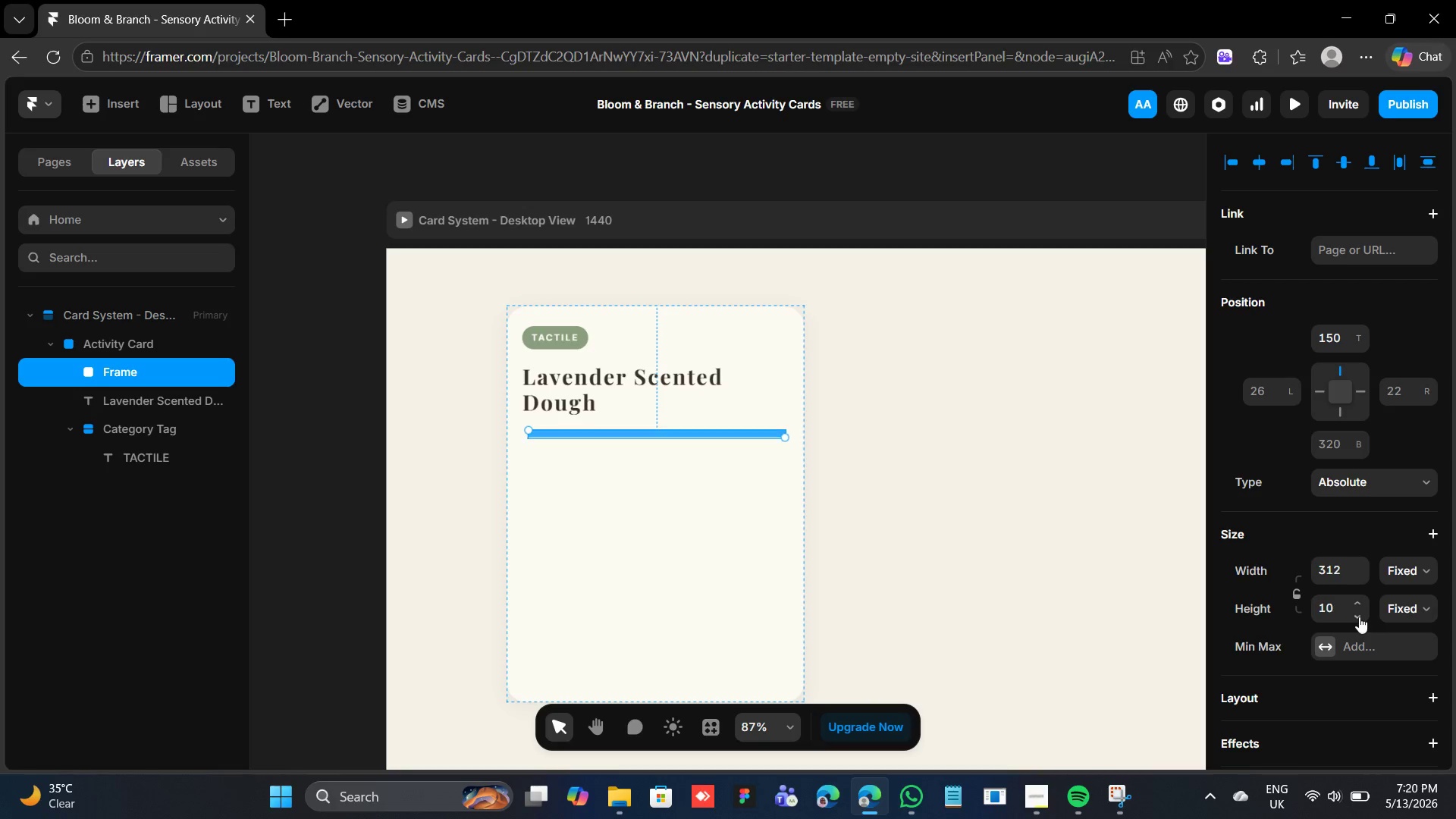 
left_click([1359, 617])
 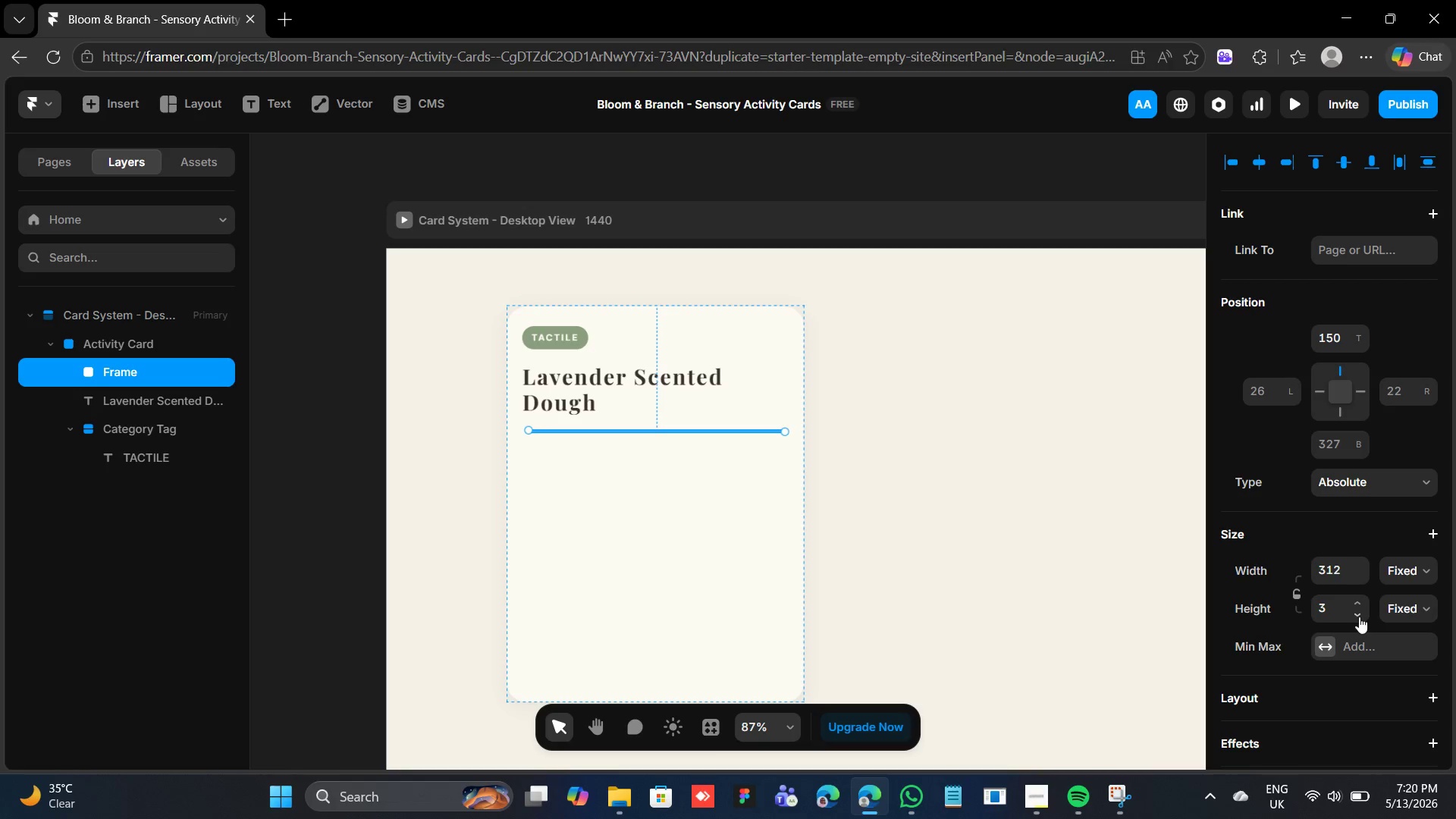 
left_click([1359, 617])
 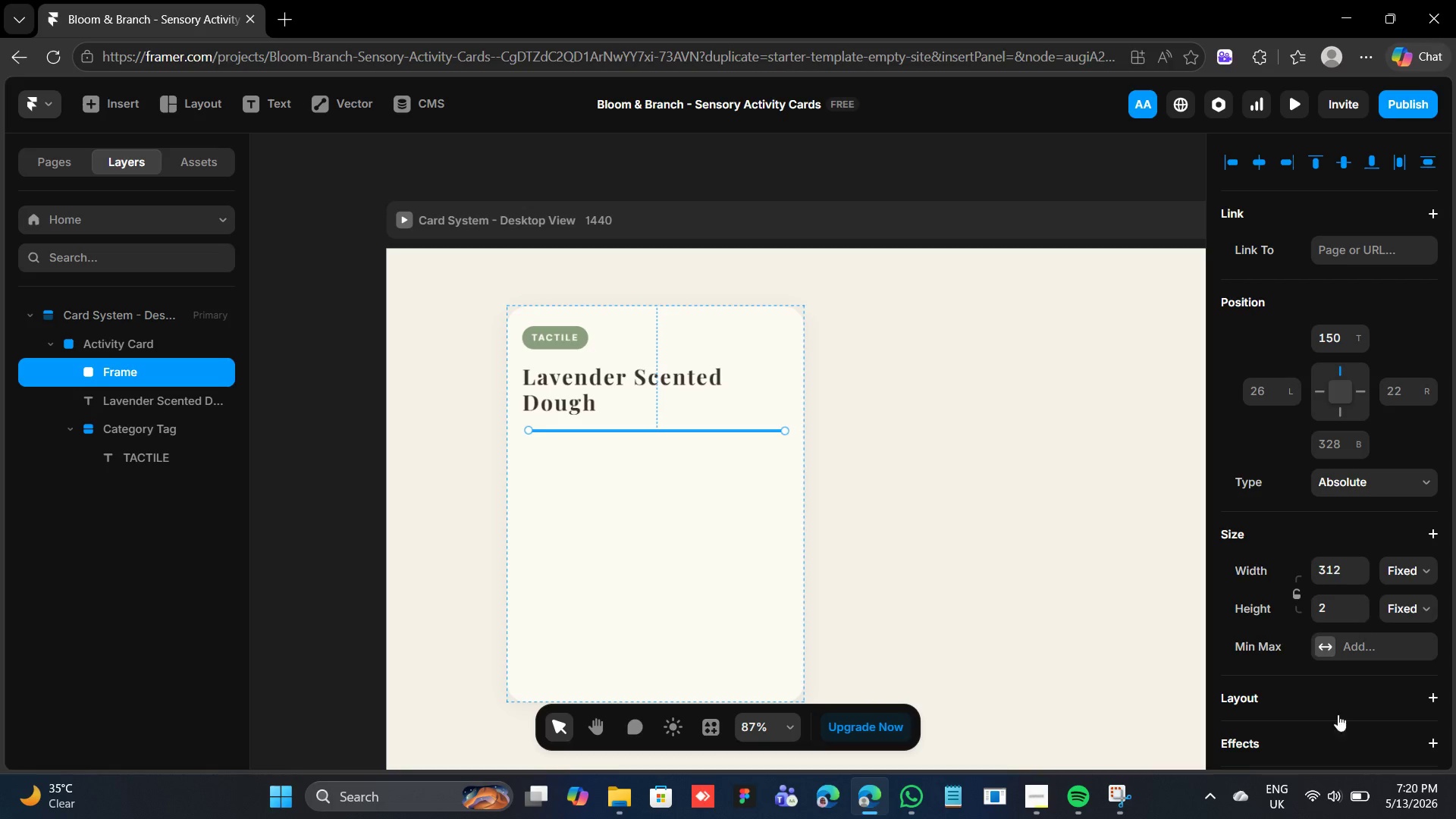 
mouse_move([1358, 790])
 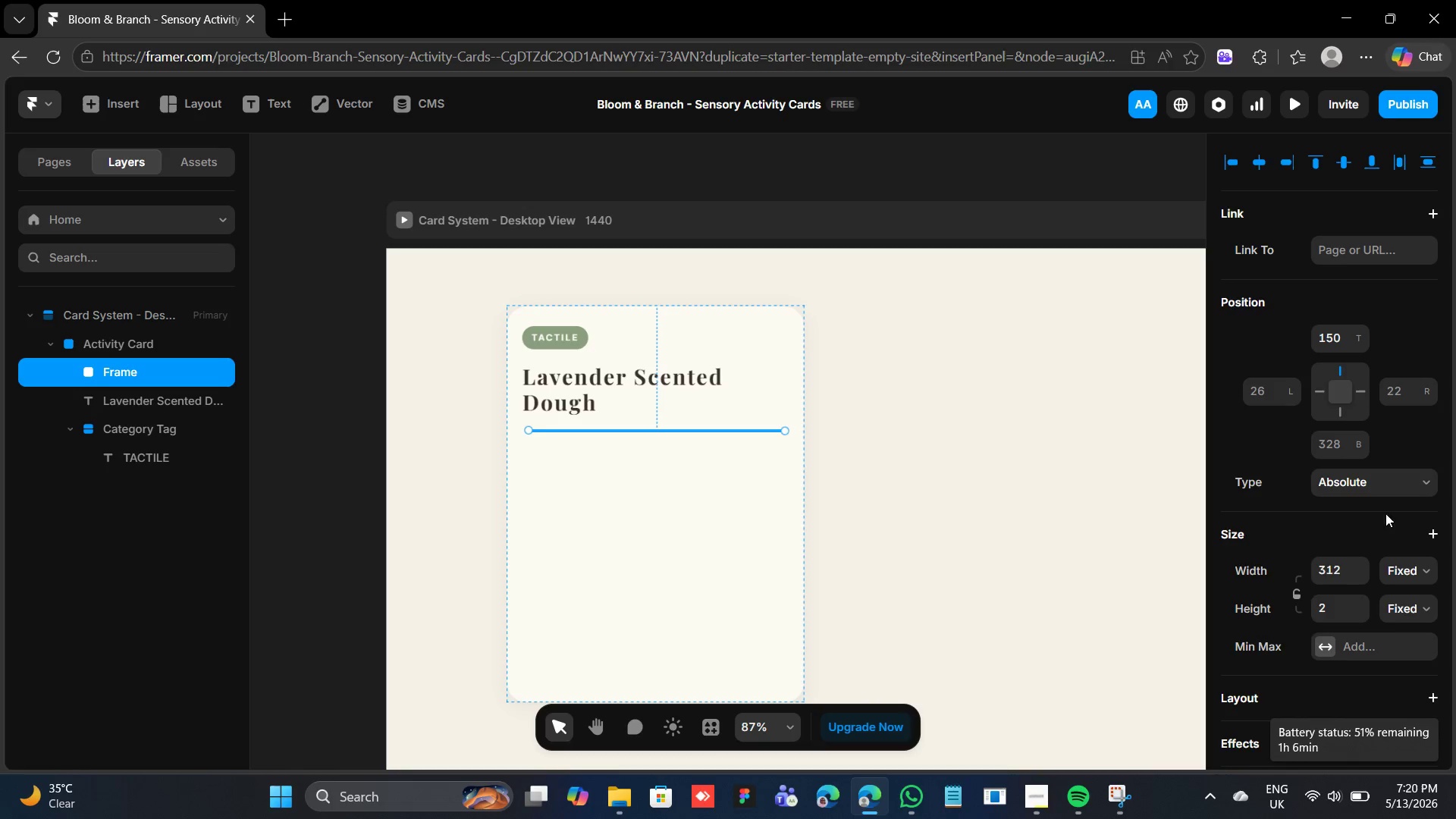 
scroll: coordinate [1384, 515], scroll_direction: down, amount: 4.0
 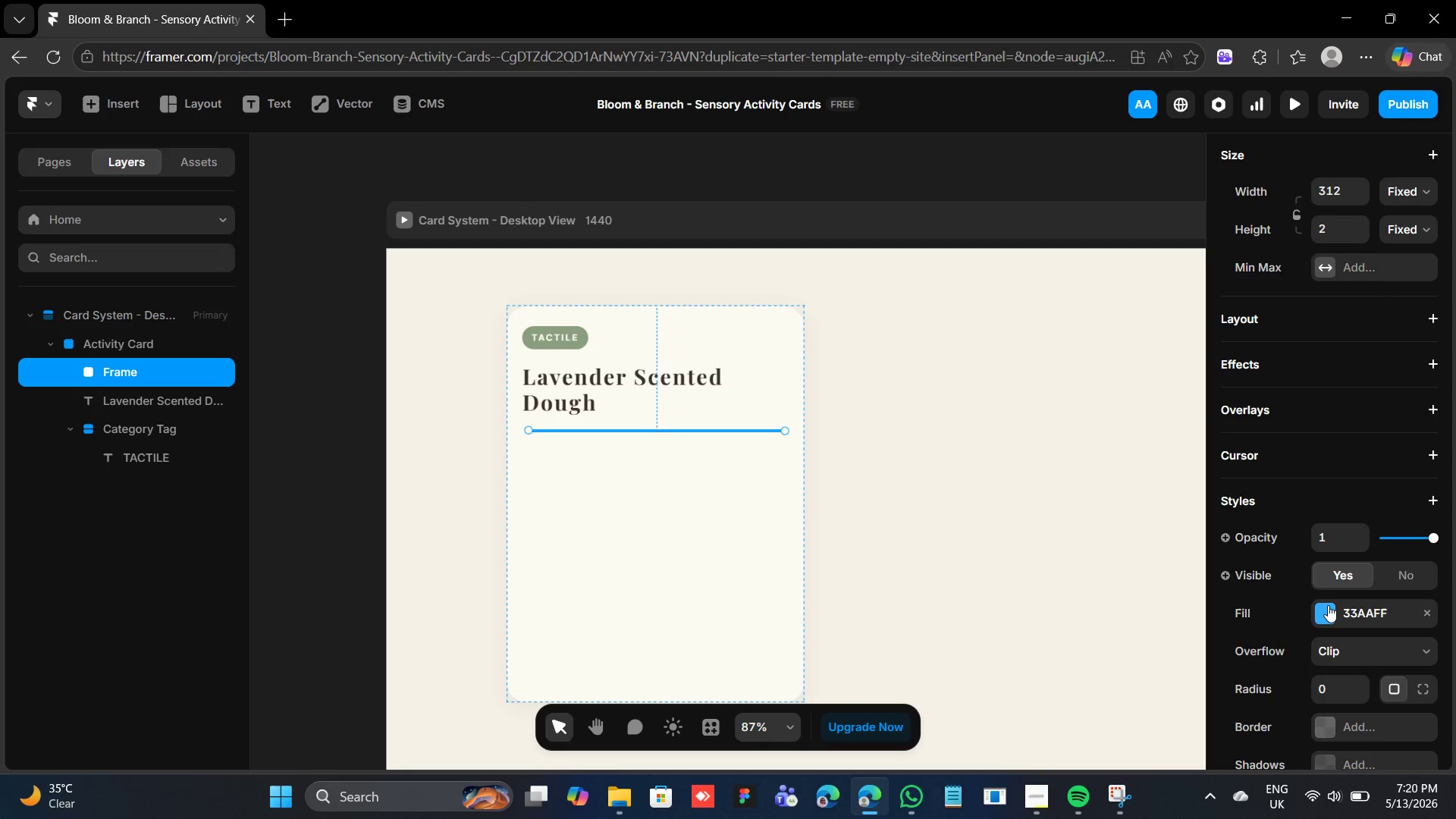 
left_click([1326, 608])
 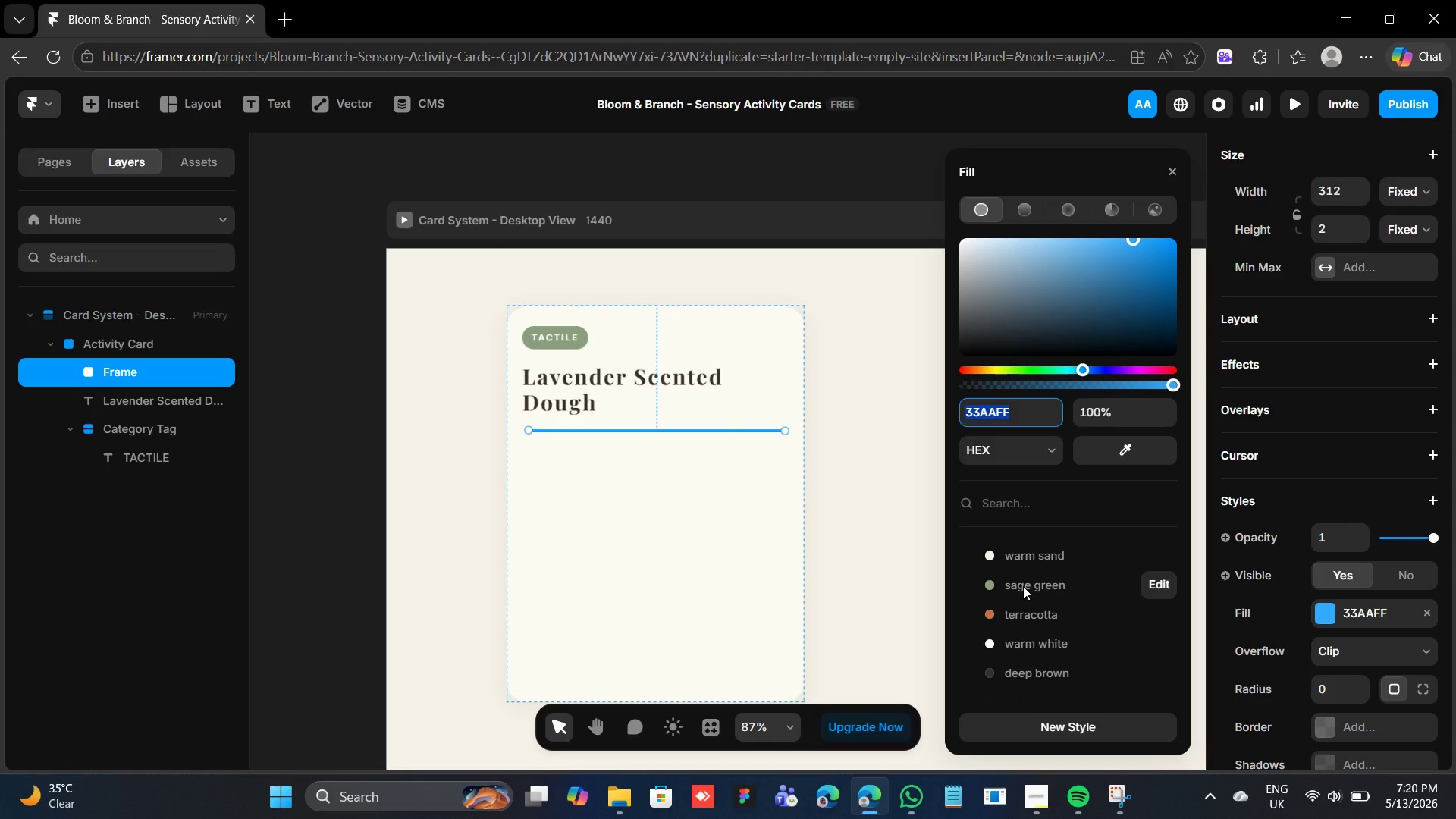 
wait(5.23)
 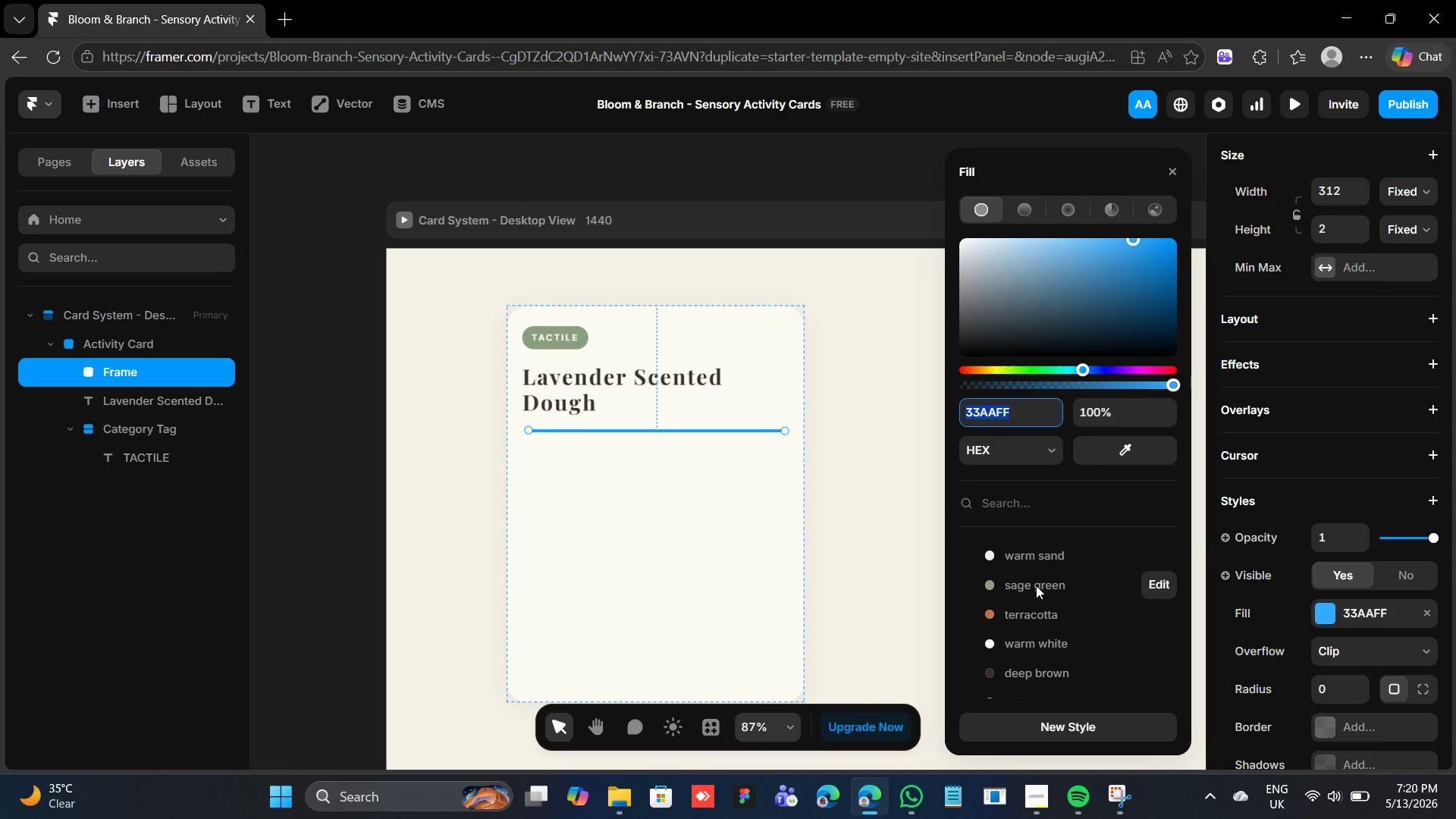 
scroll: coordinate [1019, 600], scroll_direction: down, amount: 3.0
 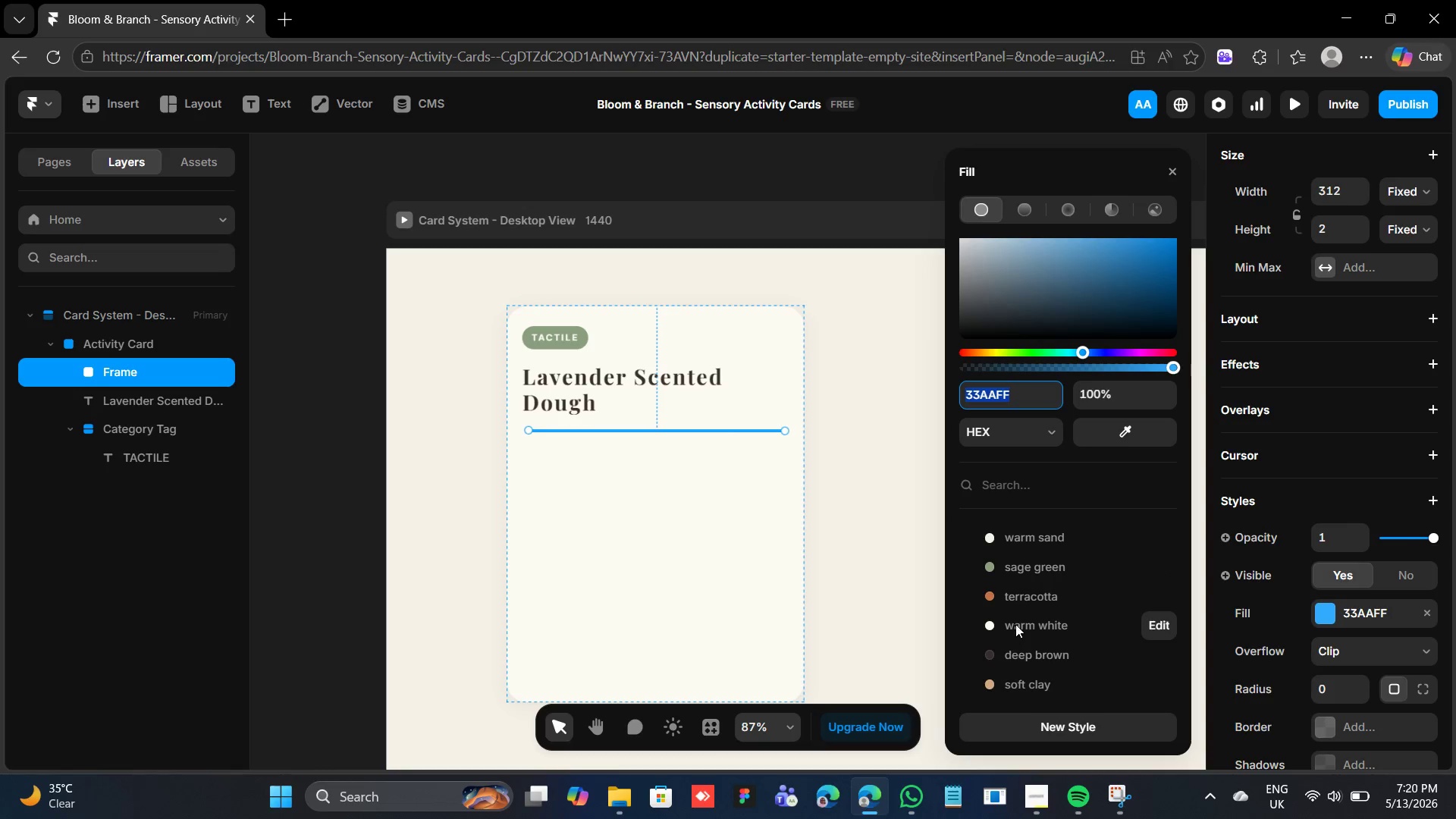 
scroll: coordinate [1022, 613], scroll_direction: up, amount: 3.0
 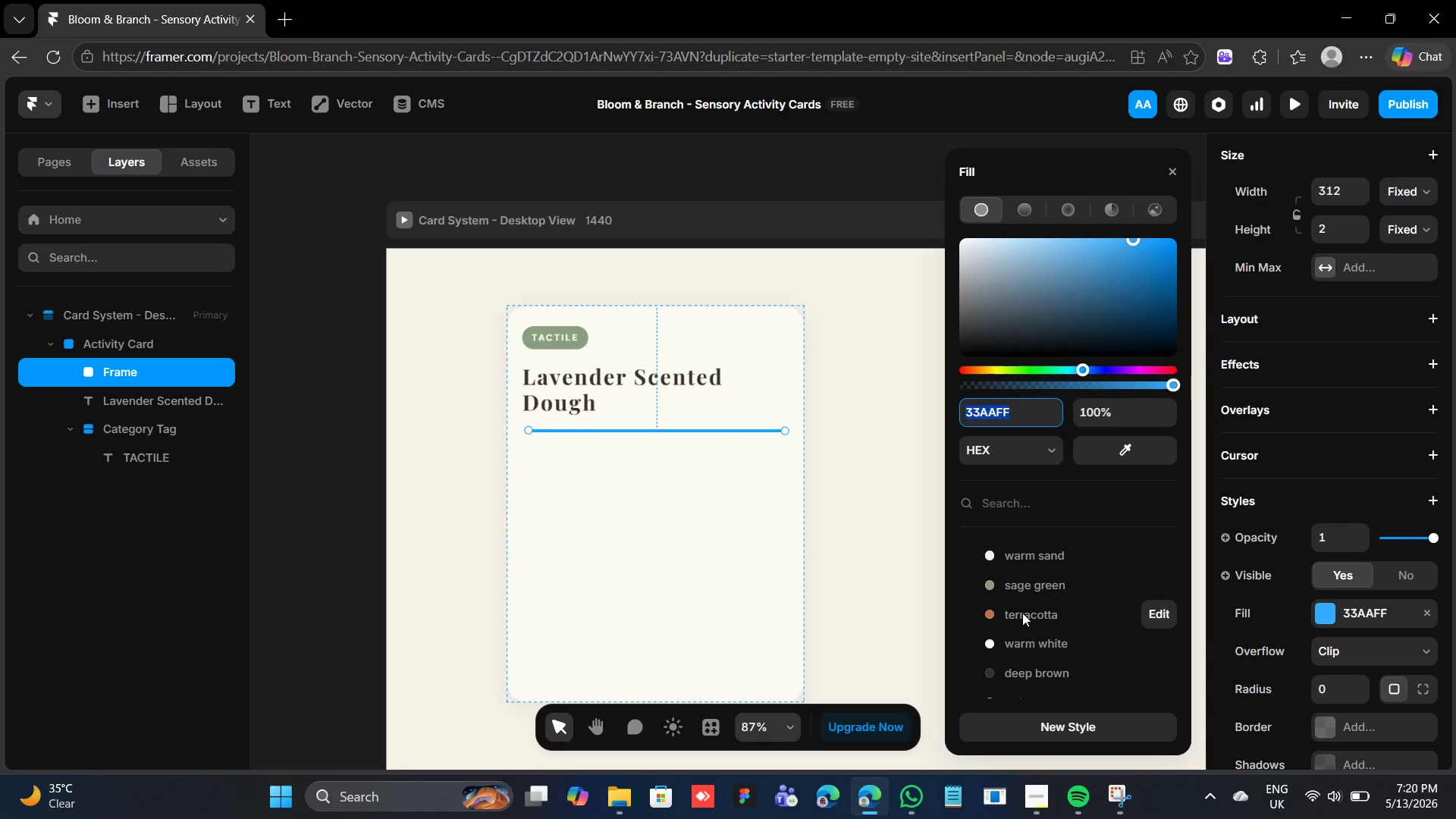 
scroll: coordinate [1022, 613], scroll_direction: down, amount: 1.0
 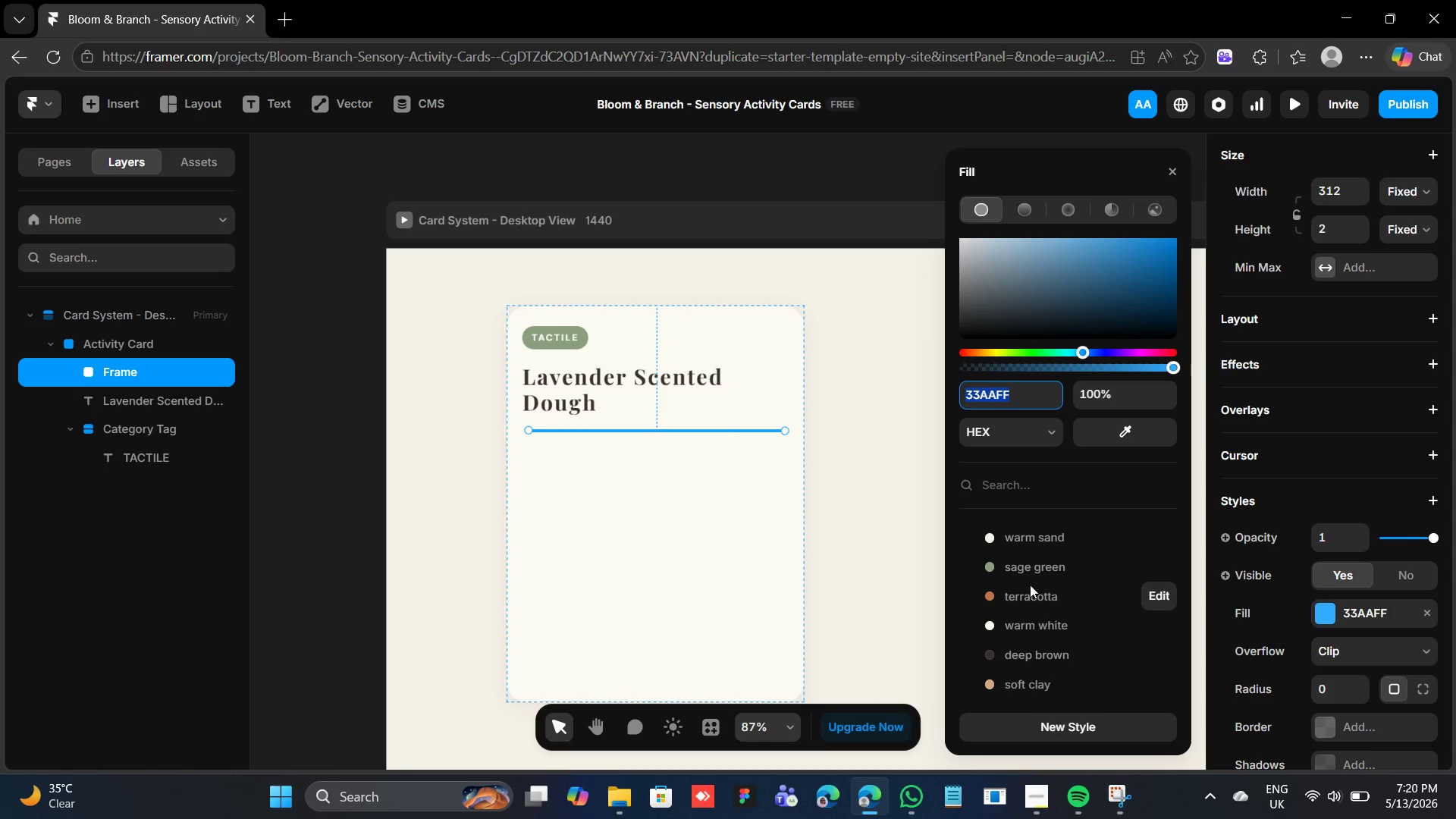 
left_click([1025, 685])
 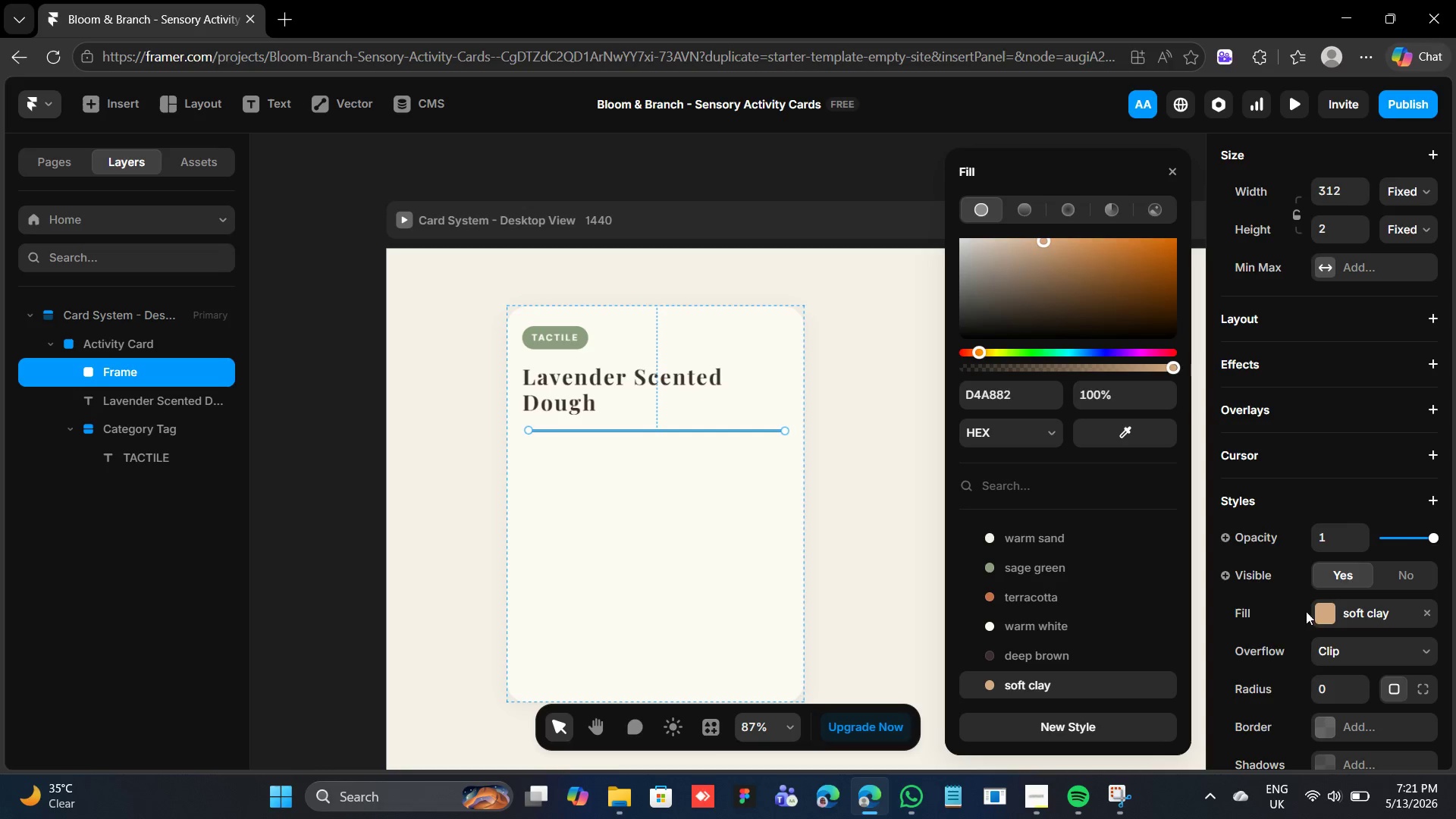 
wait(6.81)
 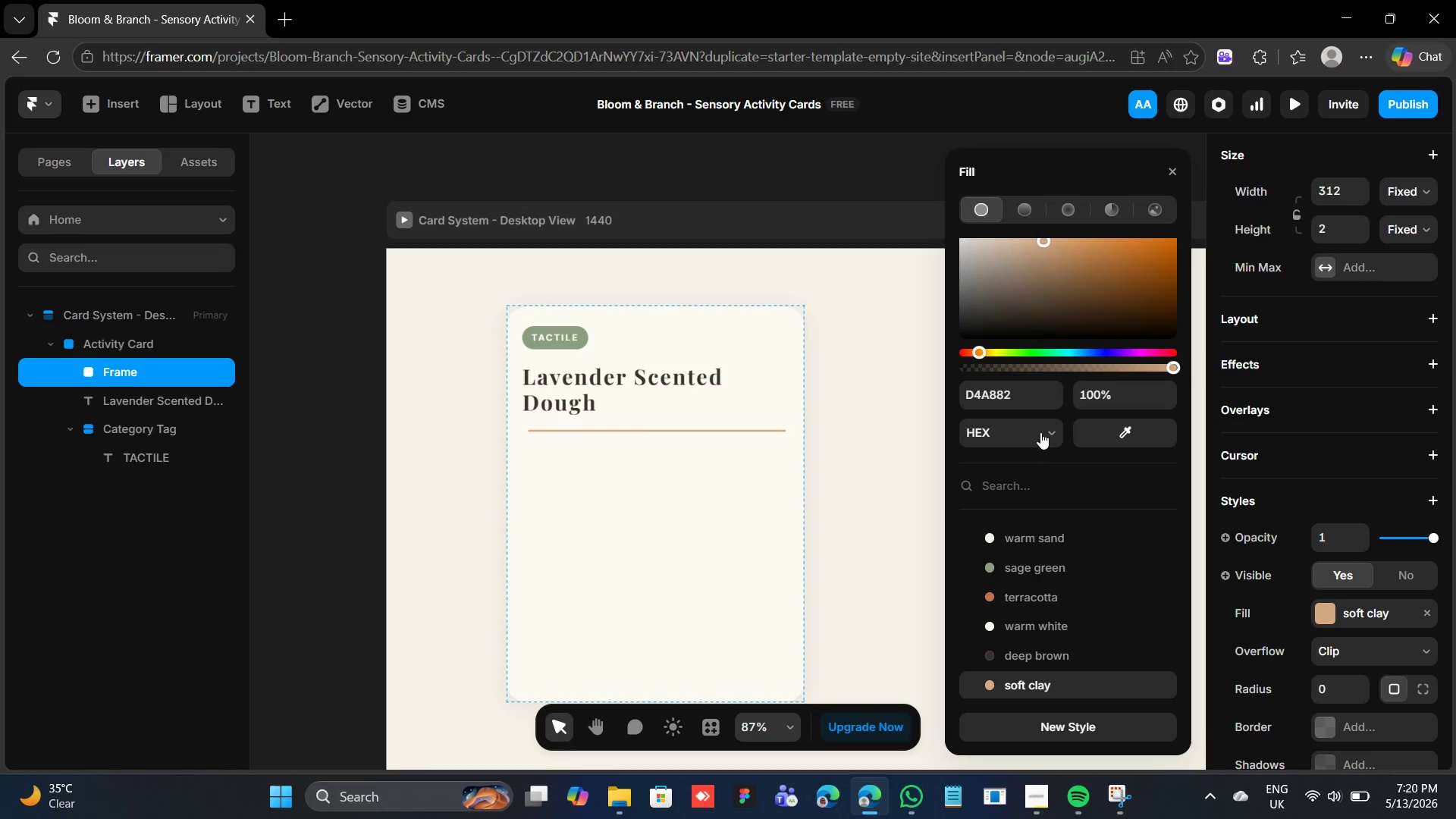 
double_click([1359, 685])
 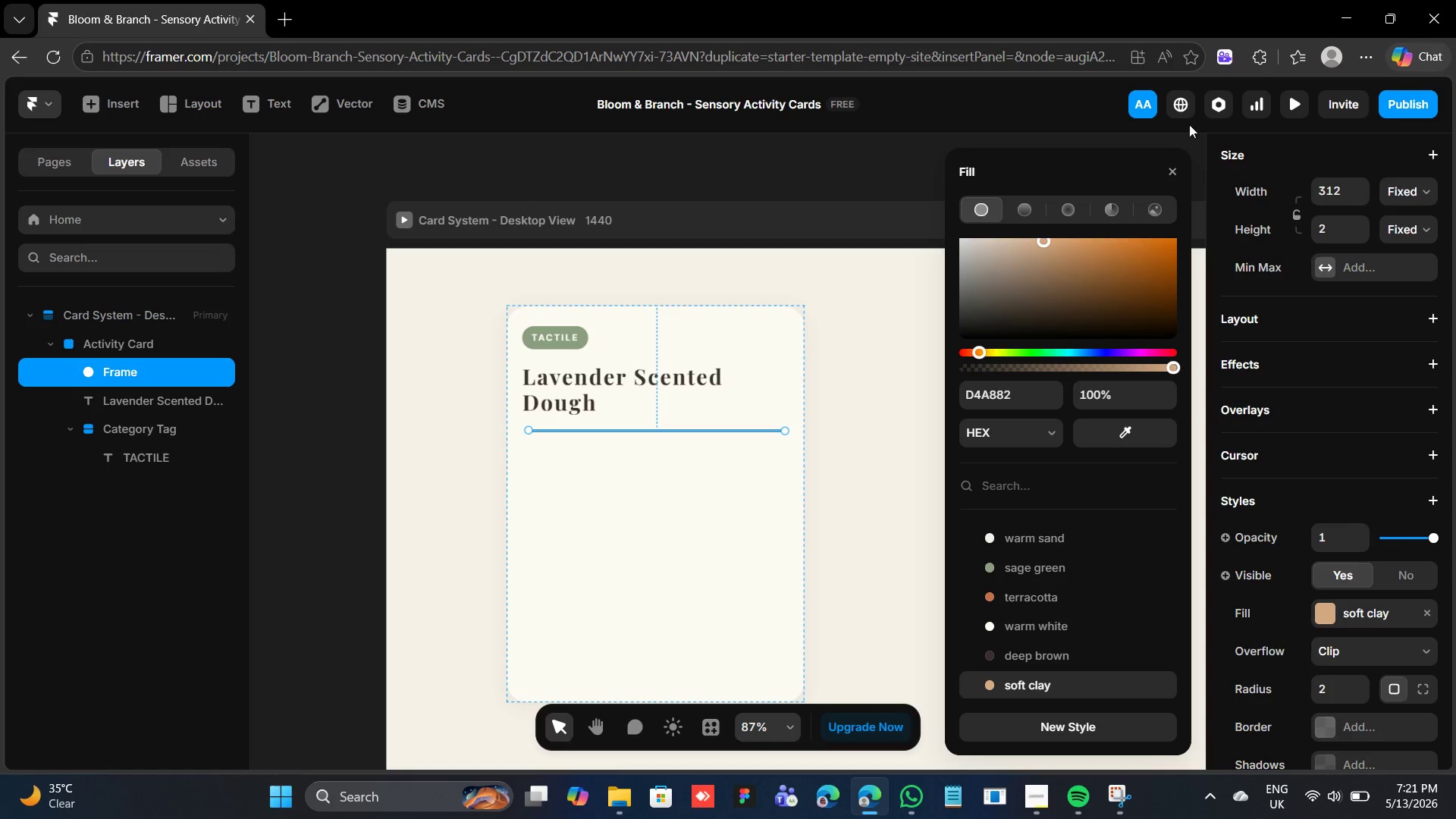 
left_click([1167, 168])
 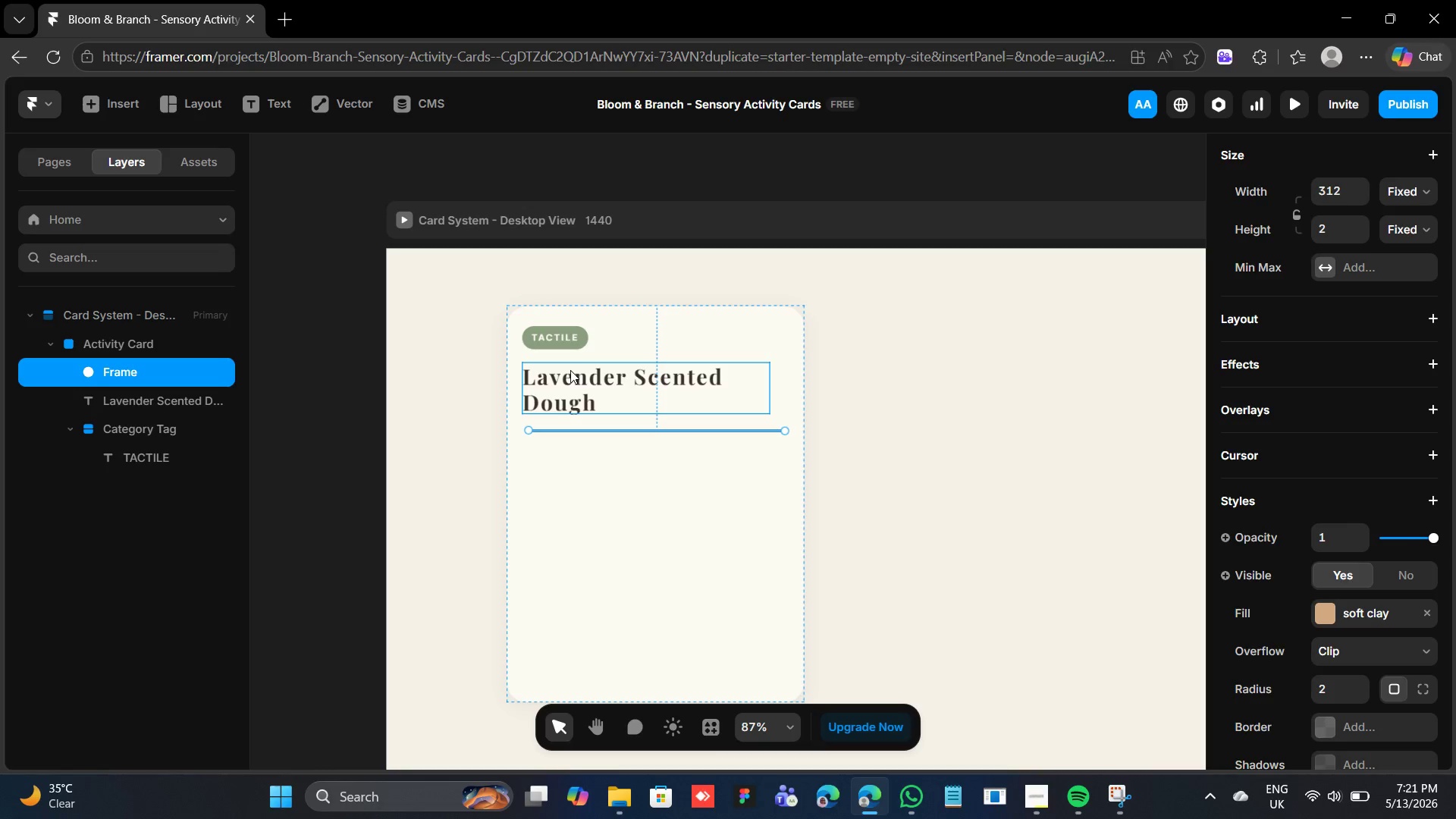 
wait(7.61)
 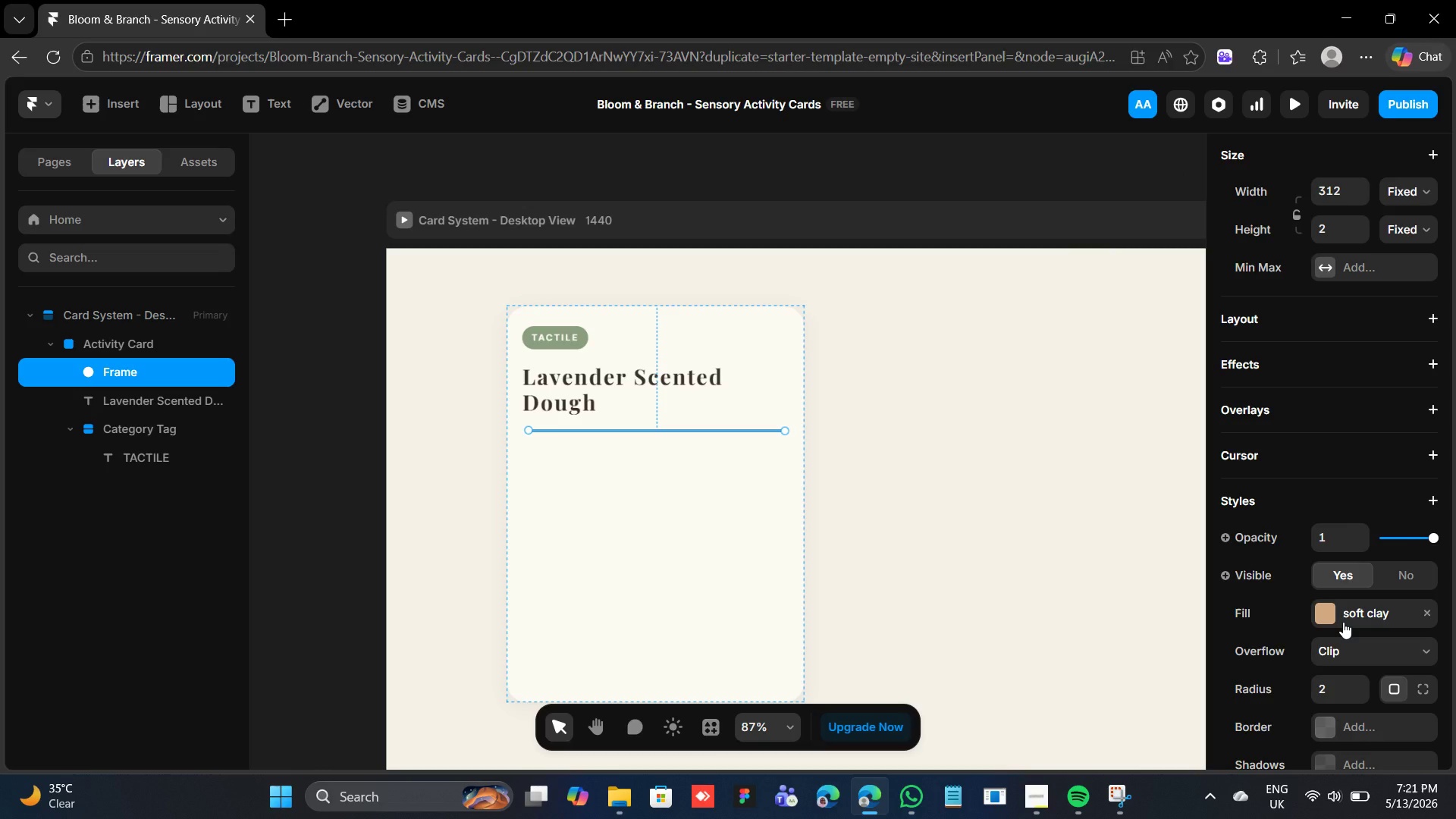 
hold_key(key=AltLeft, duration=3.41)
 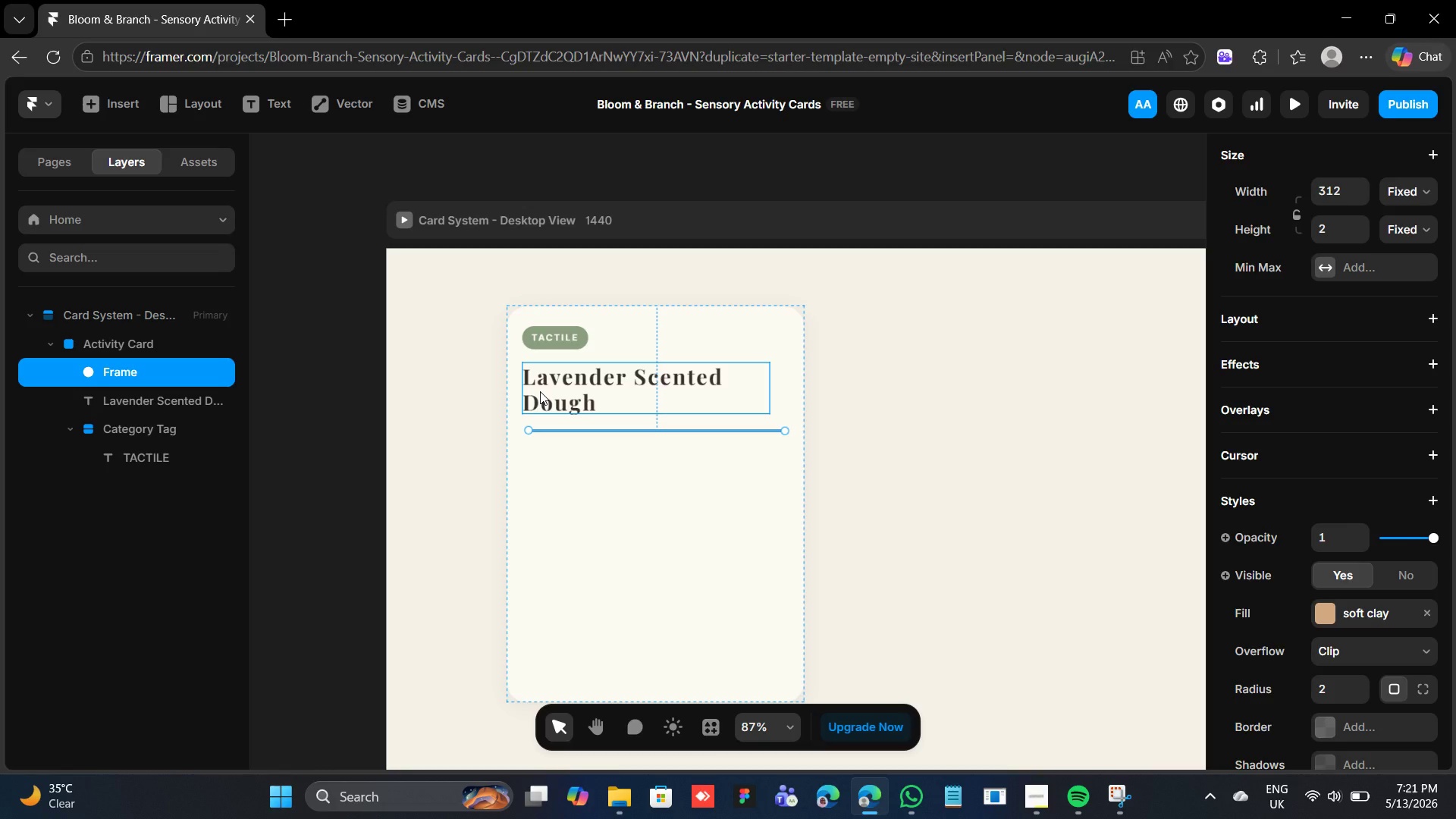 
key(ArrowUp)
 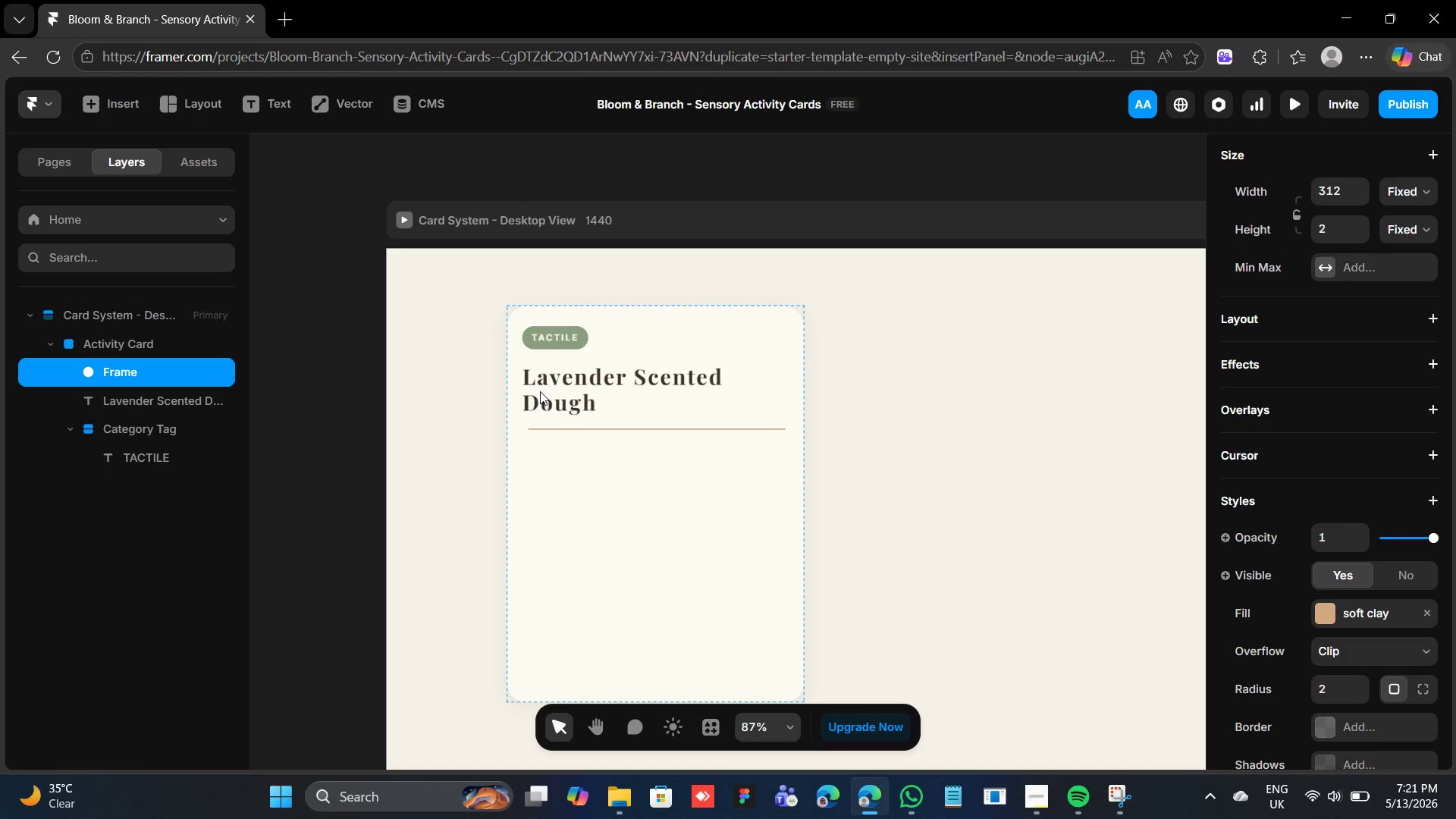 
key(ArrowUp)
 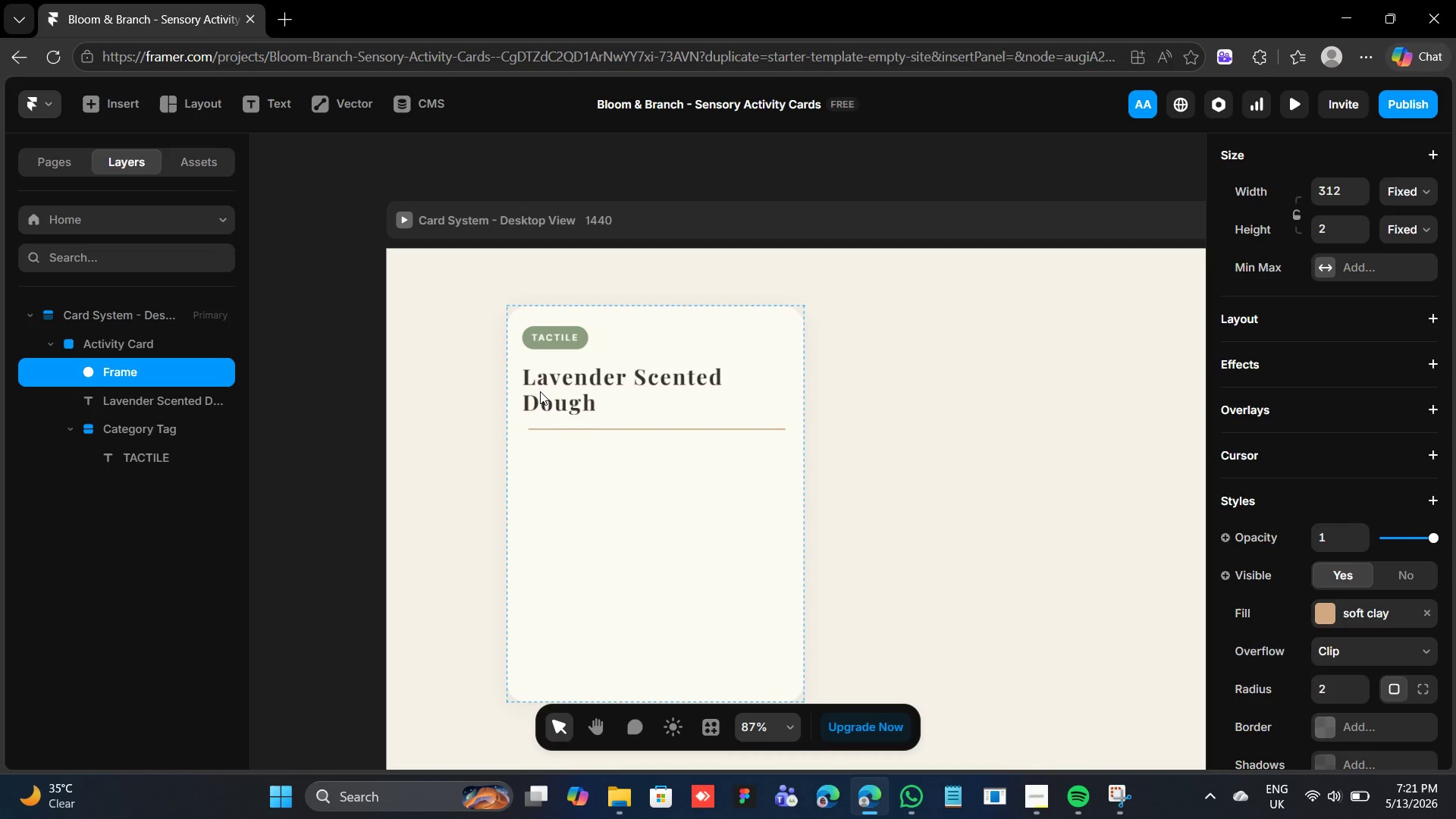 
key(ArrowUp)
 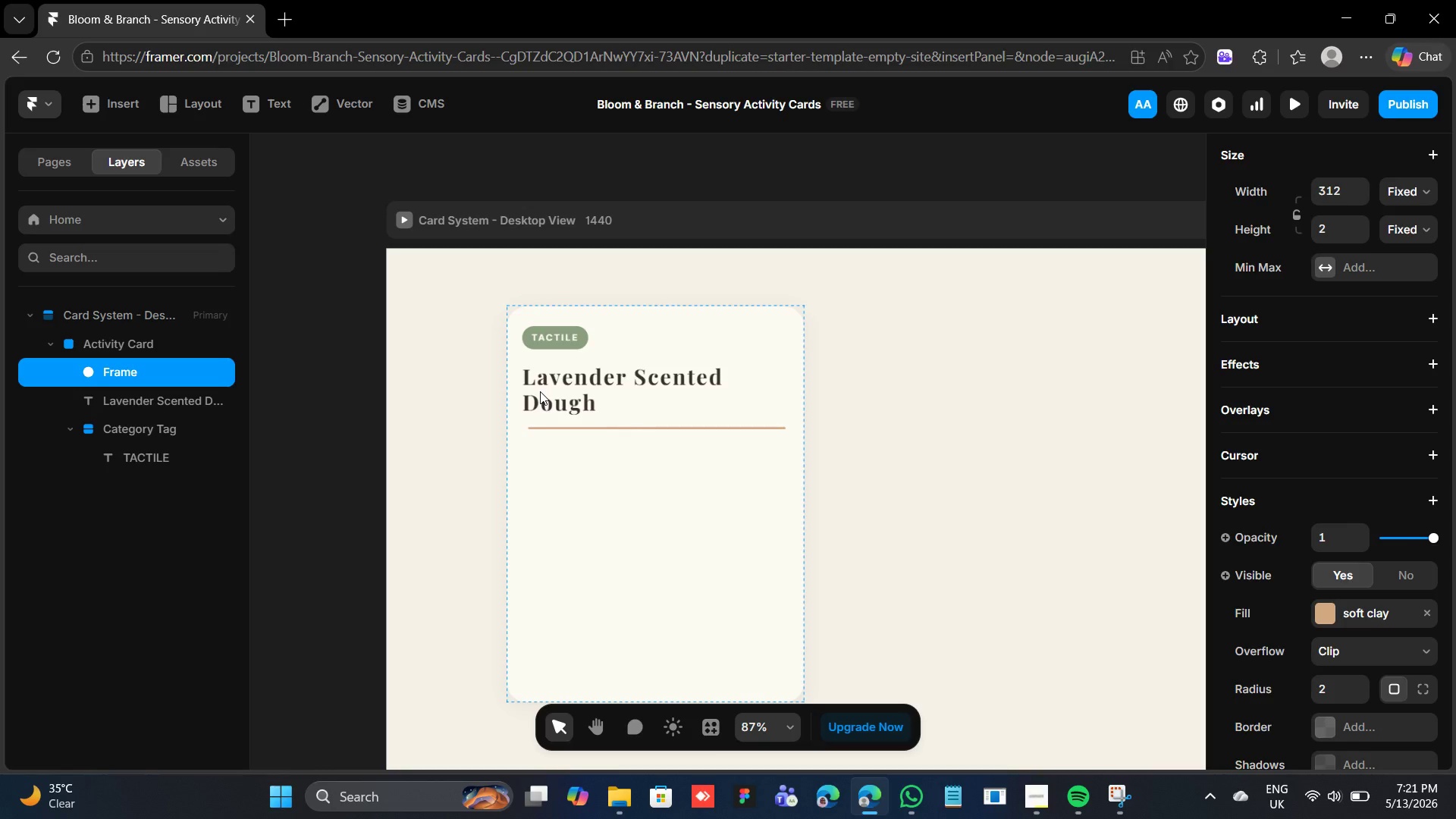 
key(ArrowUp)
 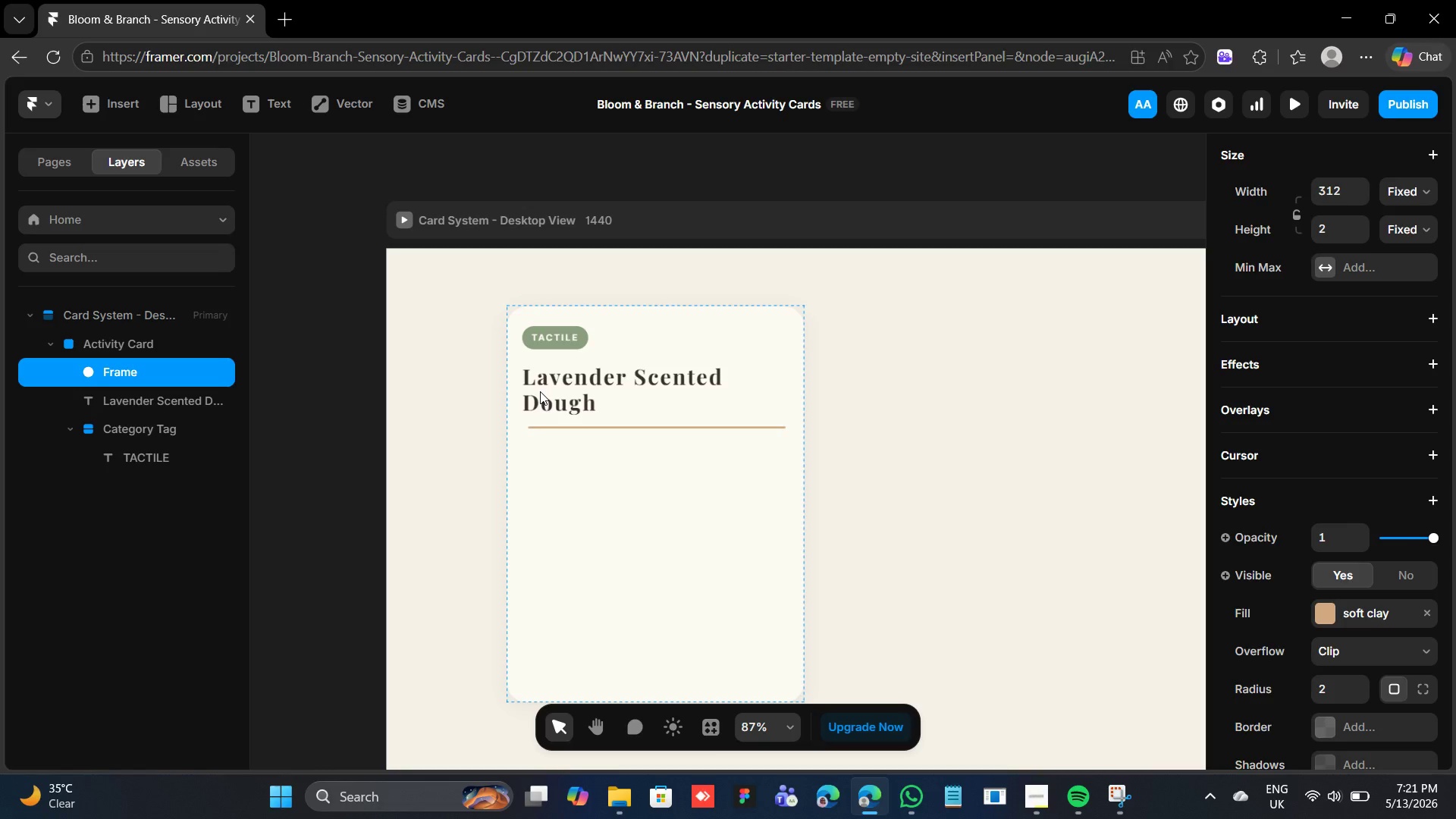 
key(ArrowUp)
 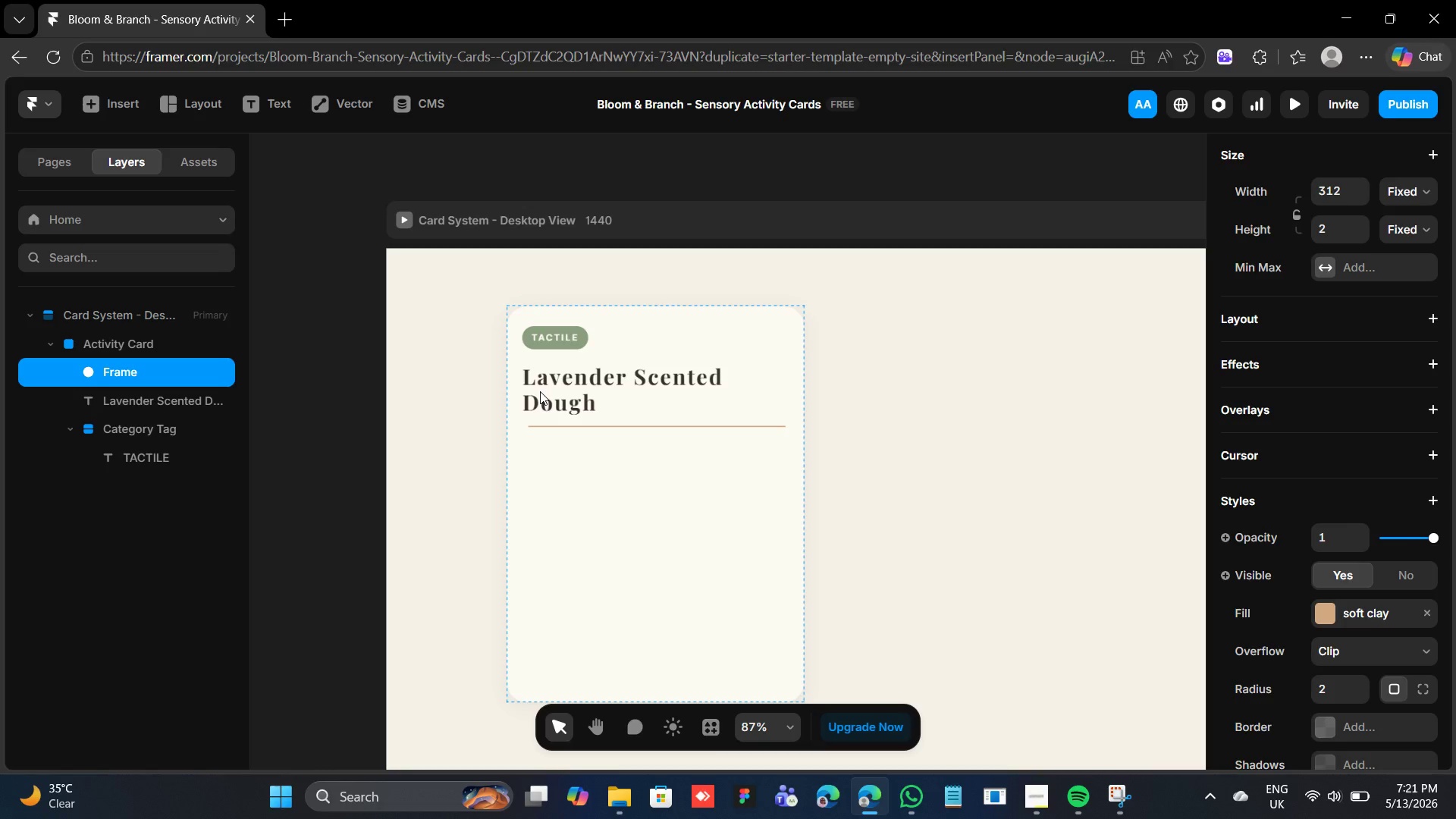 
key(ArrowUp)
 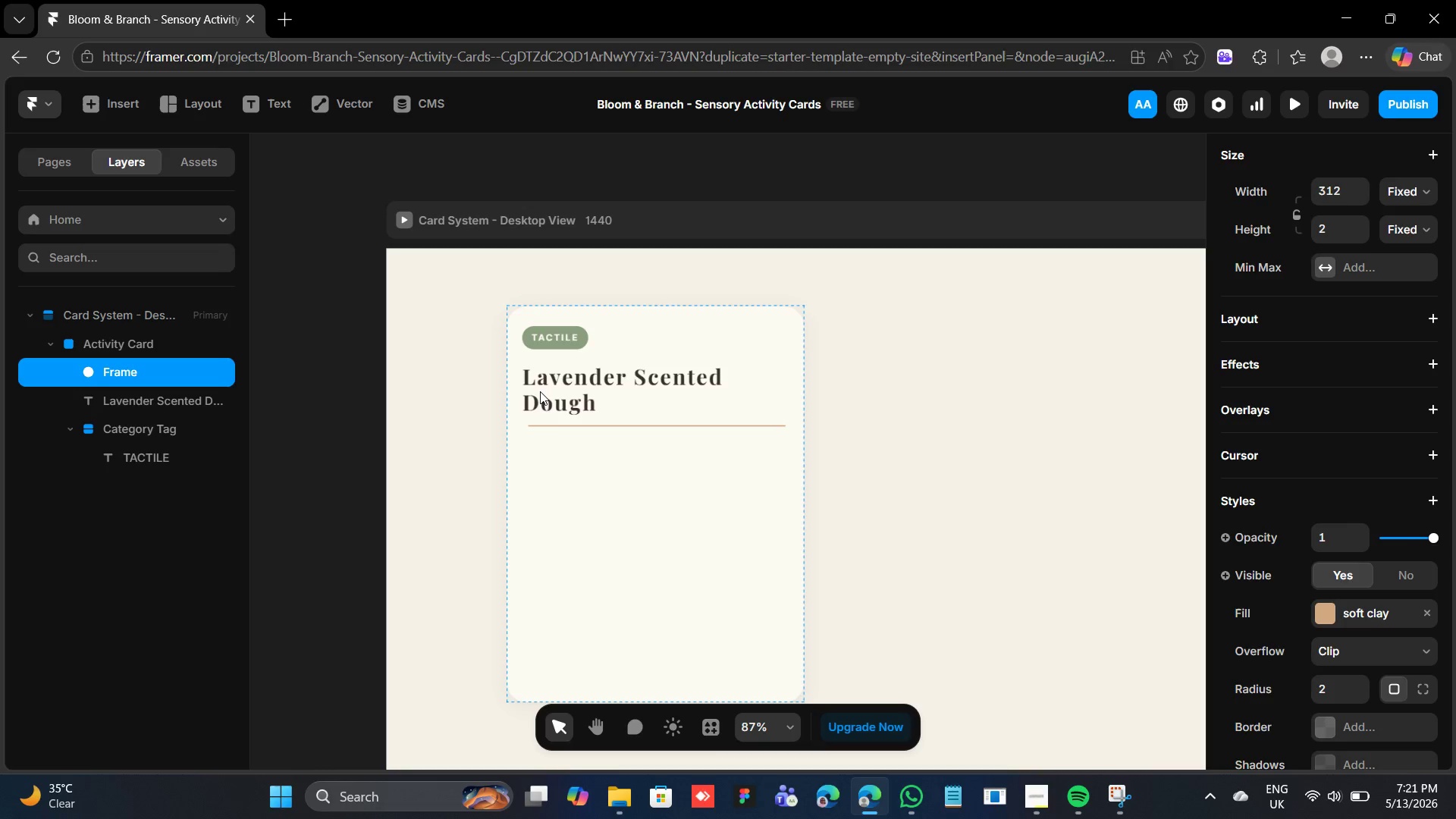 
key(ArrowUp)
 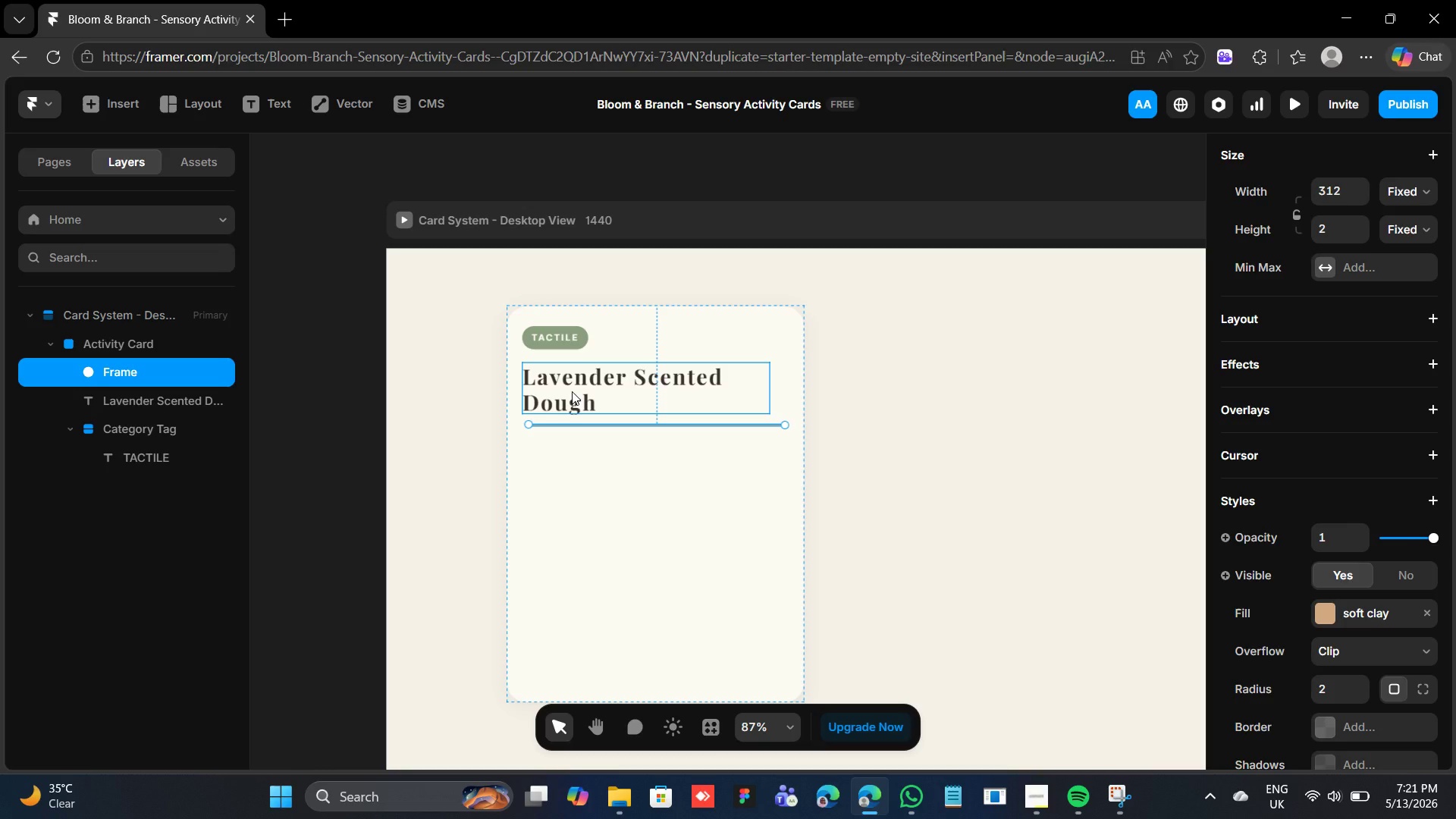 
hold_key(key=AltLeft, duration=1.33)
 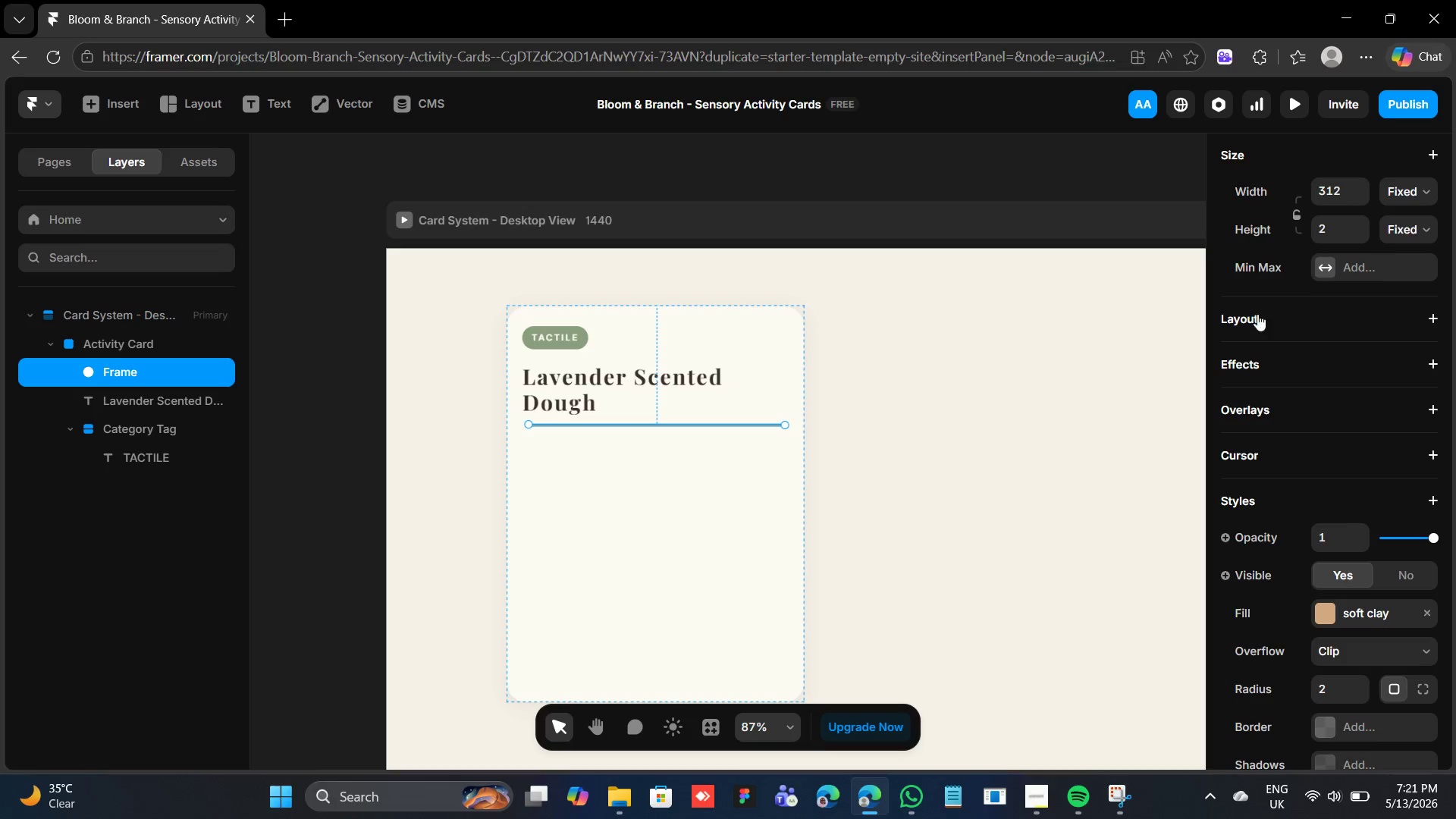 
wait(7.08)
 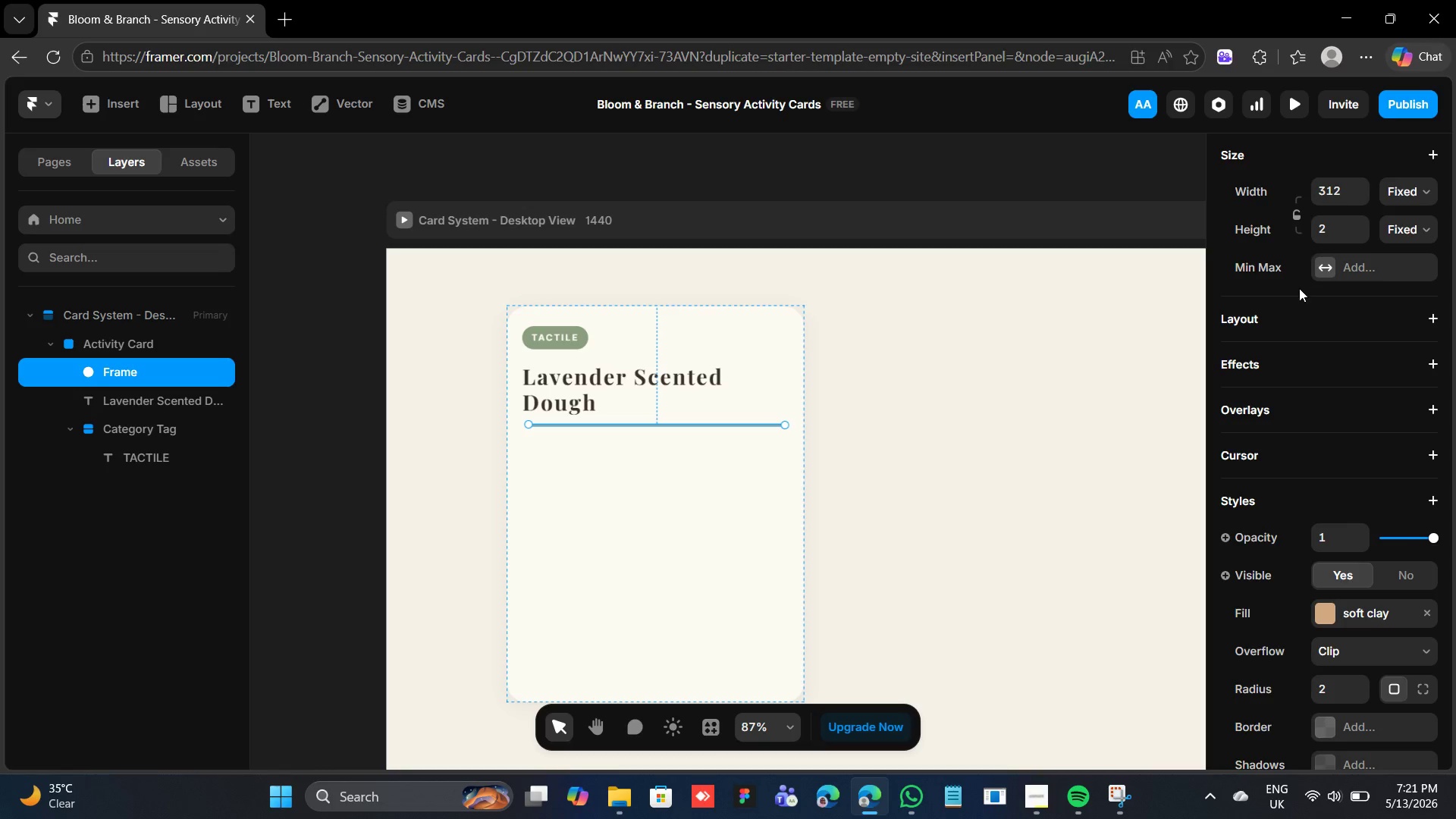 
double_click([133, 371])
 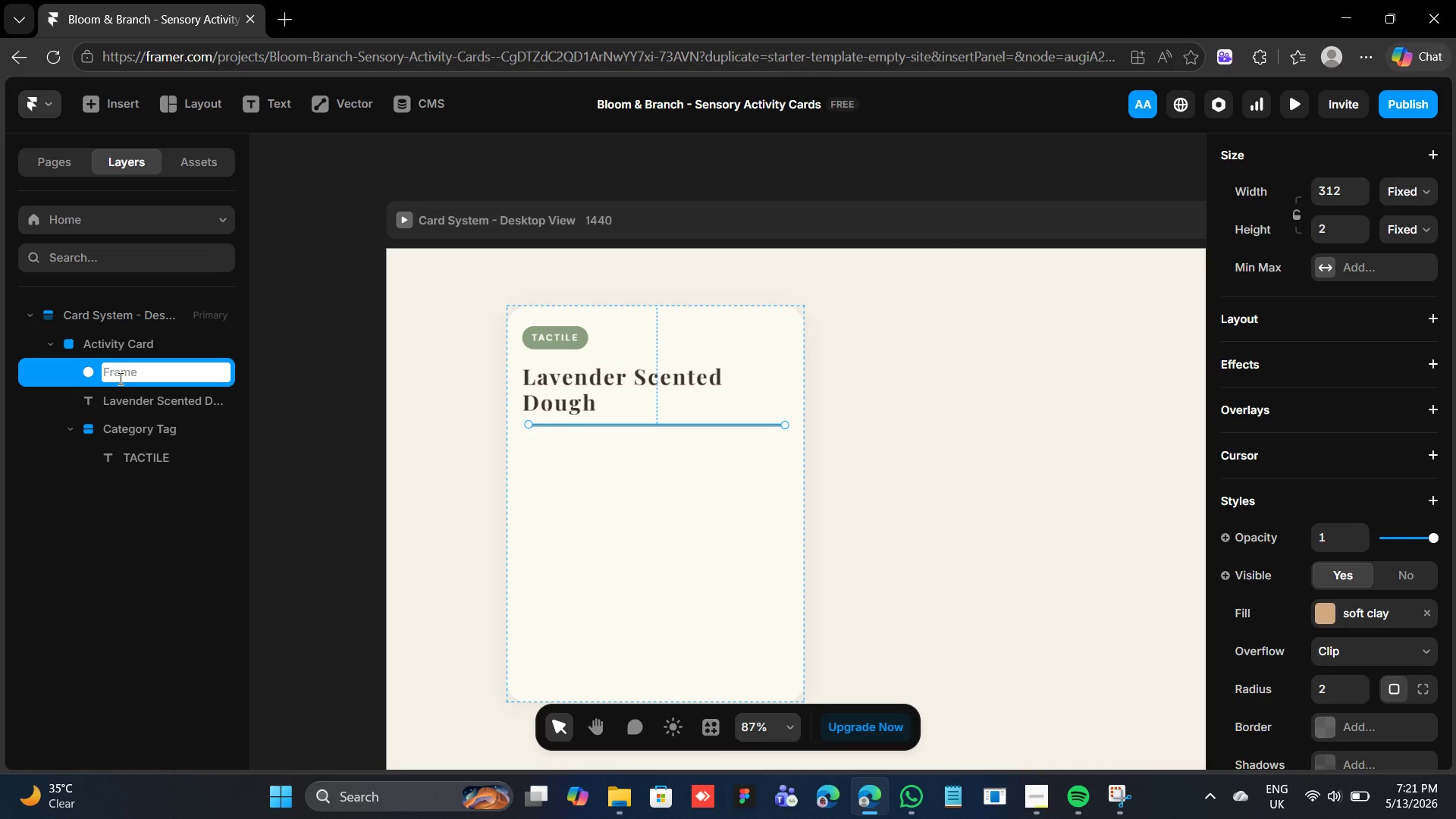 
hold_key(key=ShiftLeft, duration=0.91)
 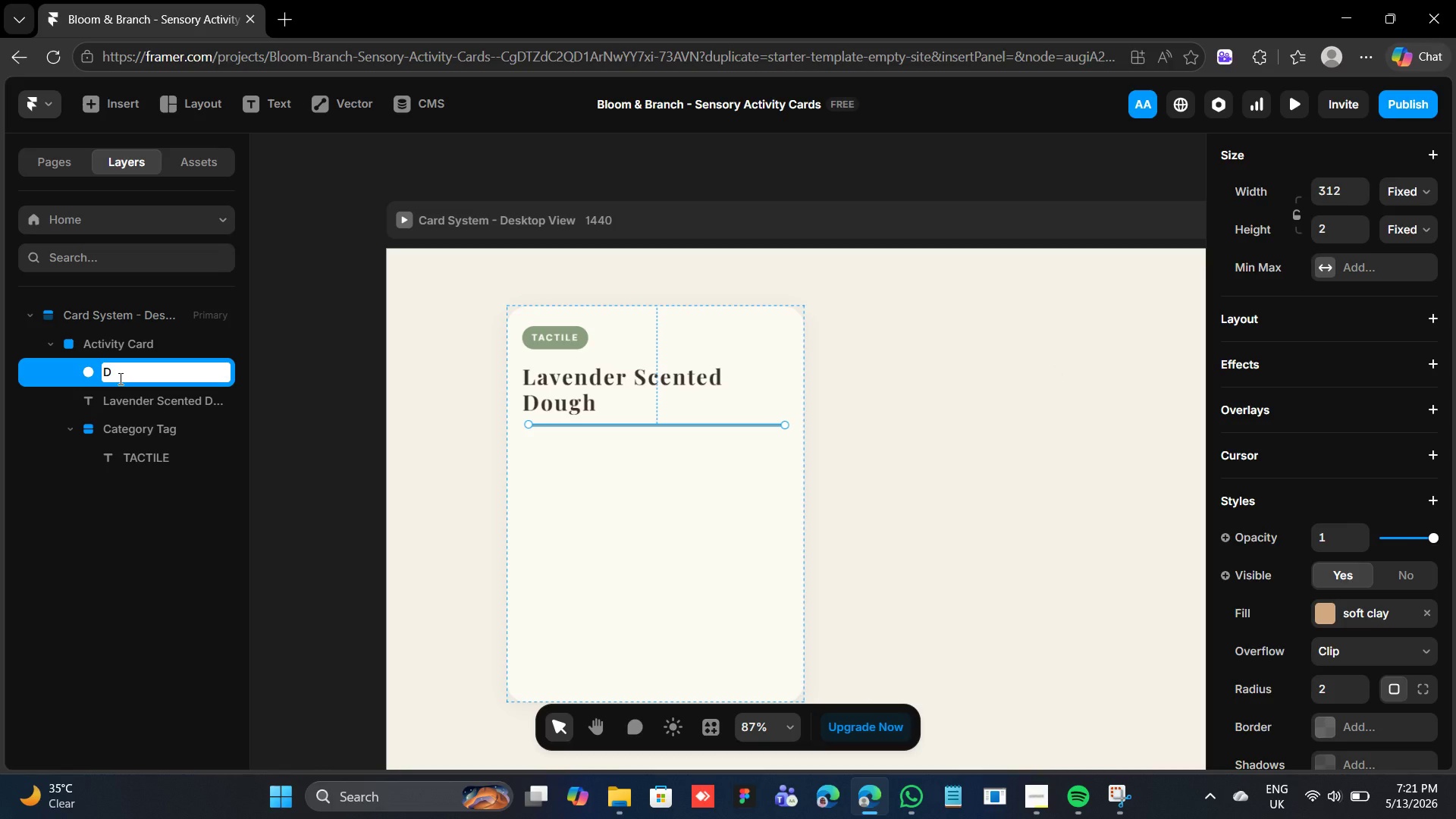 
hold_key(key=D, duration=0.33)
 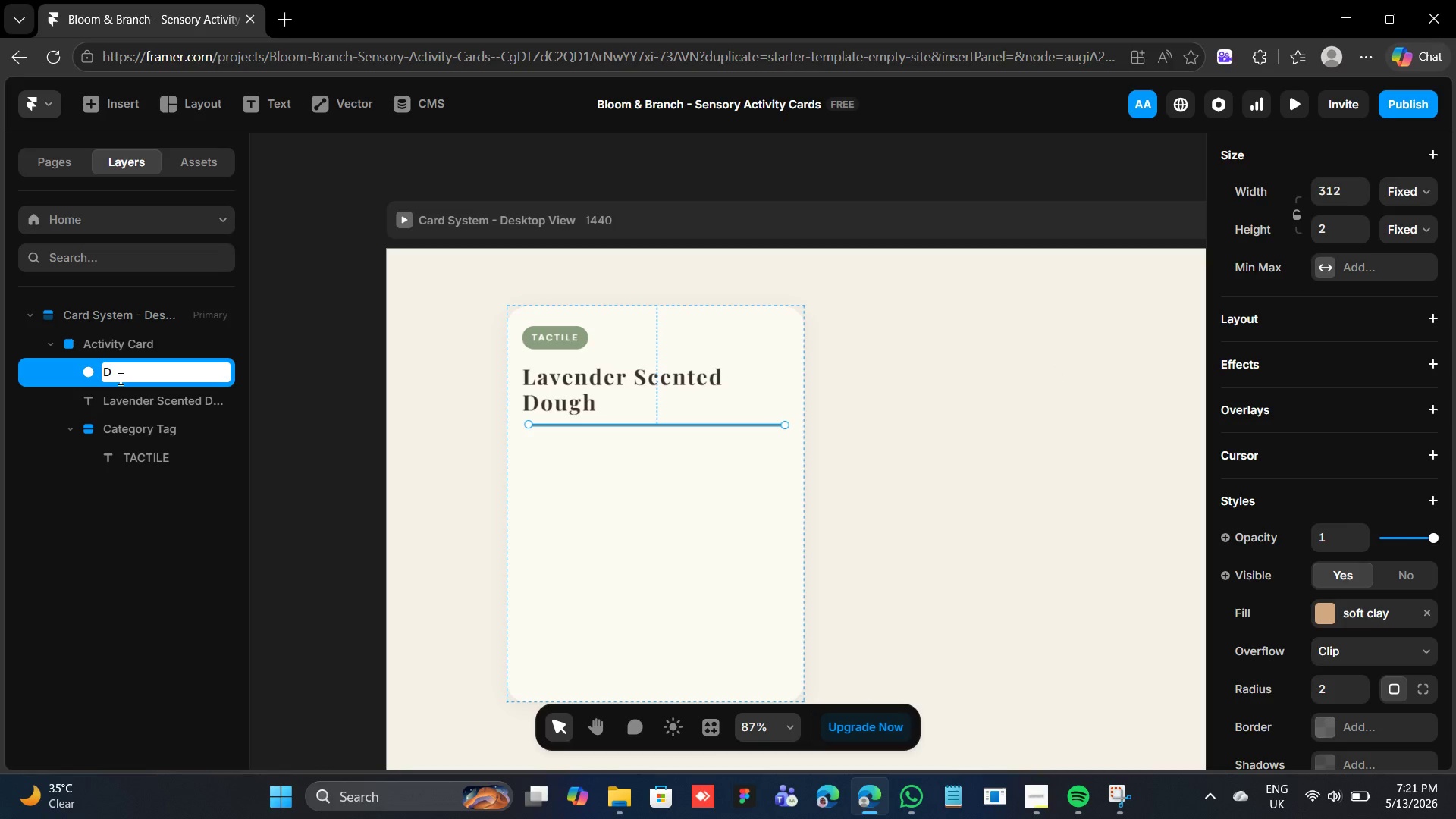 
type(ivider)
 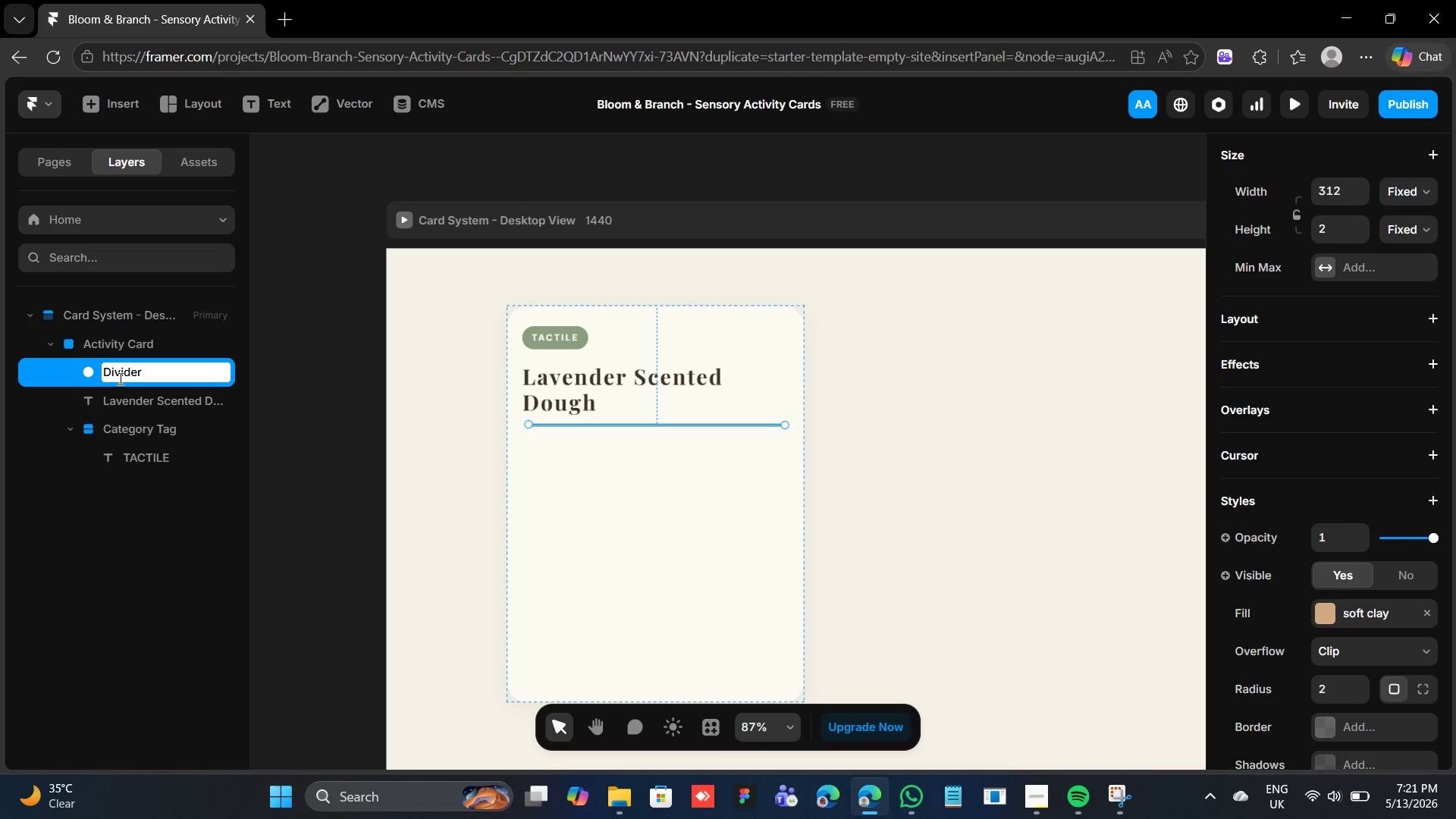 
key(Enter)
 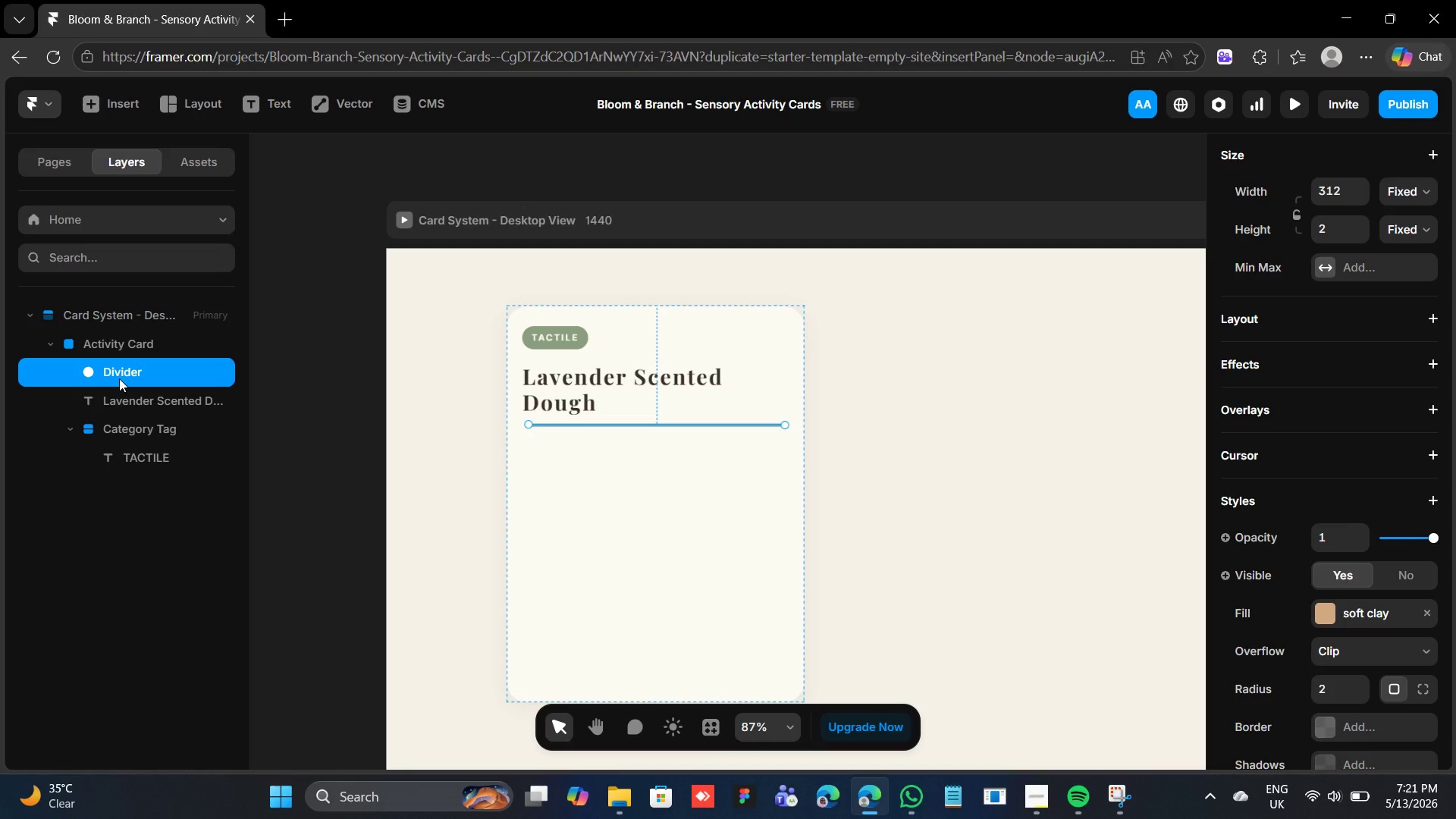 
wait(9.36)
 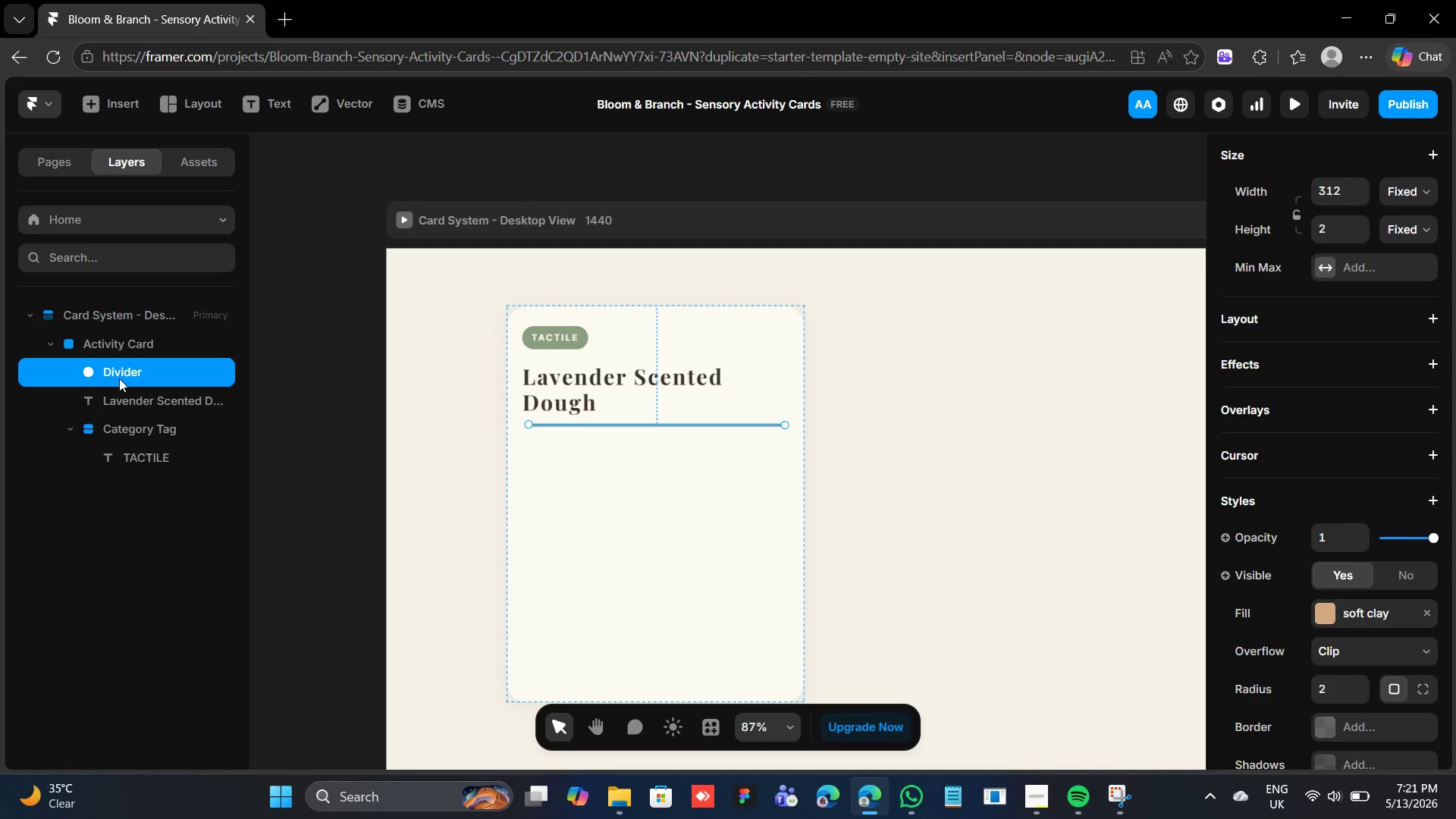 
left_click([655, 553])
 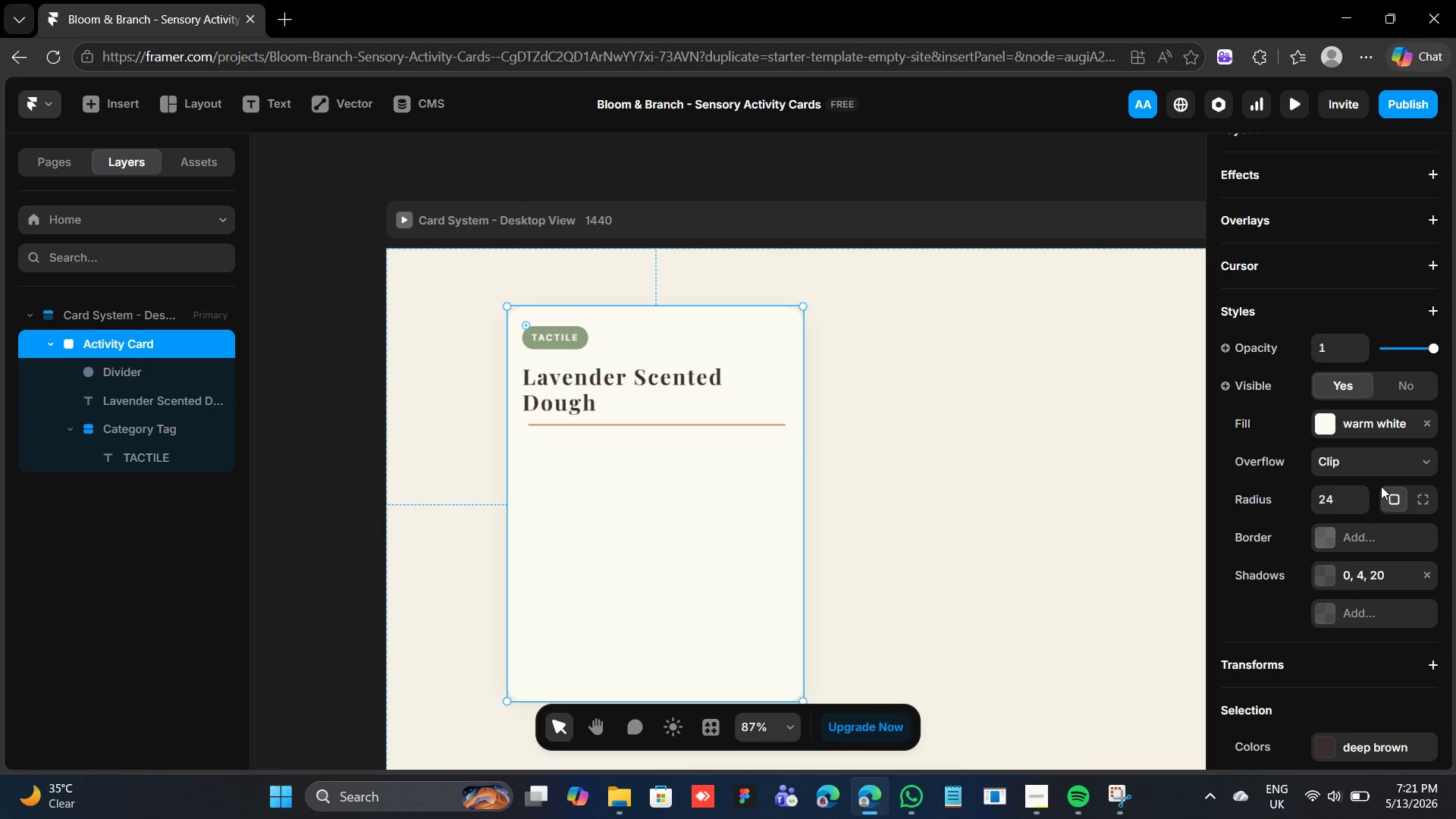 
scroll: coordinate [1381, 486], scroll_direction: up, amount: 11.0
 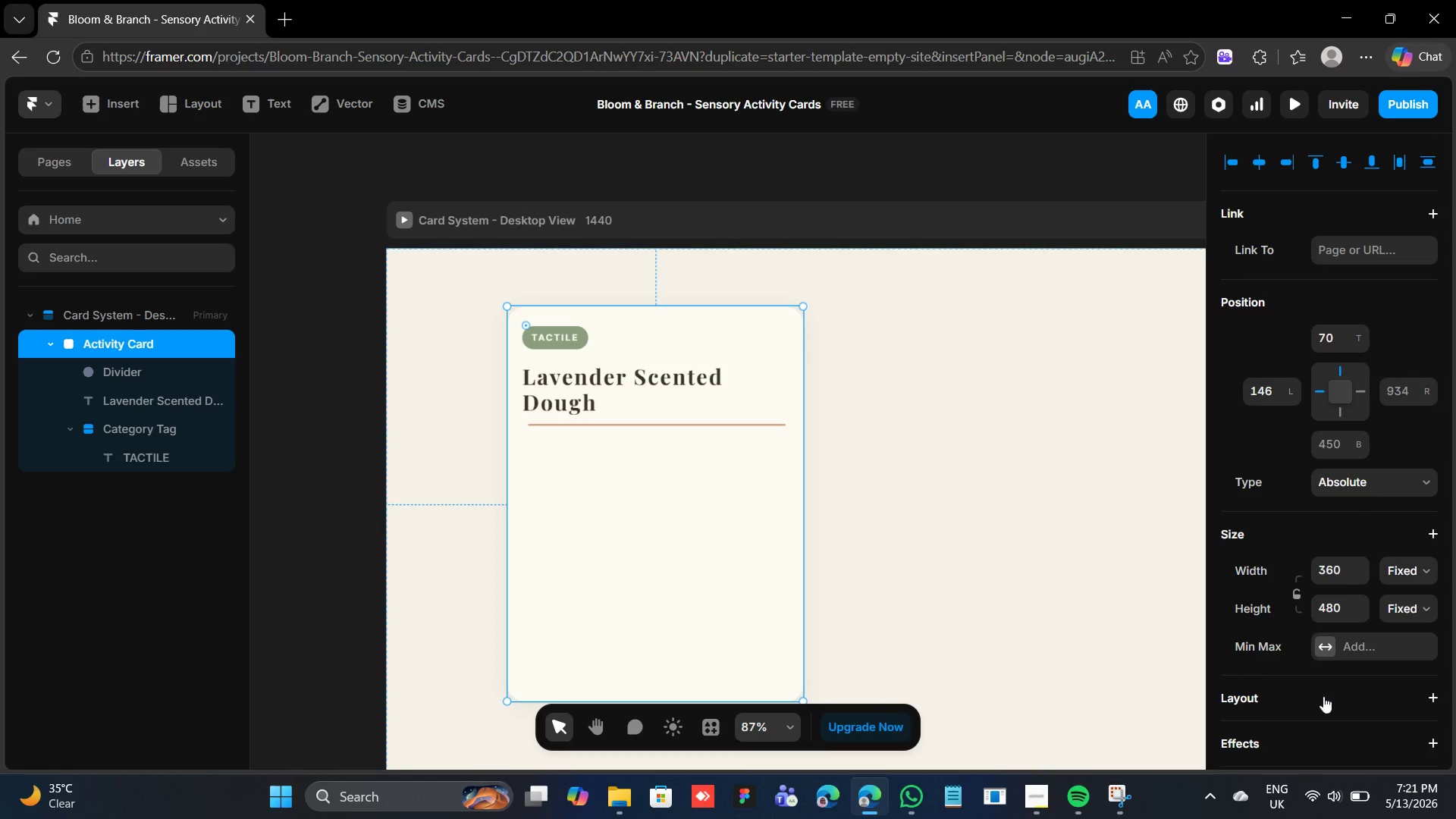 
left_click([1432, 690])
 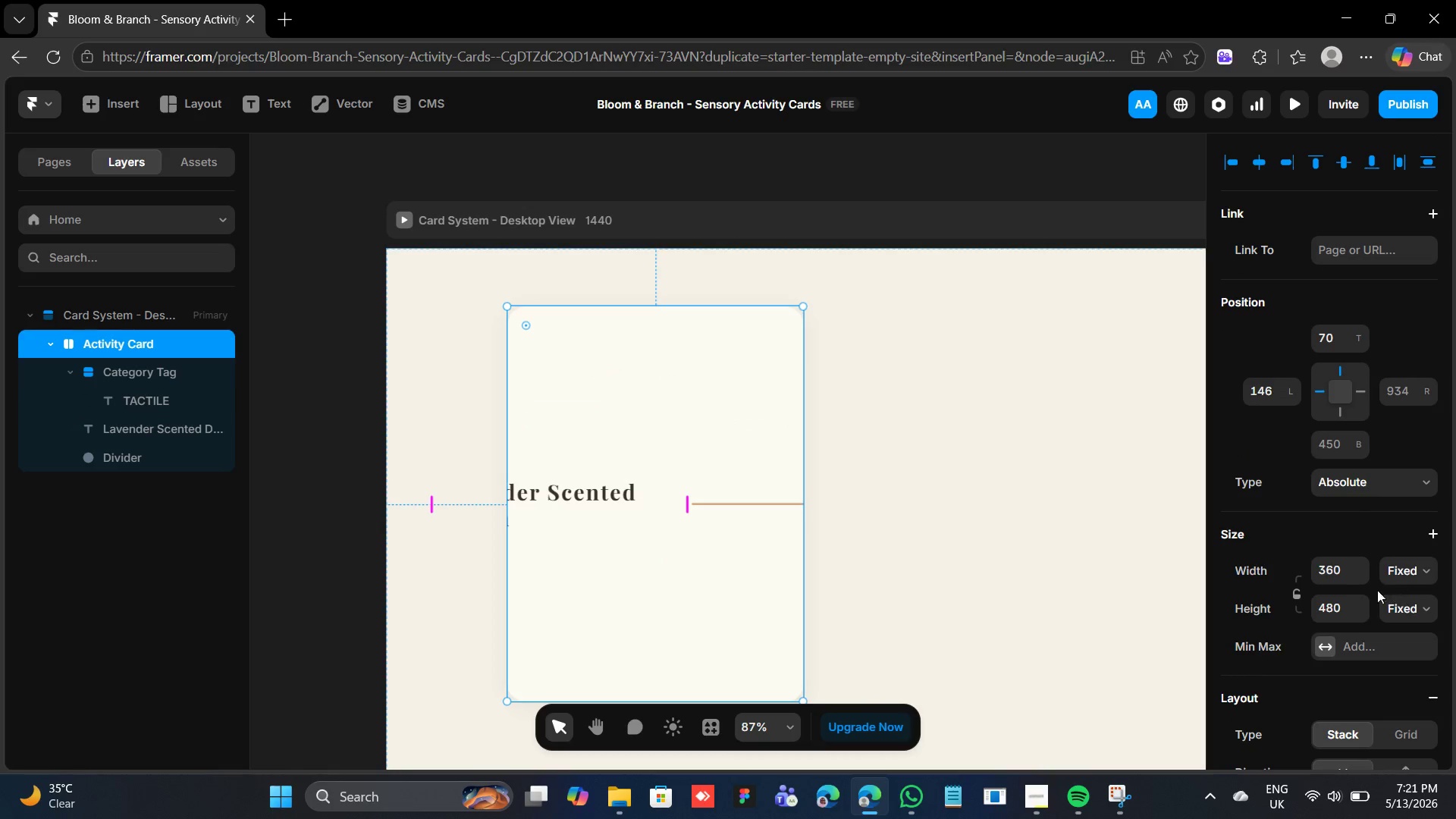 
scroll: coordinate [1362, 632], scroll_direction: down, amount: 1.0
 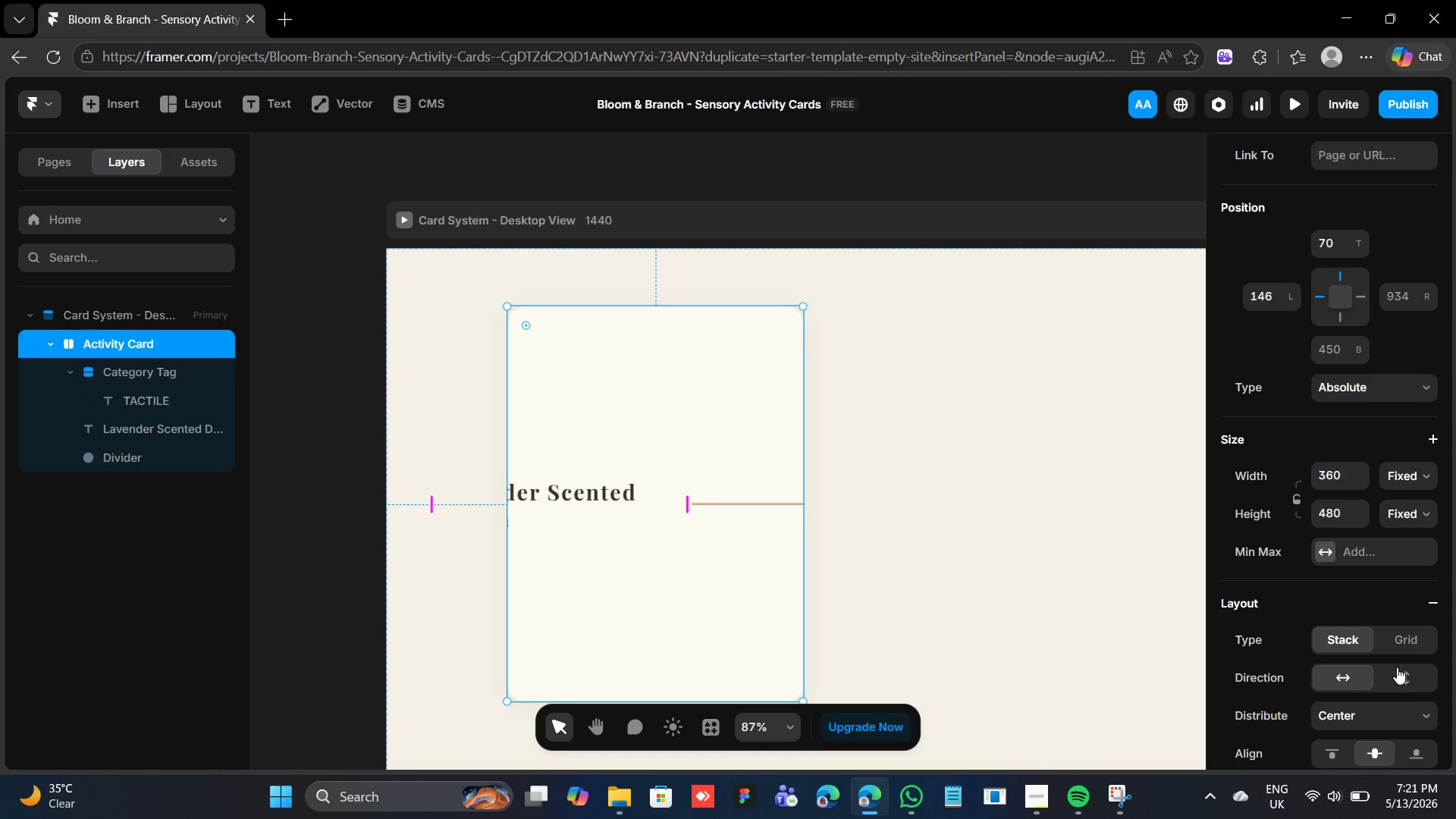 
left_click([1401, 676])
 